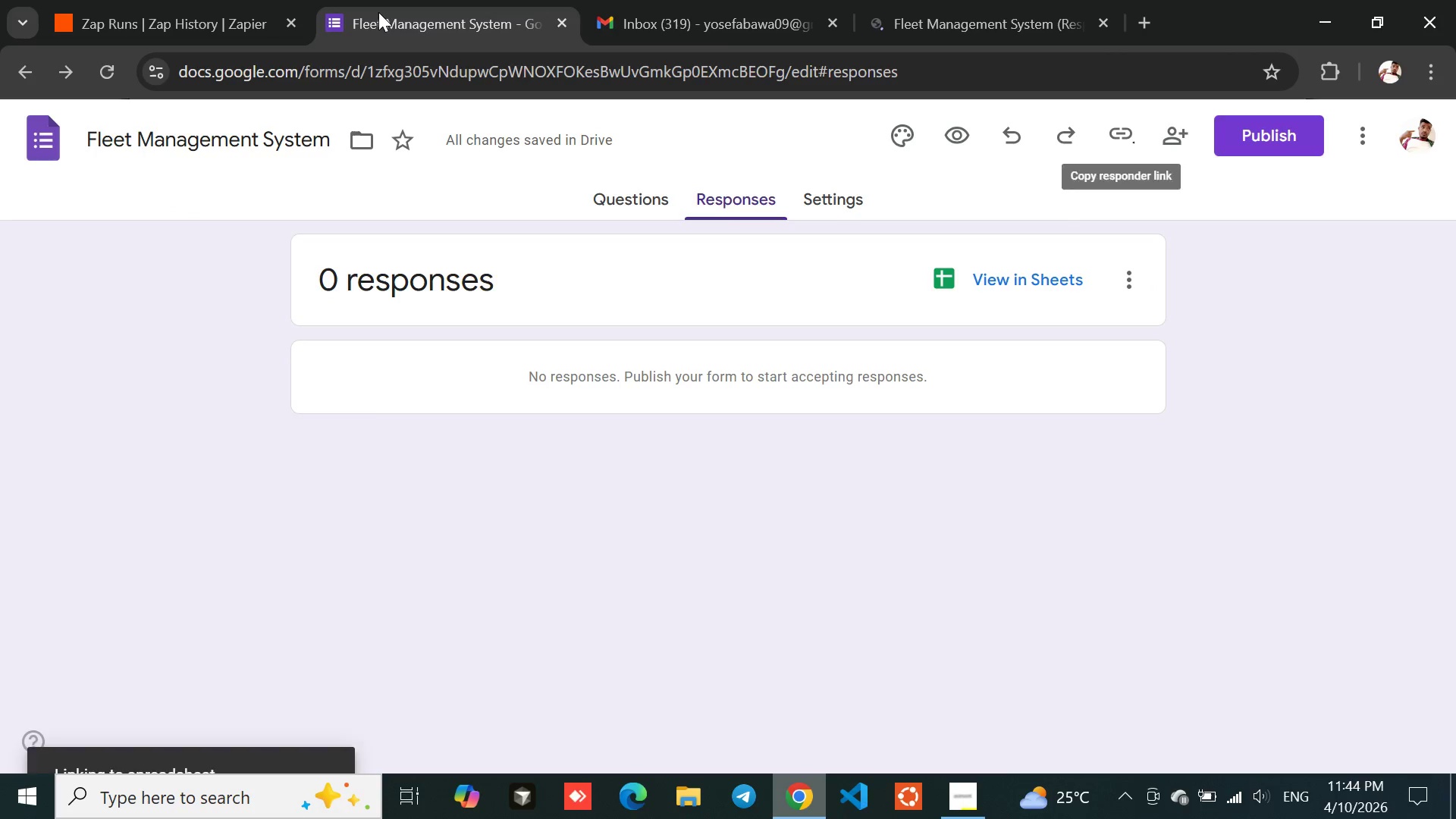 
left_click_drag(start_coordinate=[378, 12], to_coordinate=[645, 0])
 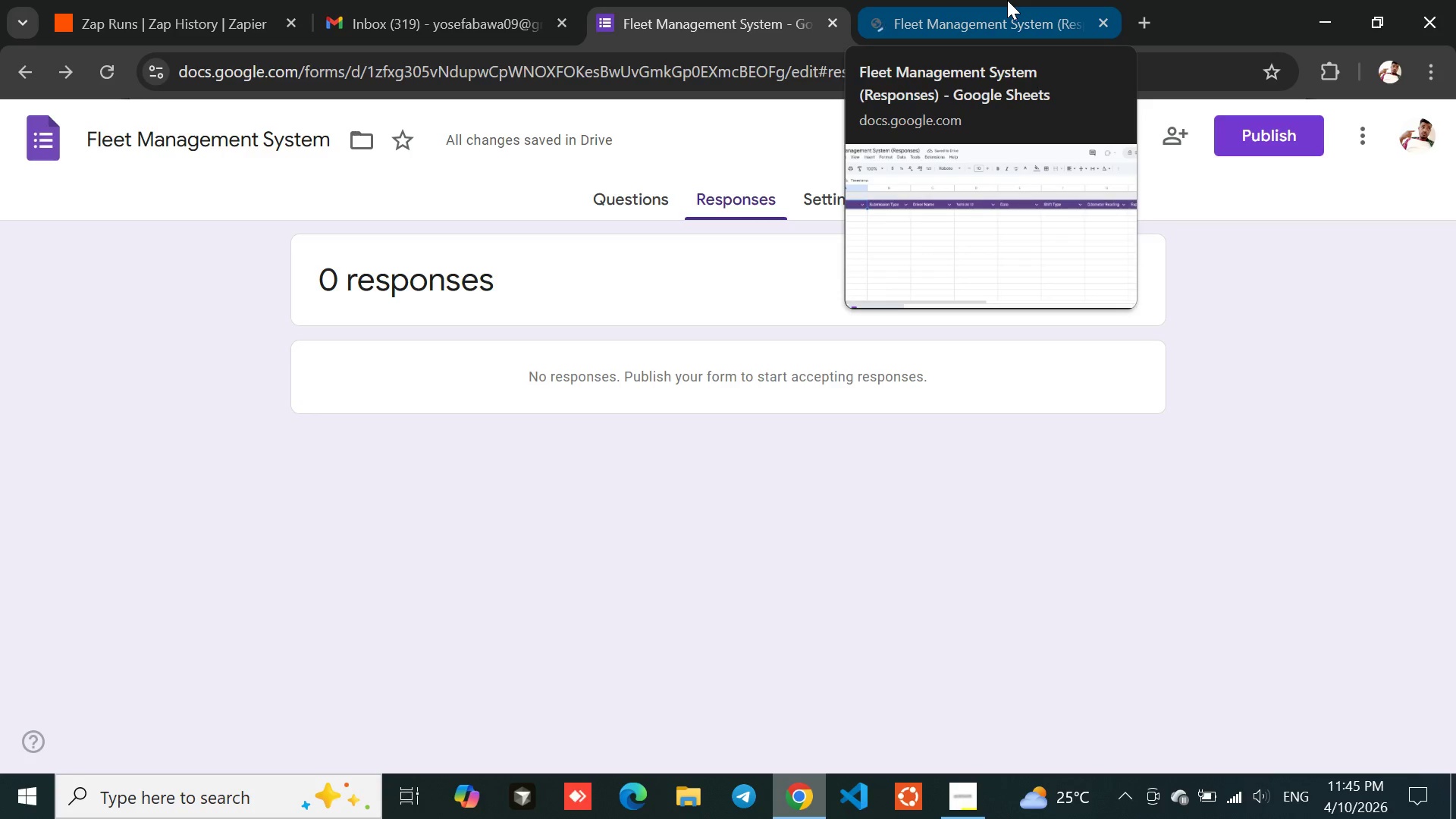 
left_click([1007, 0])
 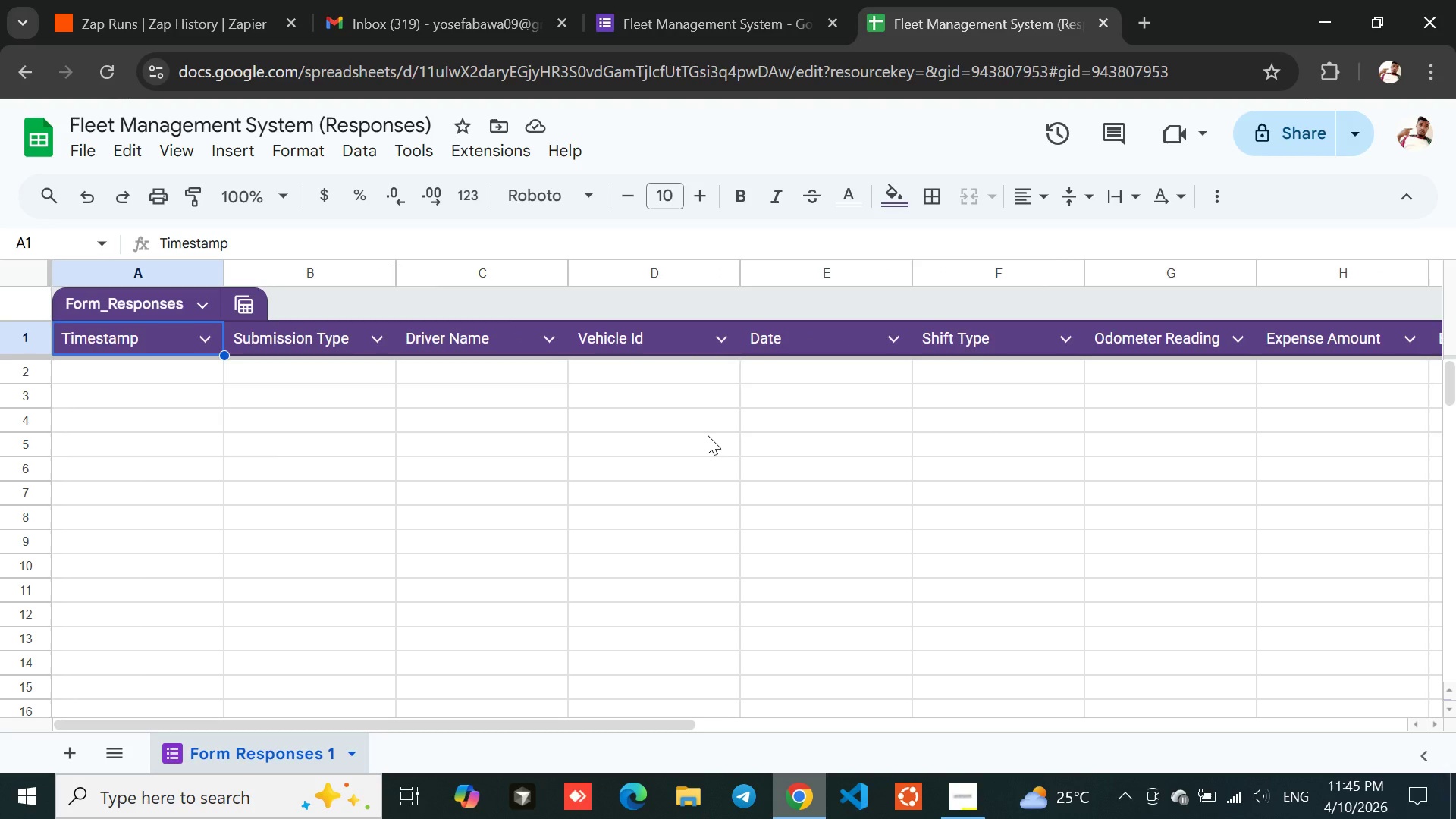 
wait(21.67)
 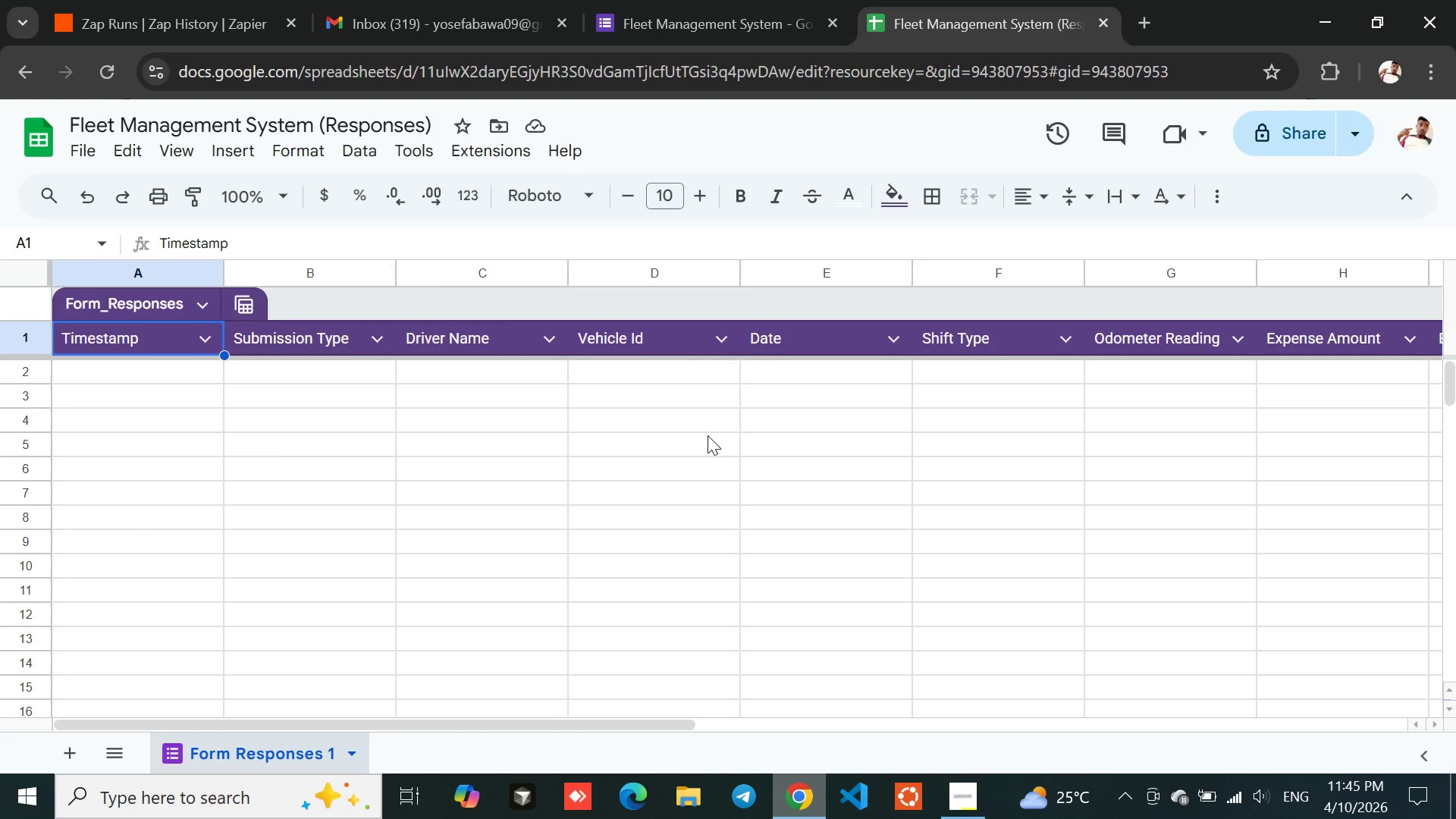 
left_click([709, 36])
 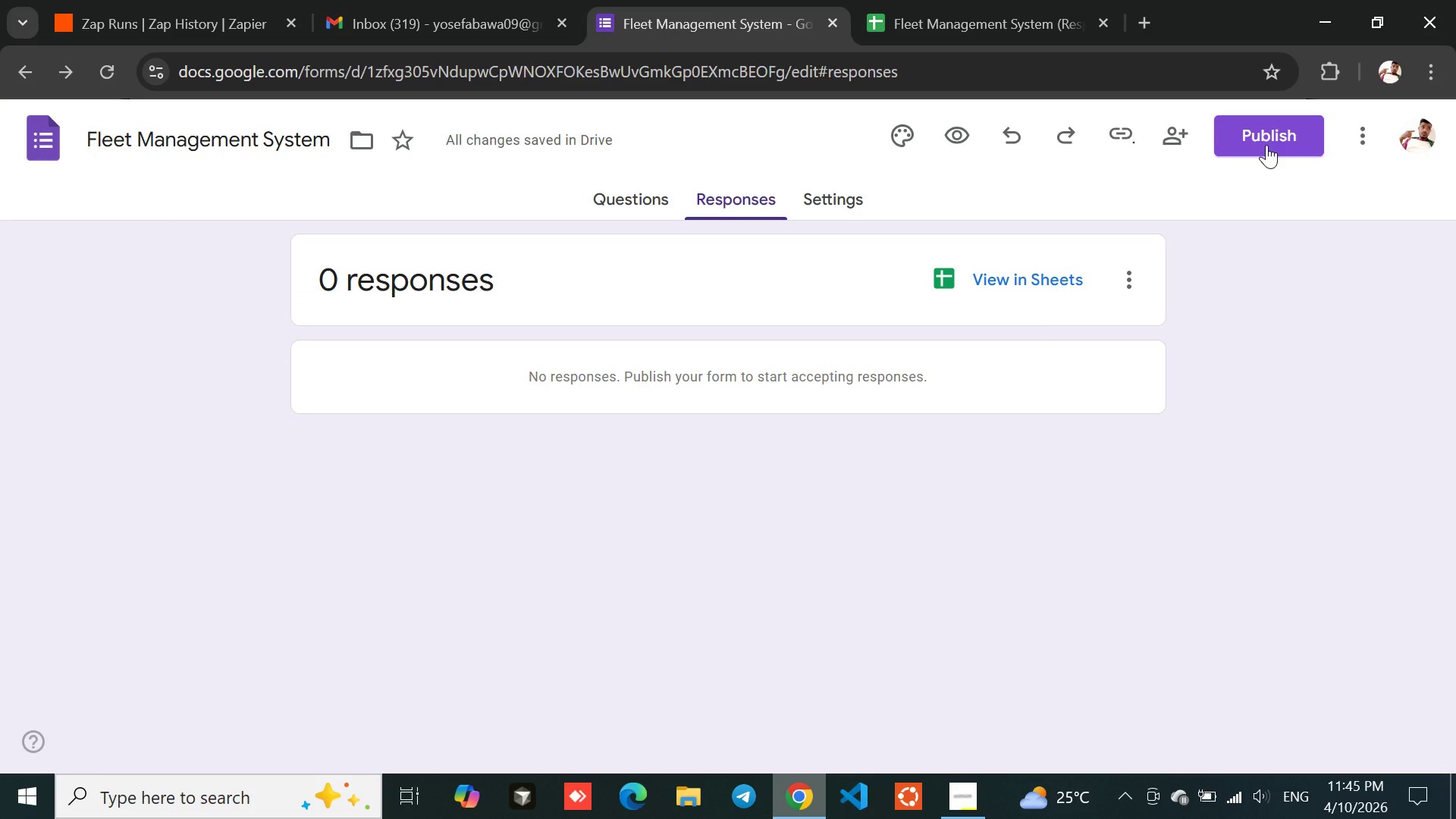 
left_click([1266, 145])
 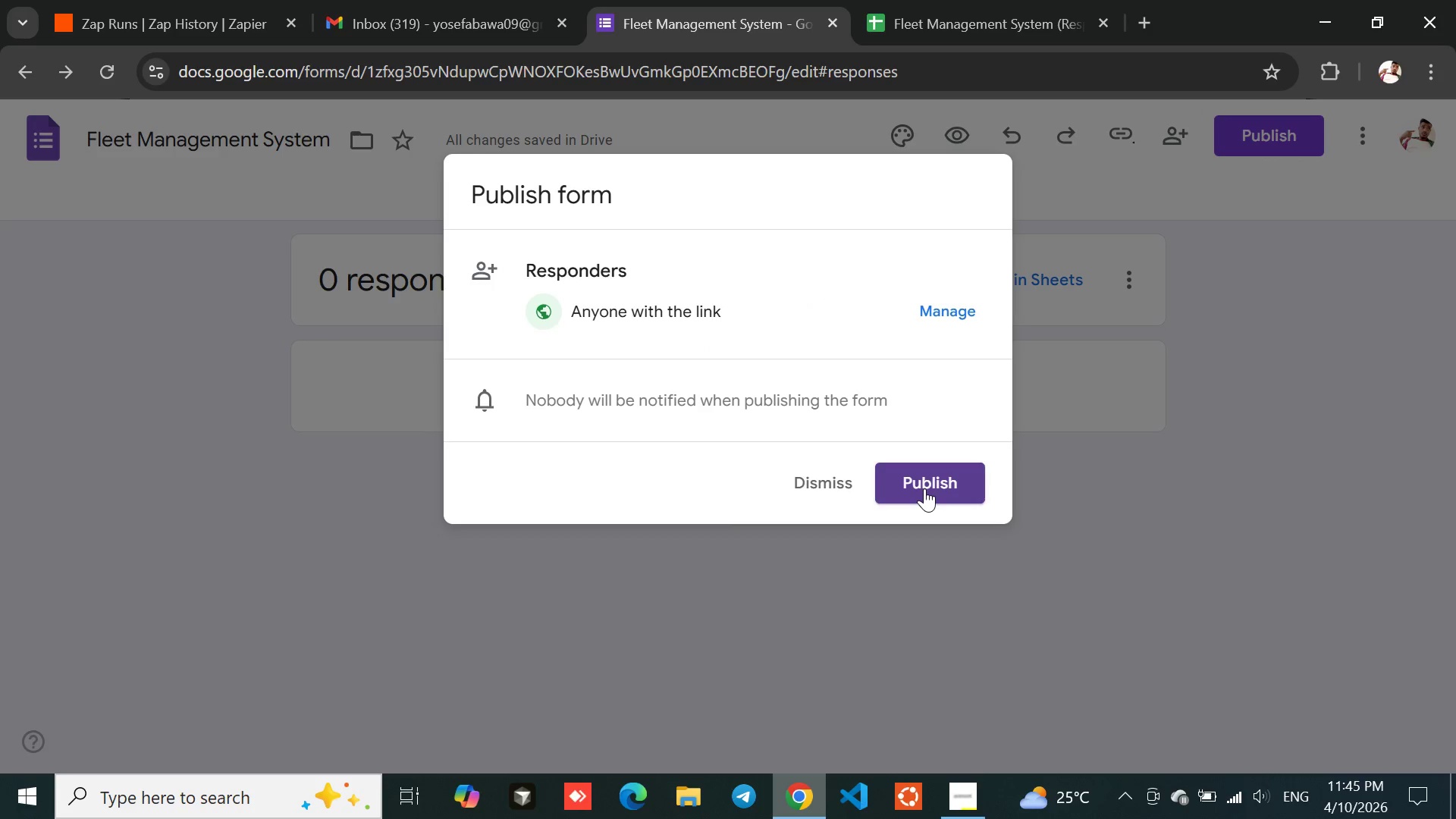 
wait(5.17)
 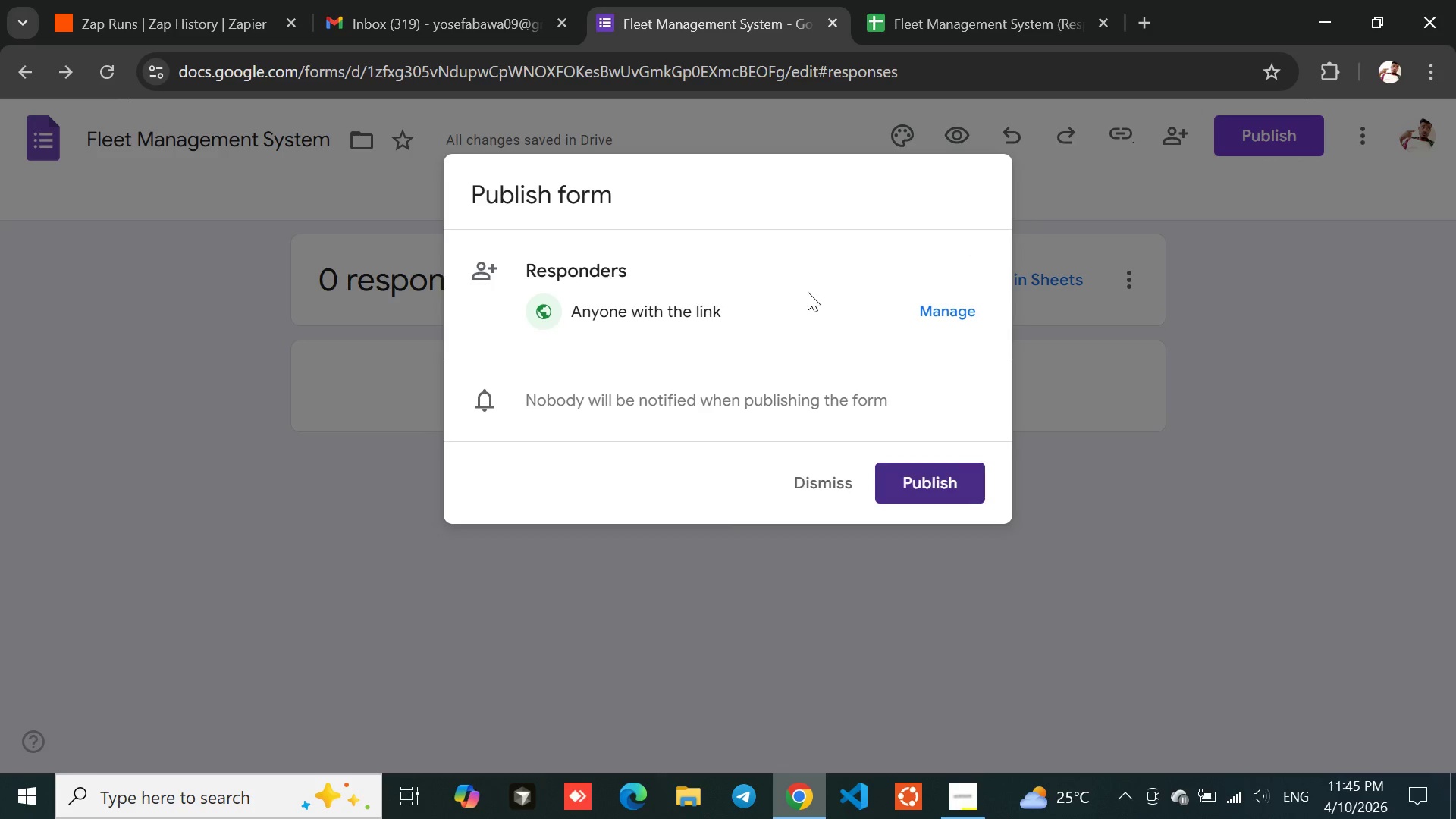 
left_click([924, 488])
 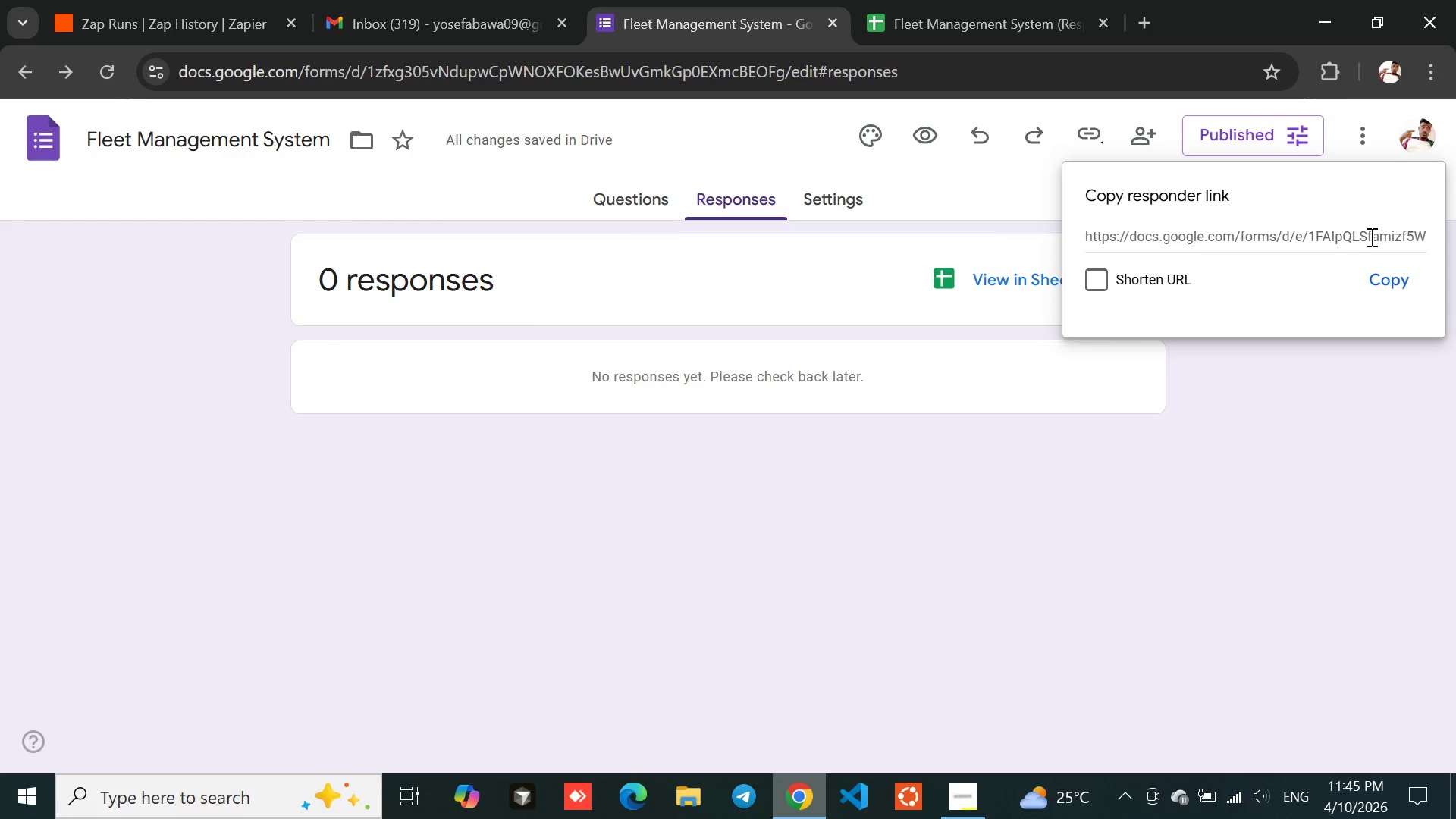 
left_click([1387, 285])
 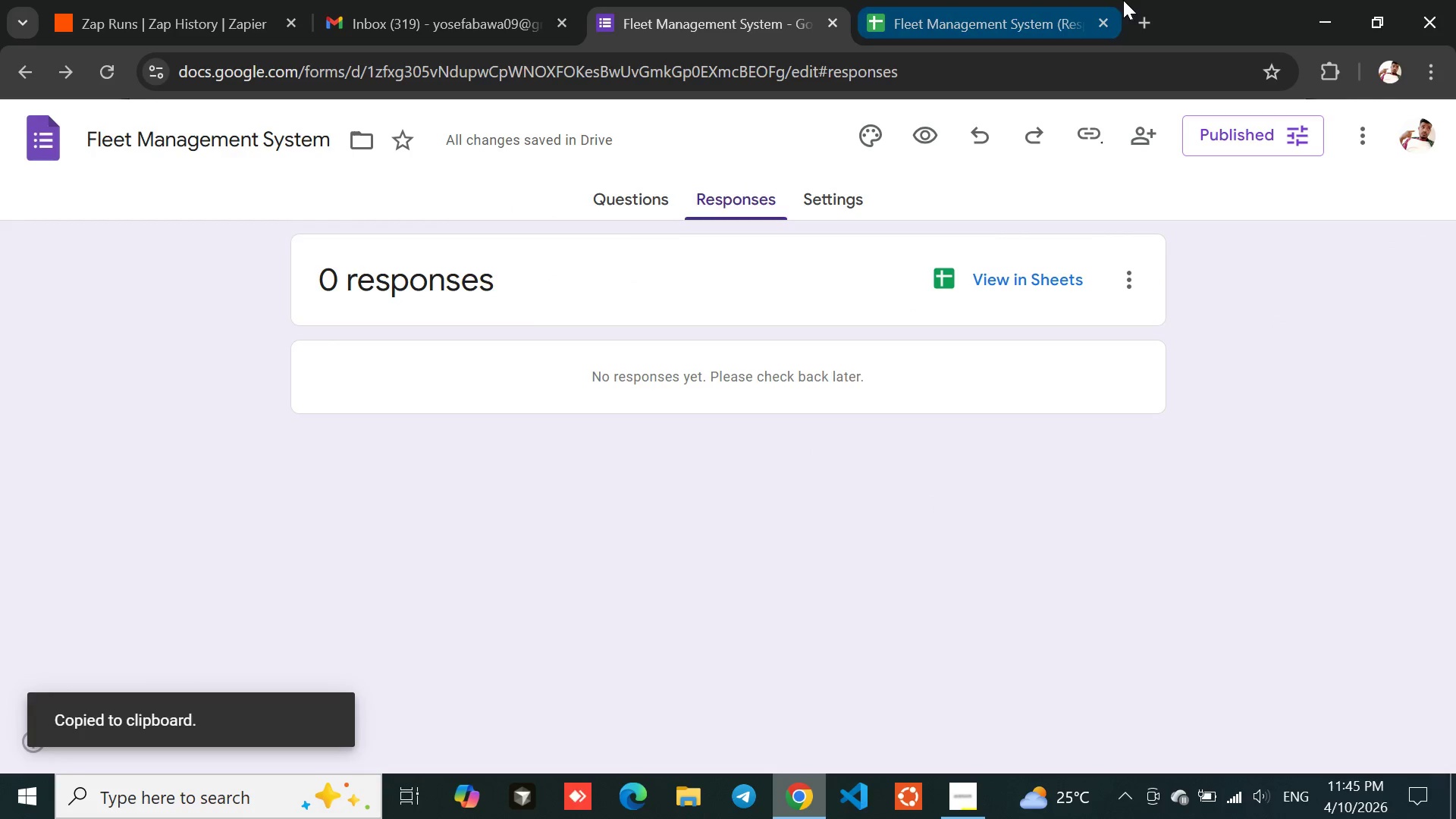 
left_click([1146, 14])
 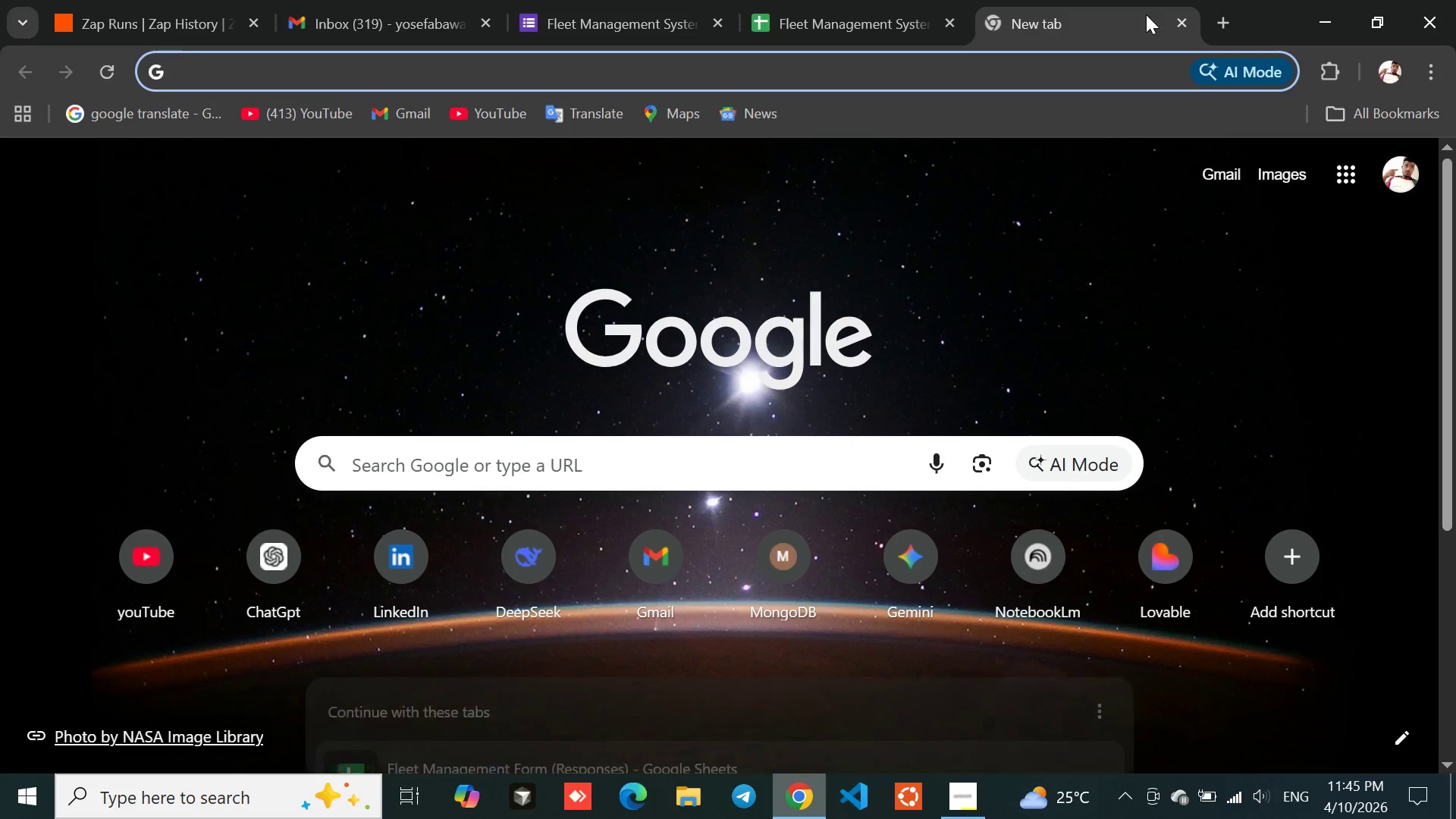 
key(Control+ControlLeft)
 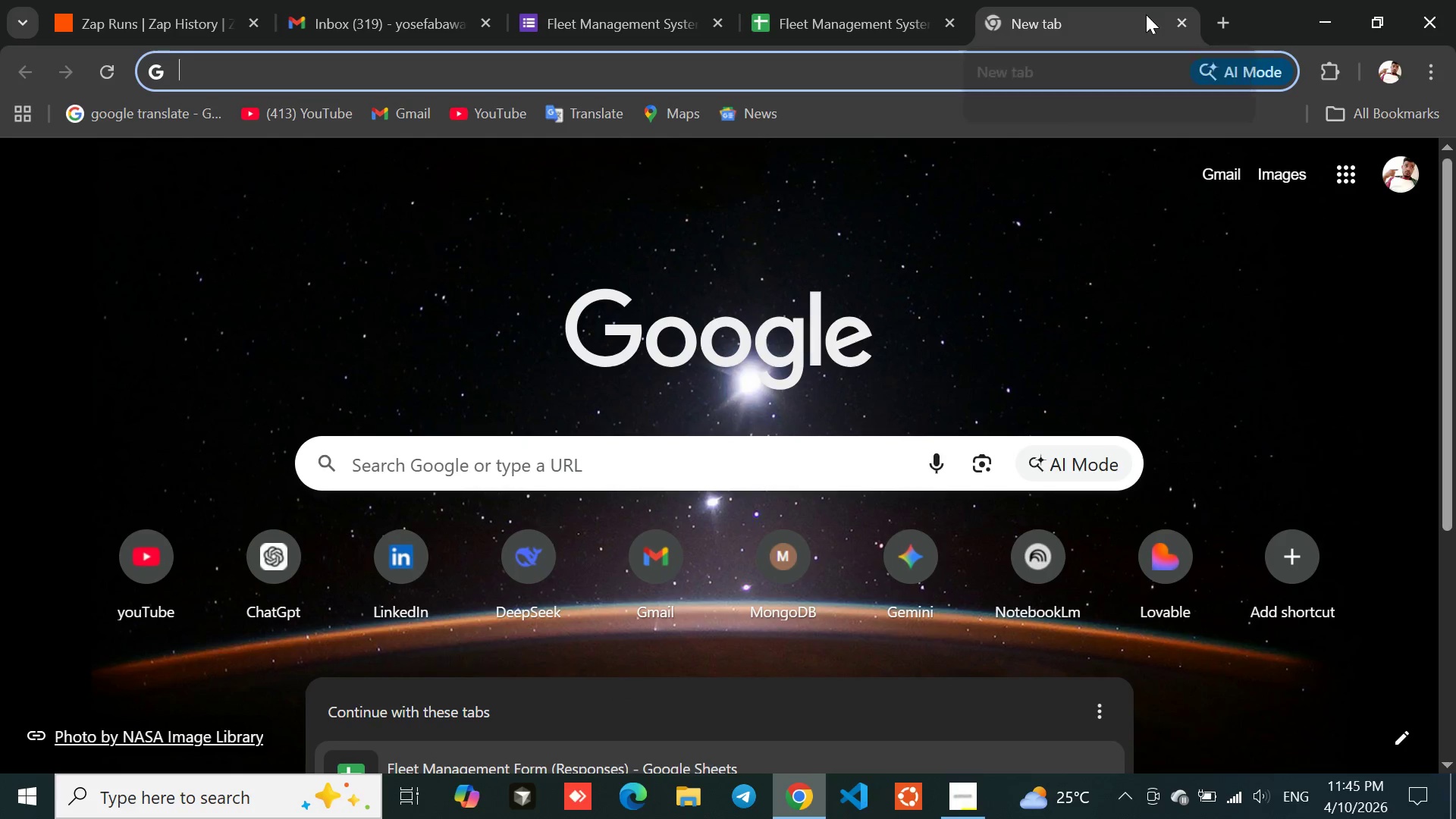 
key(Control+V)
 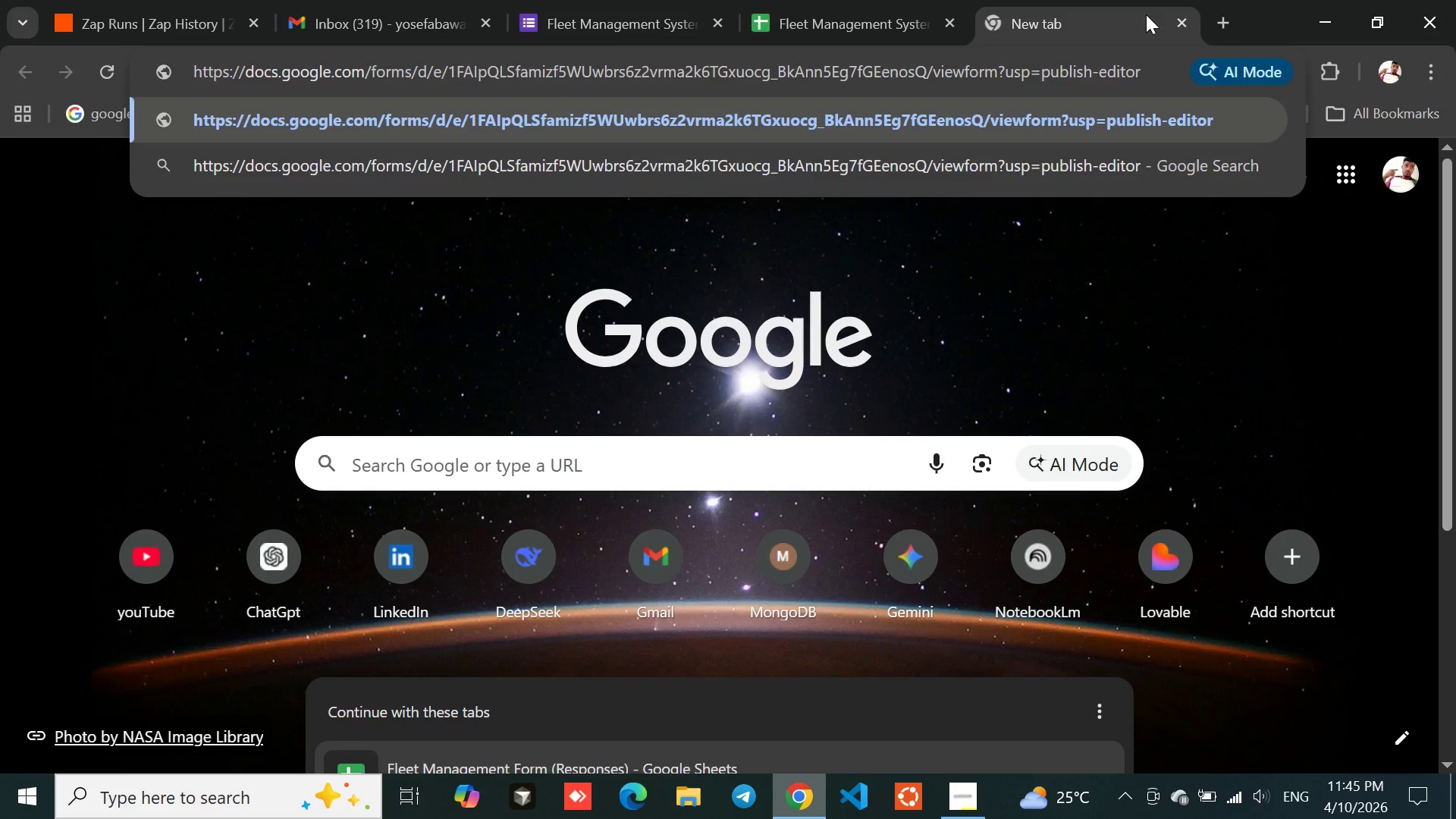 
key(Enter)
 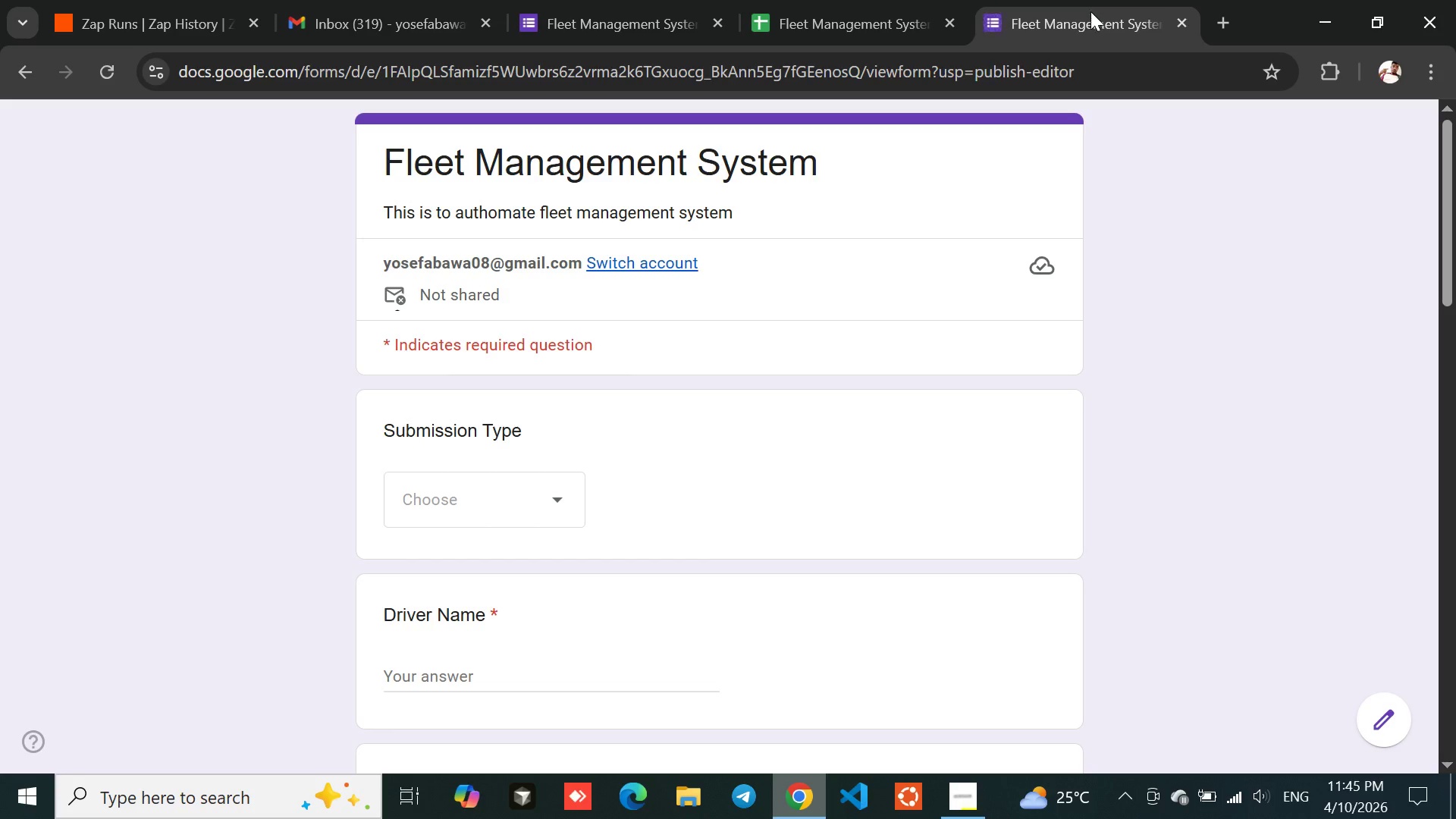 
left_click_drag(start_coordinate=[1093, 14], to_coordinate=[867, 2])
 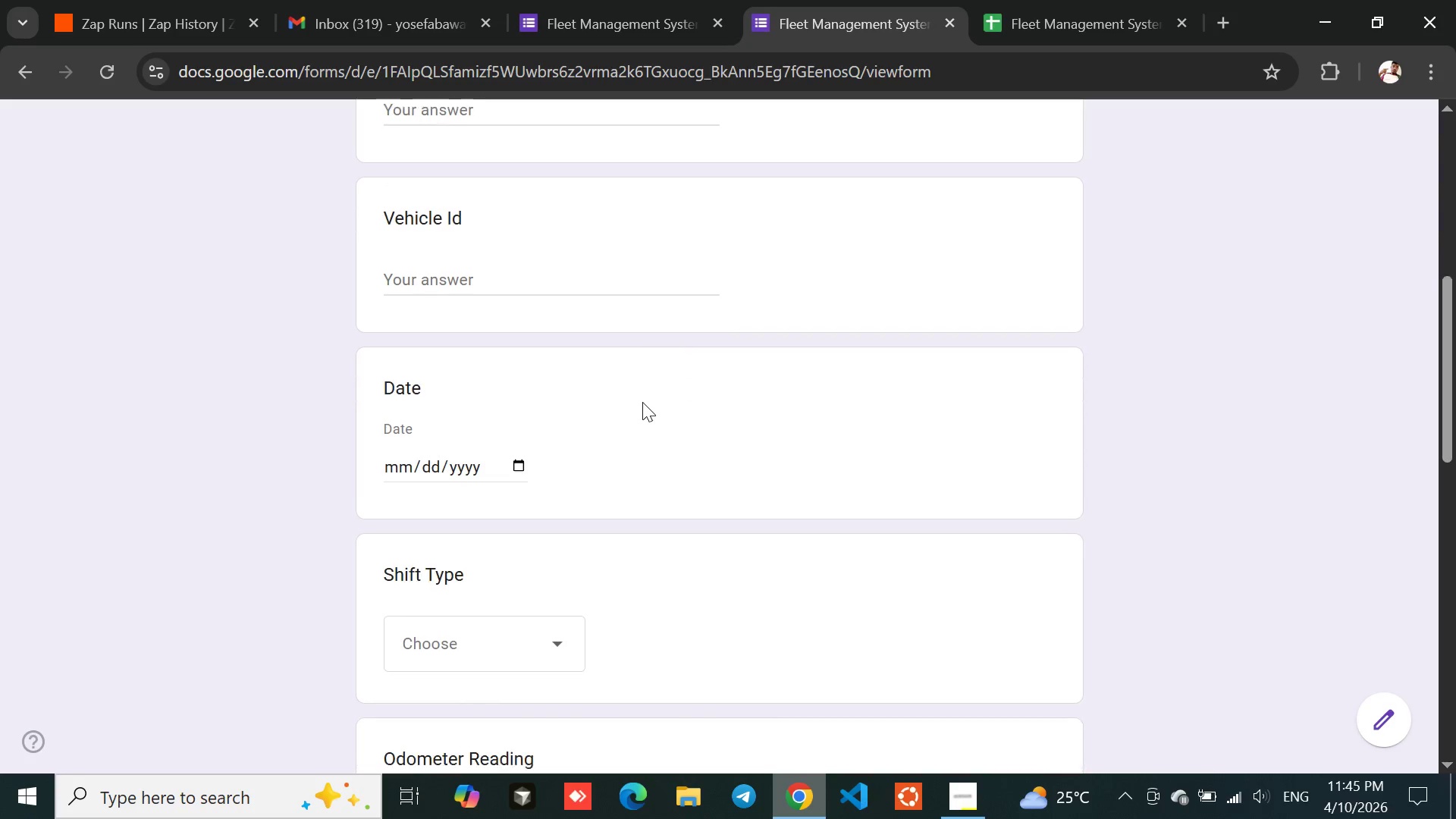 
wait(14.53)
 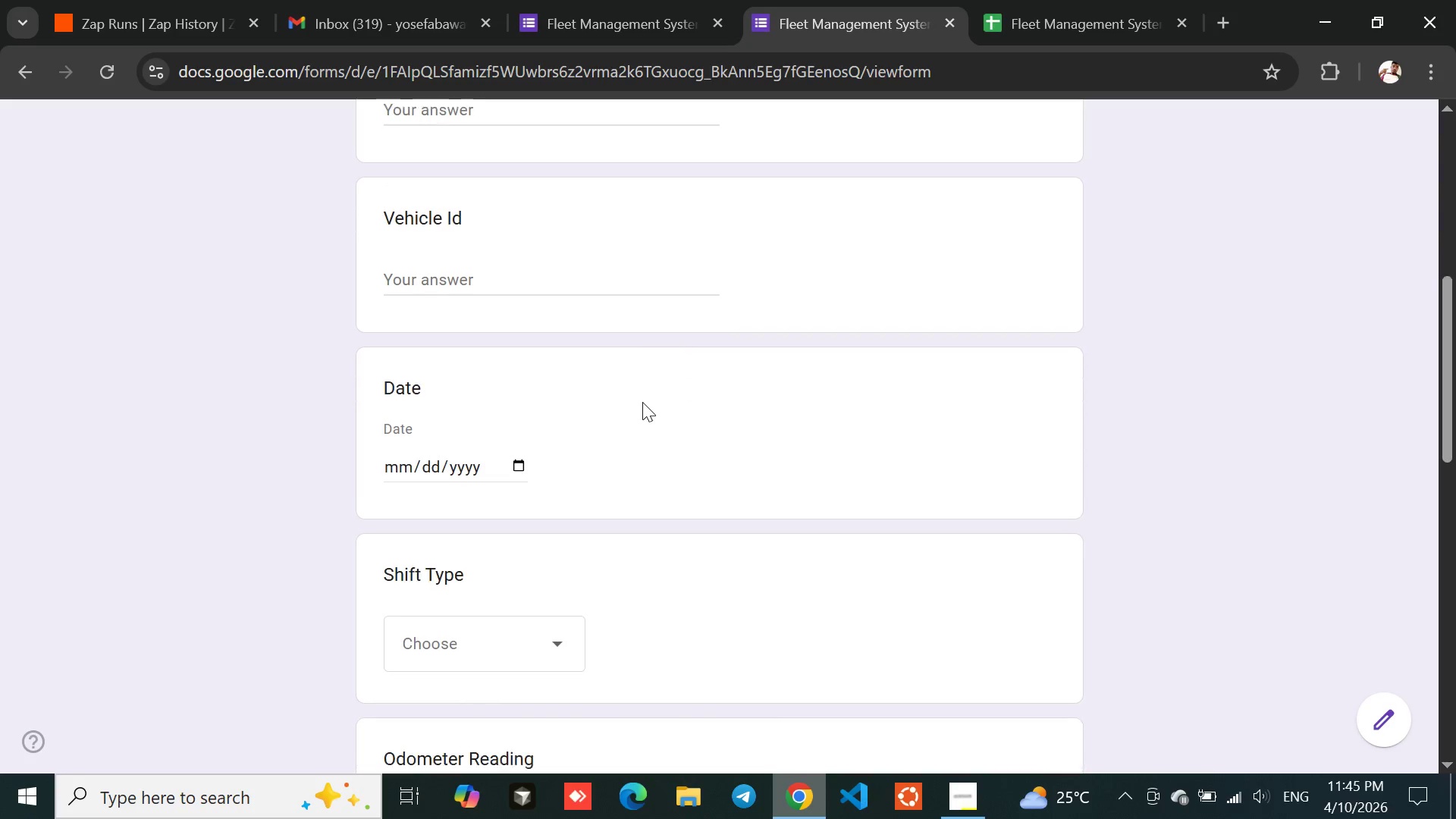 
left_click([1051, 0])
 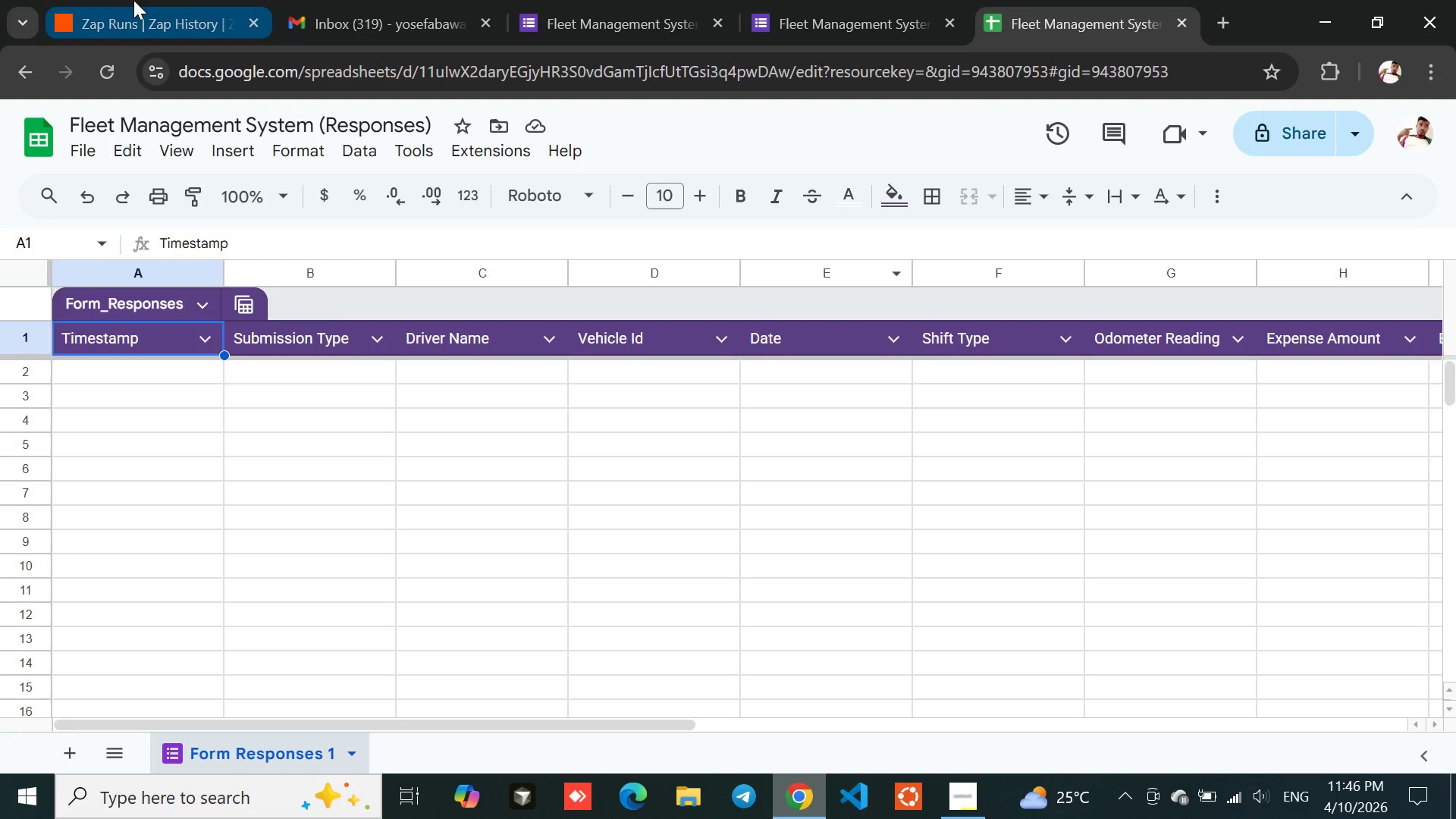 
left_click([133, 0])
 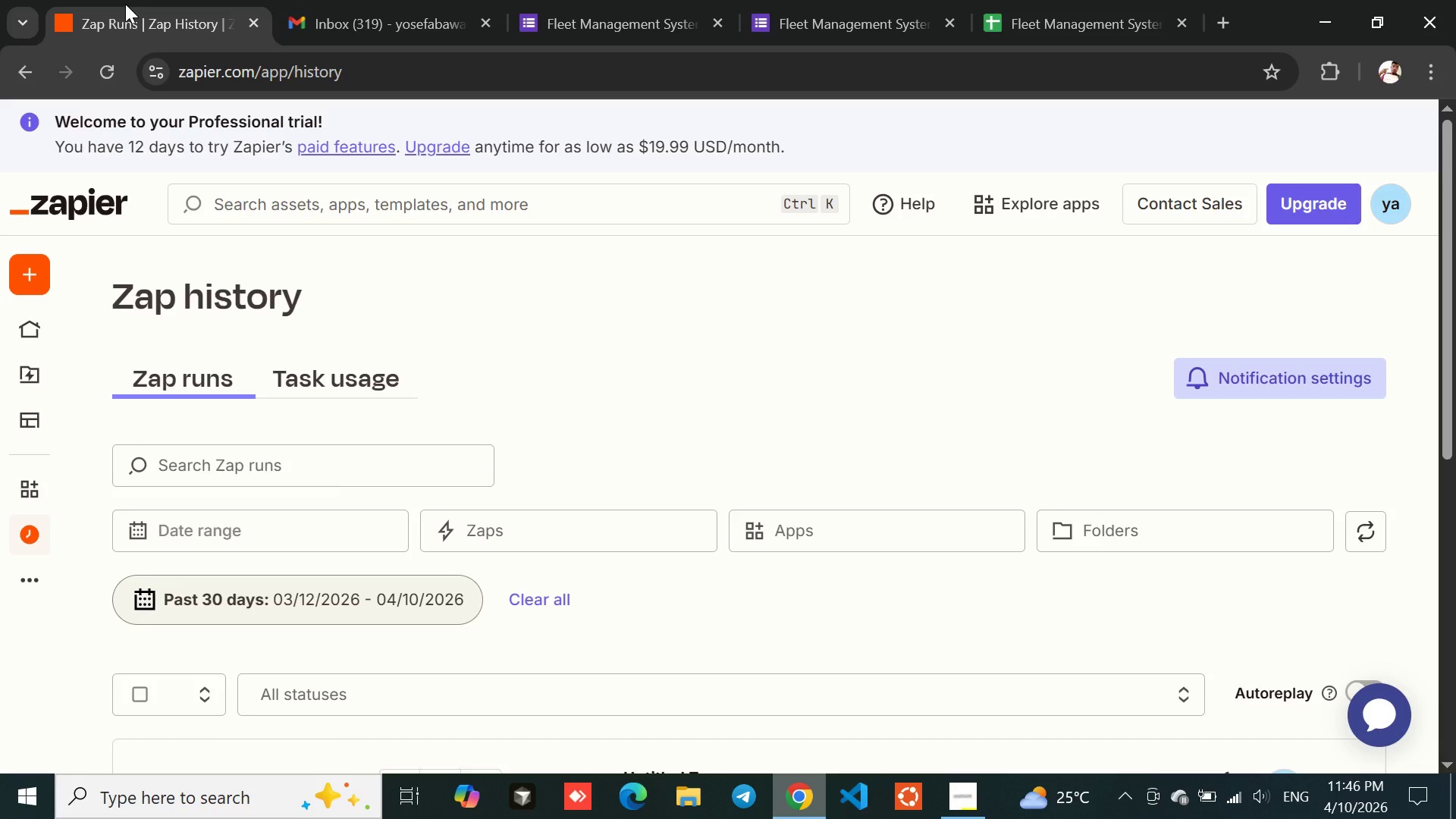 
left_click_drag(start_coordinate=[125, 4], to_coordinate=[830, 26])
 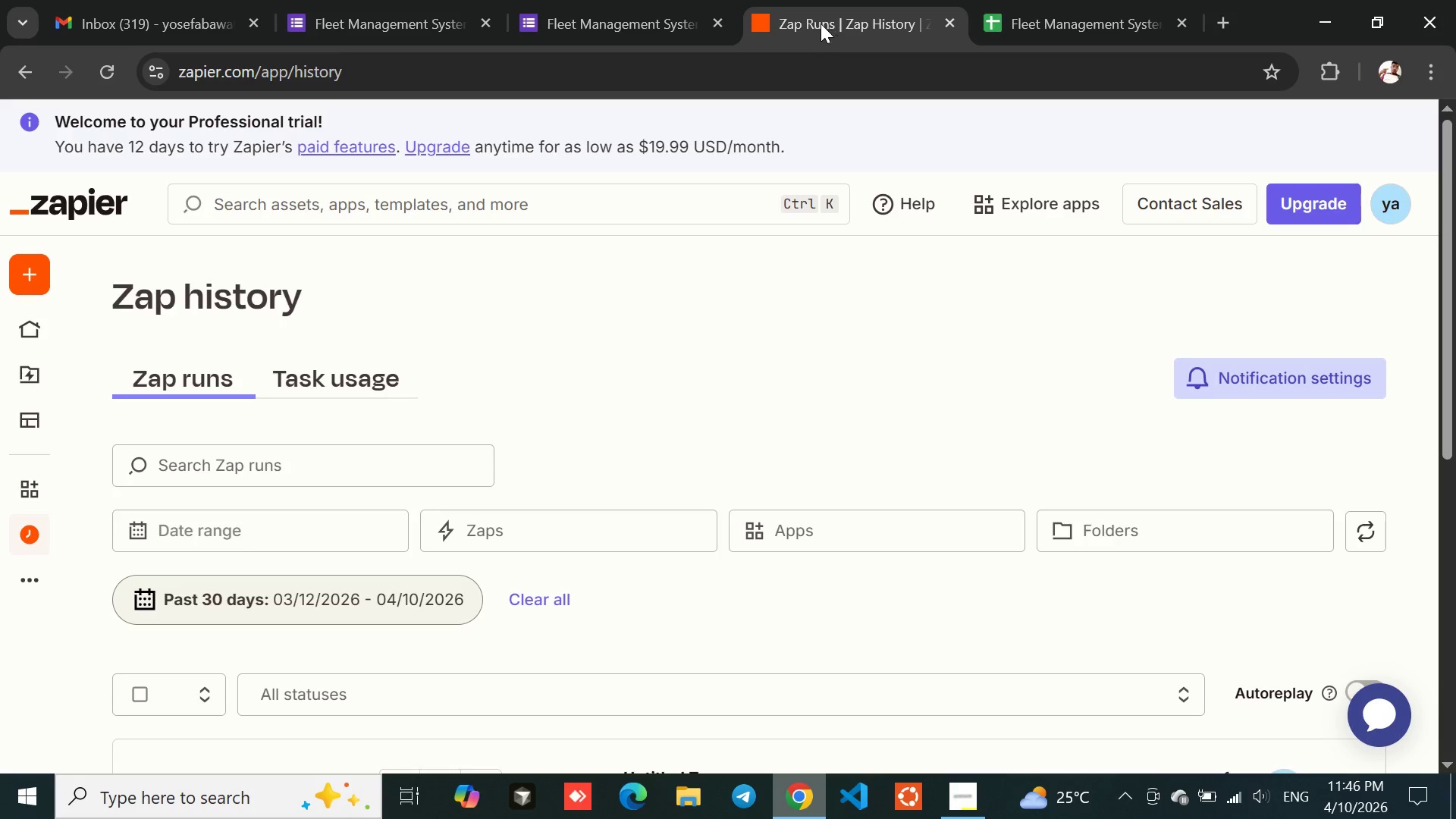 
left_click_drag(start_coordinate=[821, 23], to_coordinate=[978, 7])
 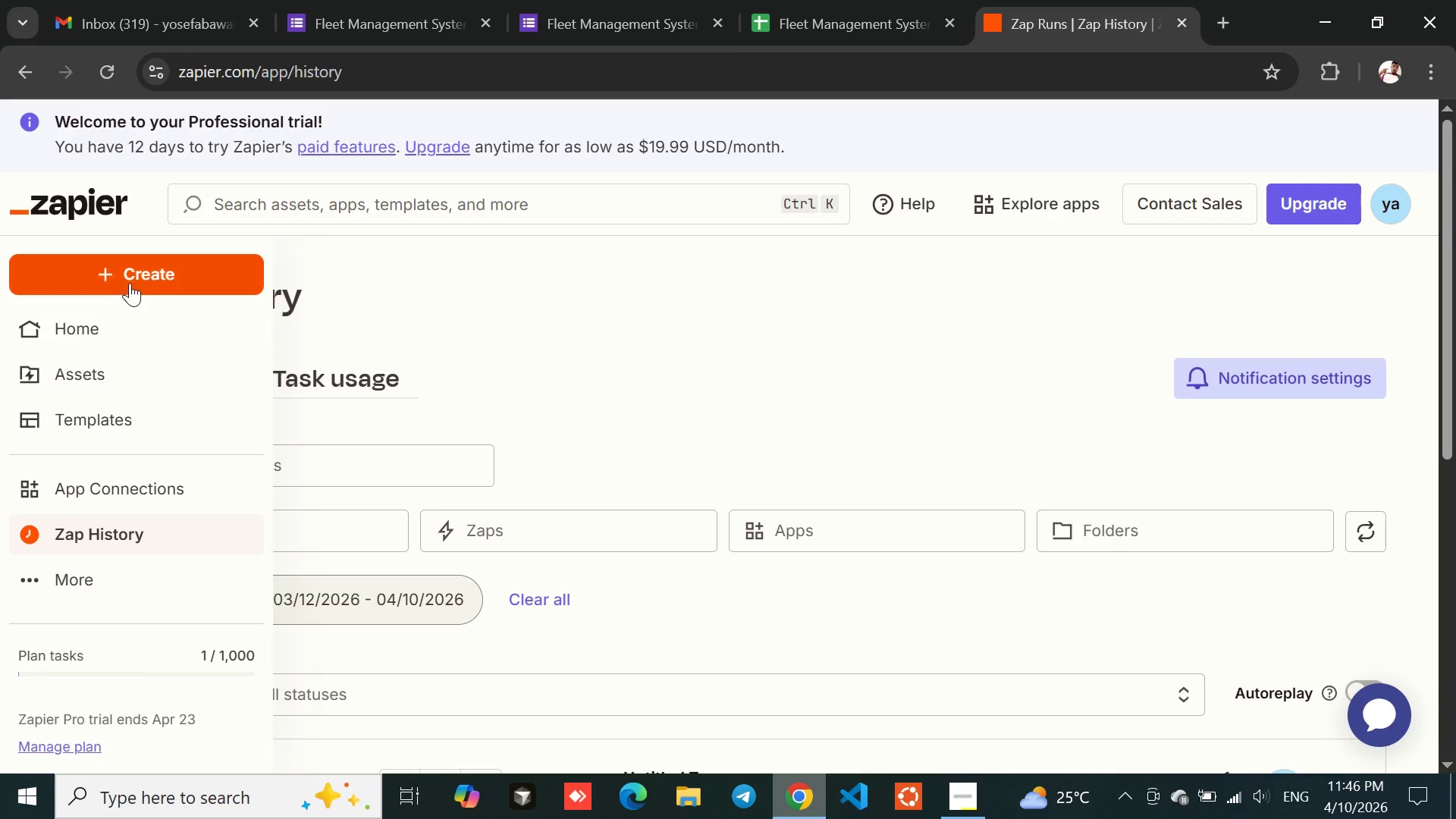 
left_click([146, 264])
 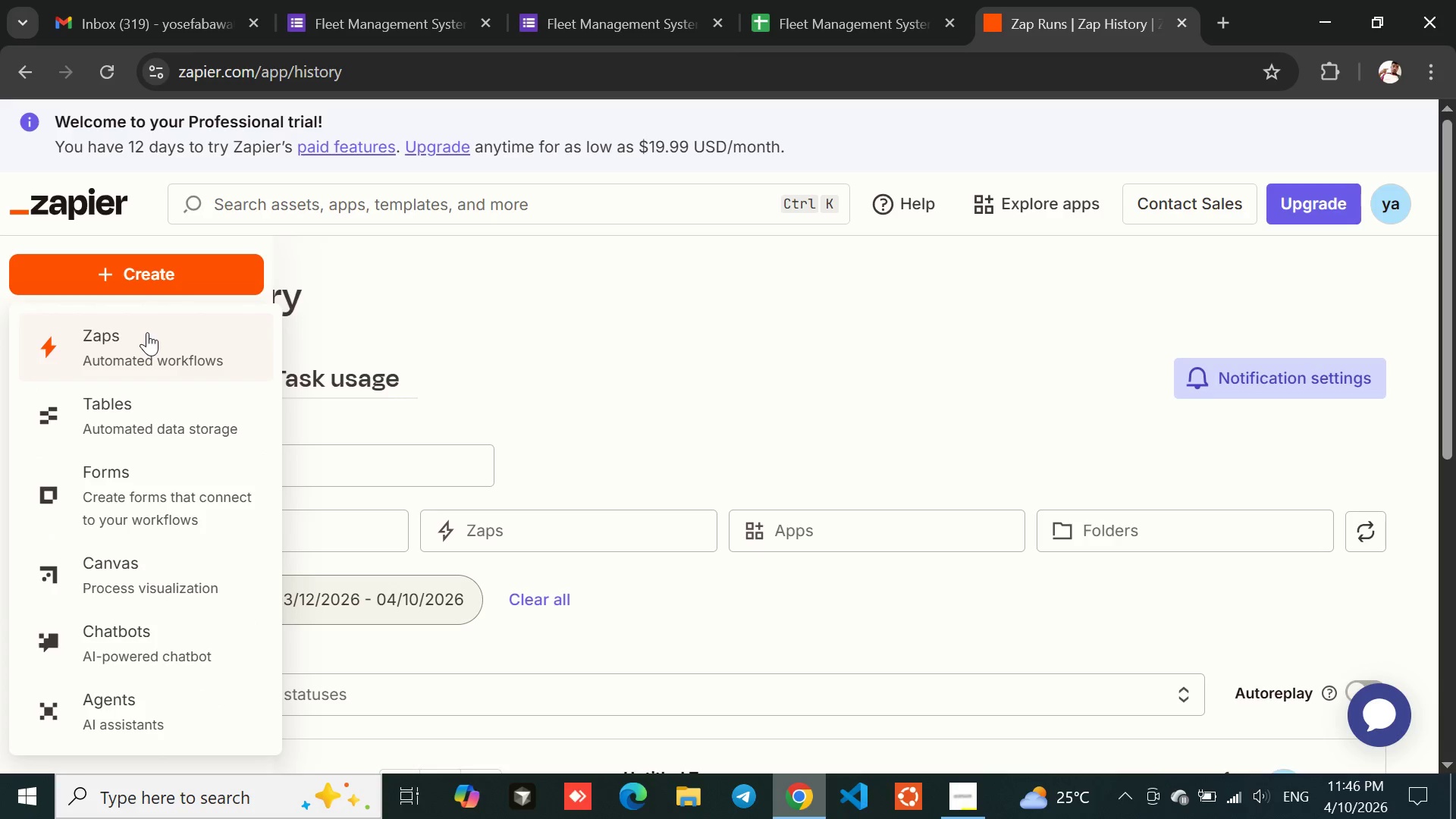 
left_click([146, 344])
 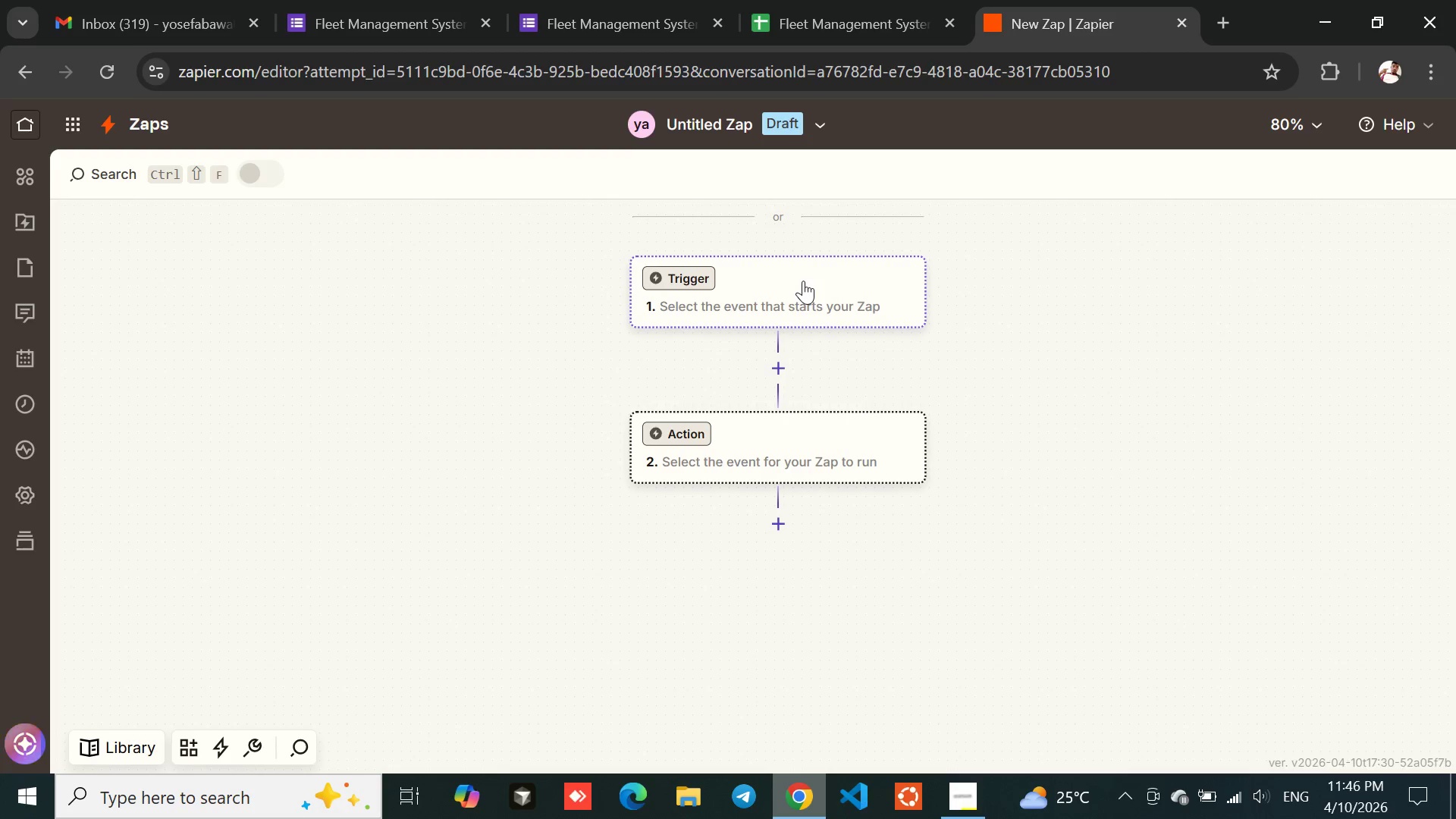 
wait(7.19)
 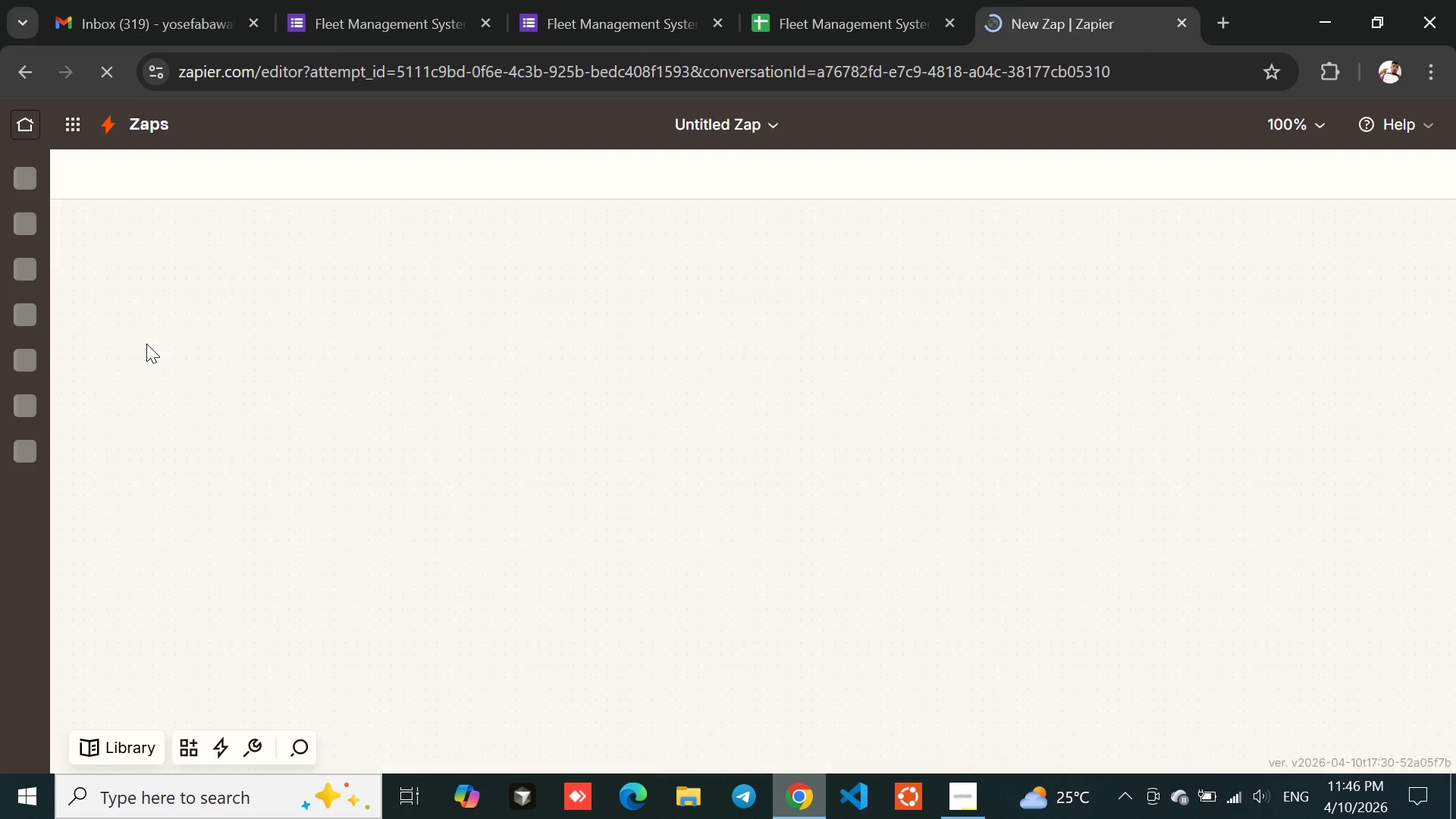 
left_click([803, 281])
 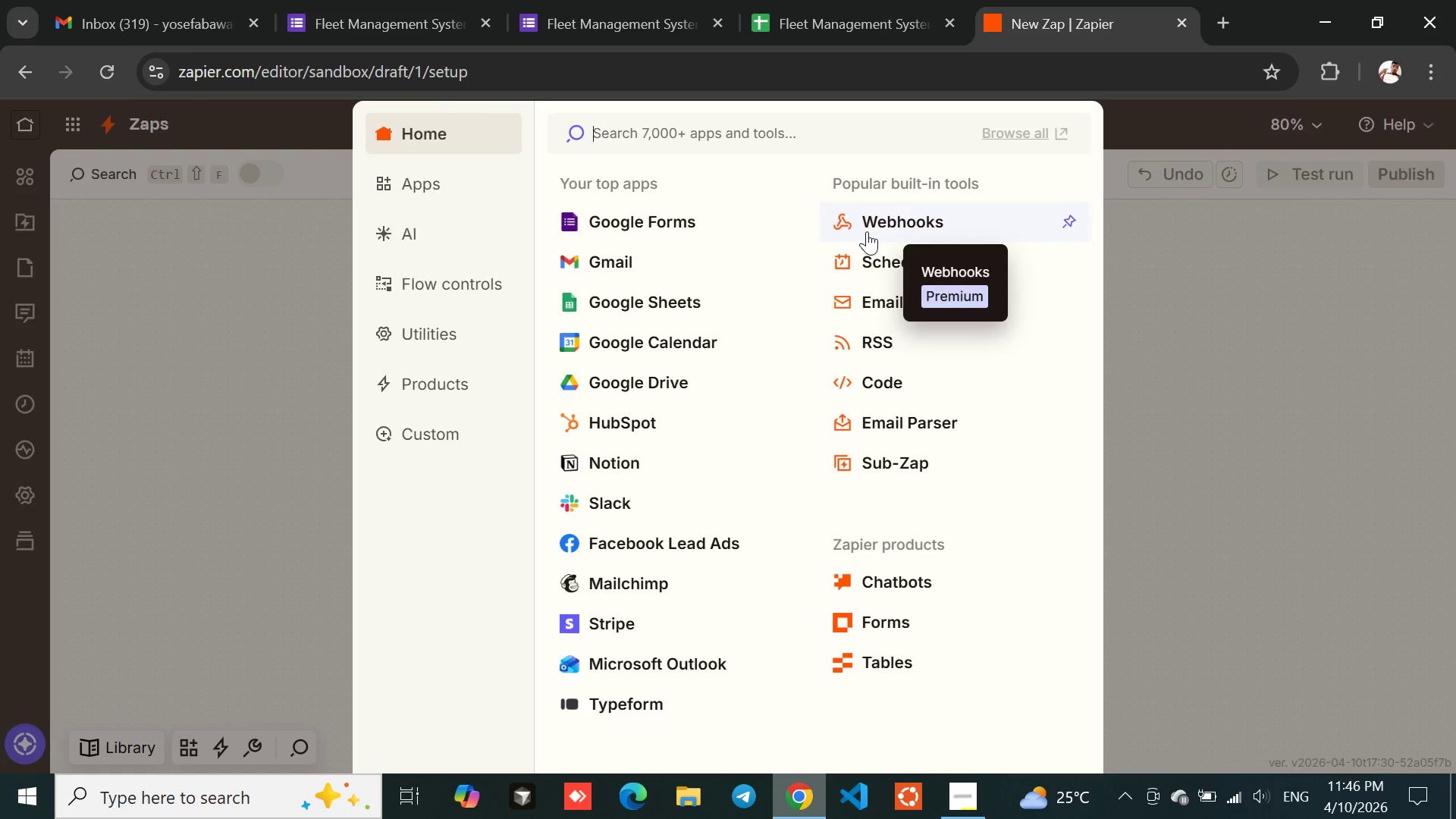 
wait(7.41)
 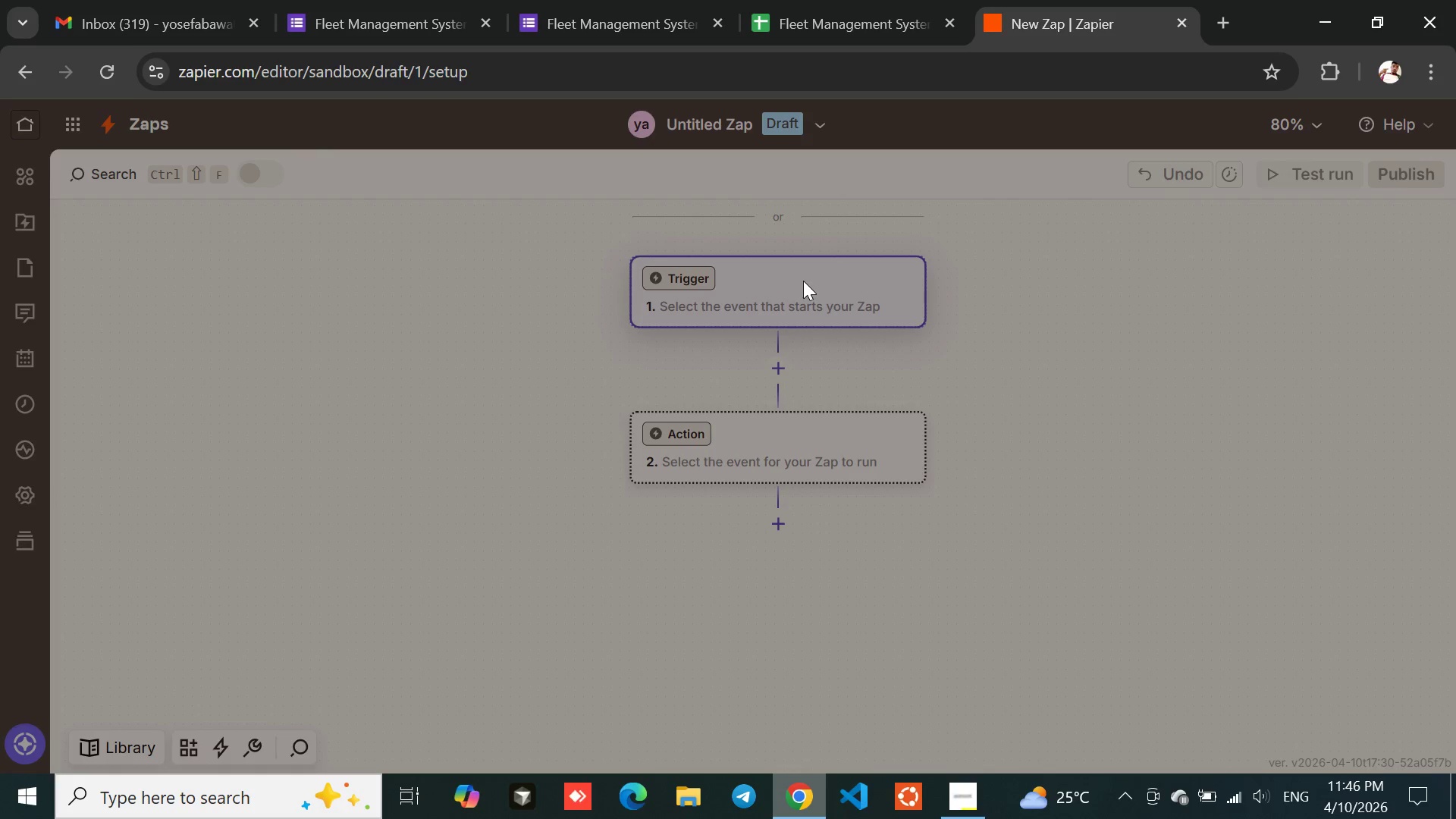 
left_click([689, 234])
 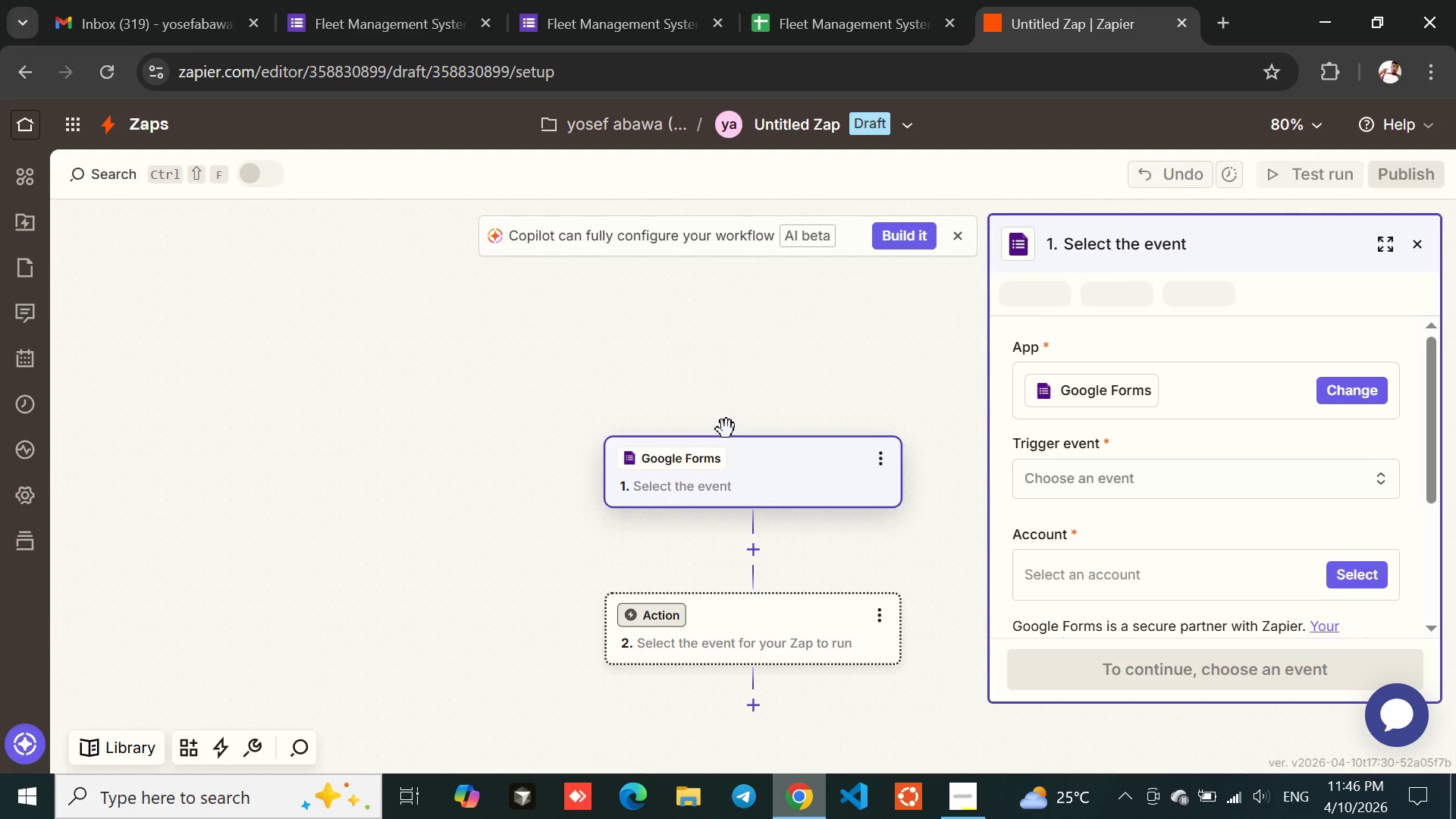 
wait(5.38)
 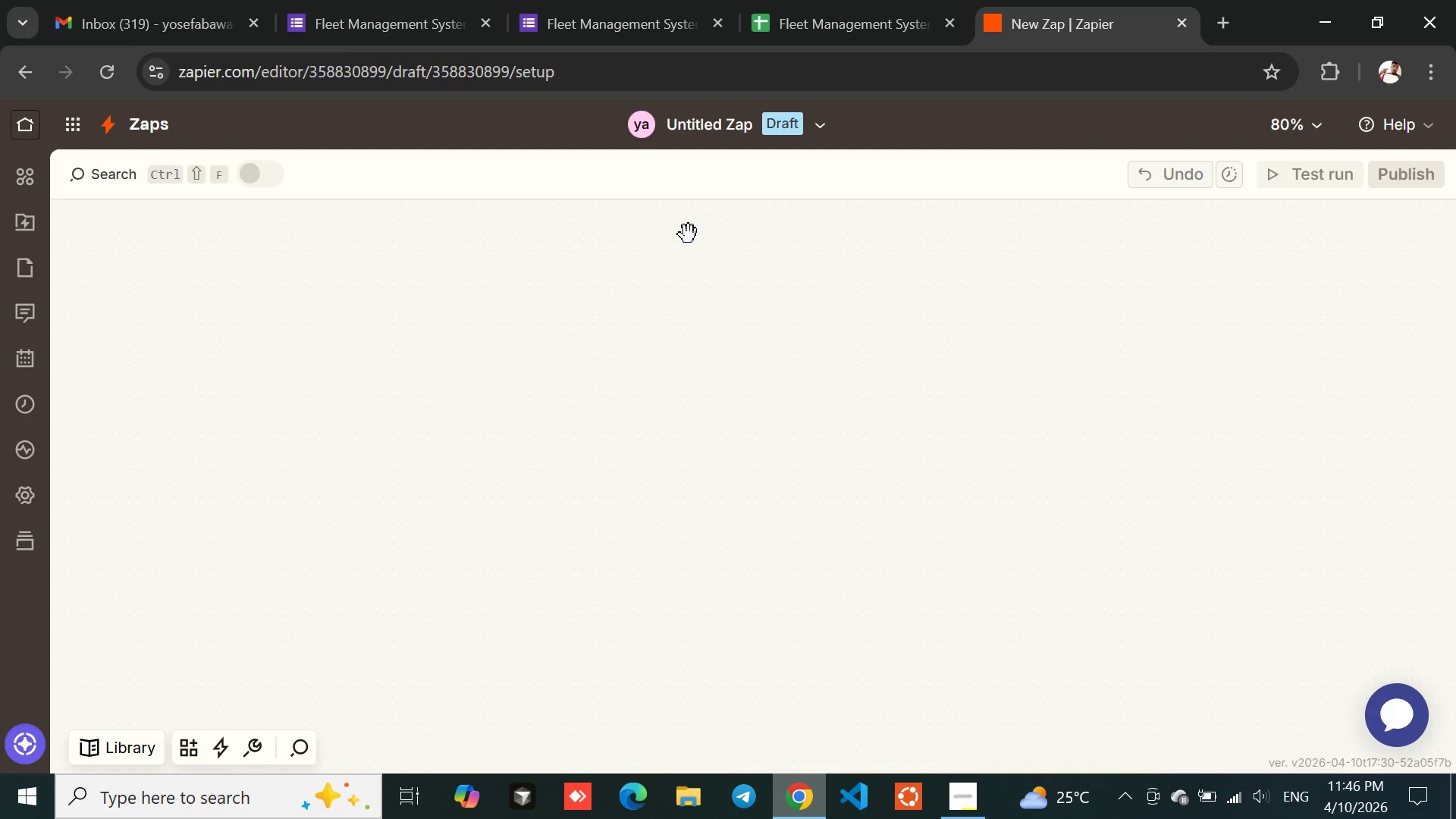 
mouse_move([1217, 400])
 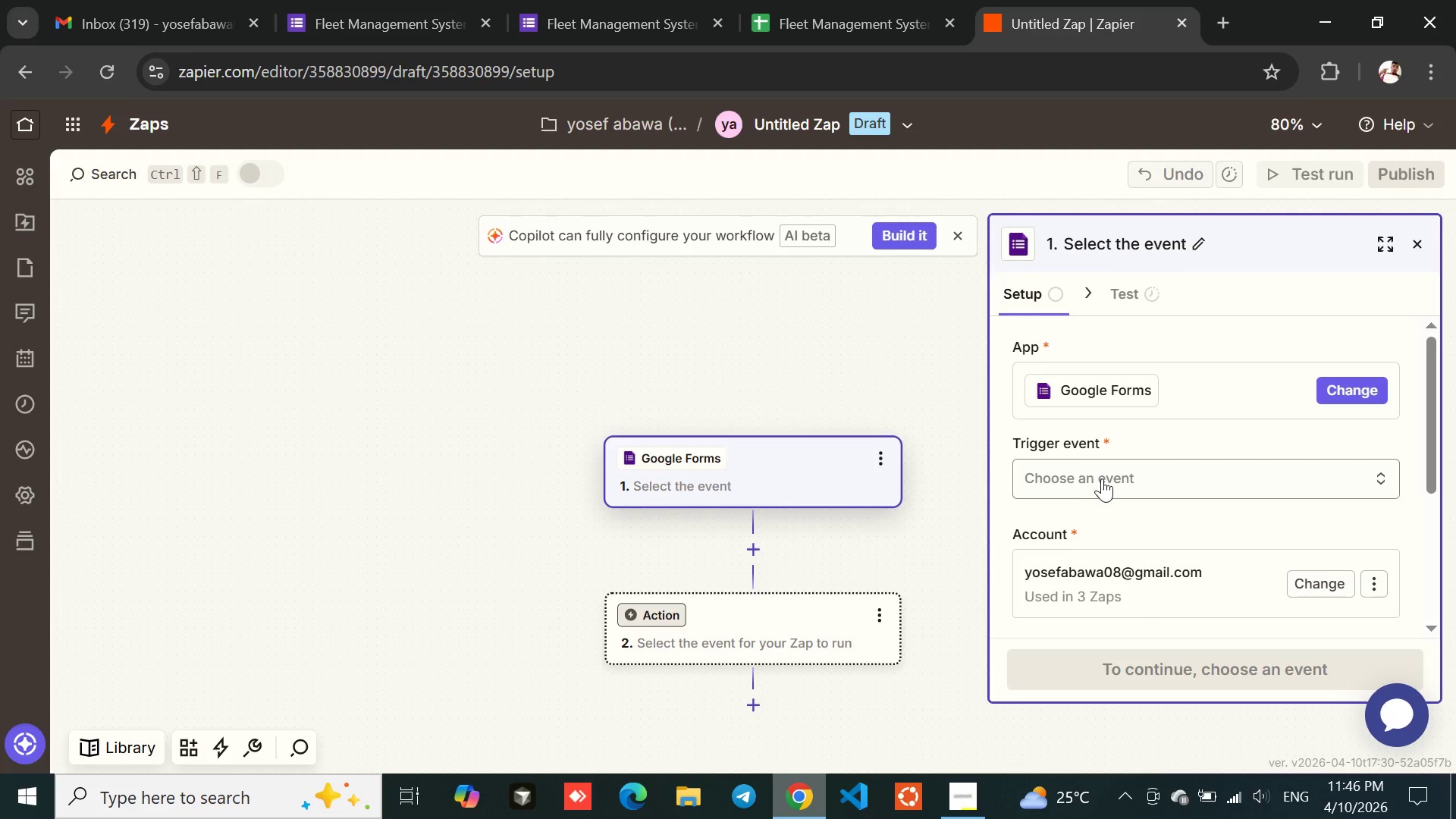 
left_click([1106, 483])
 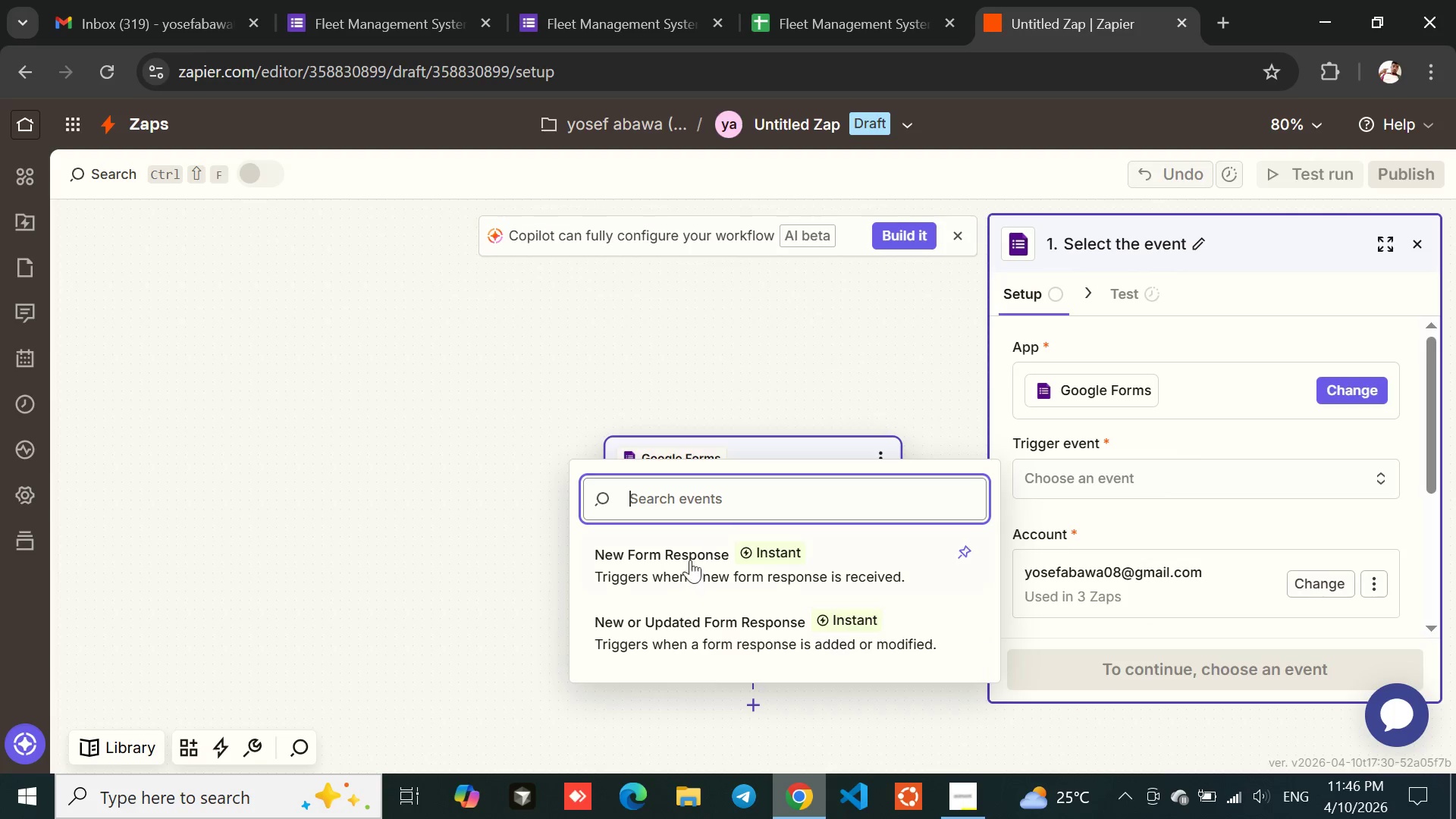 
left_click([682, 570])
 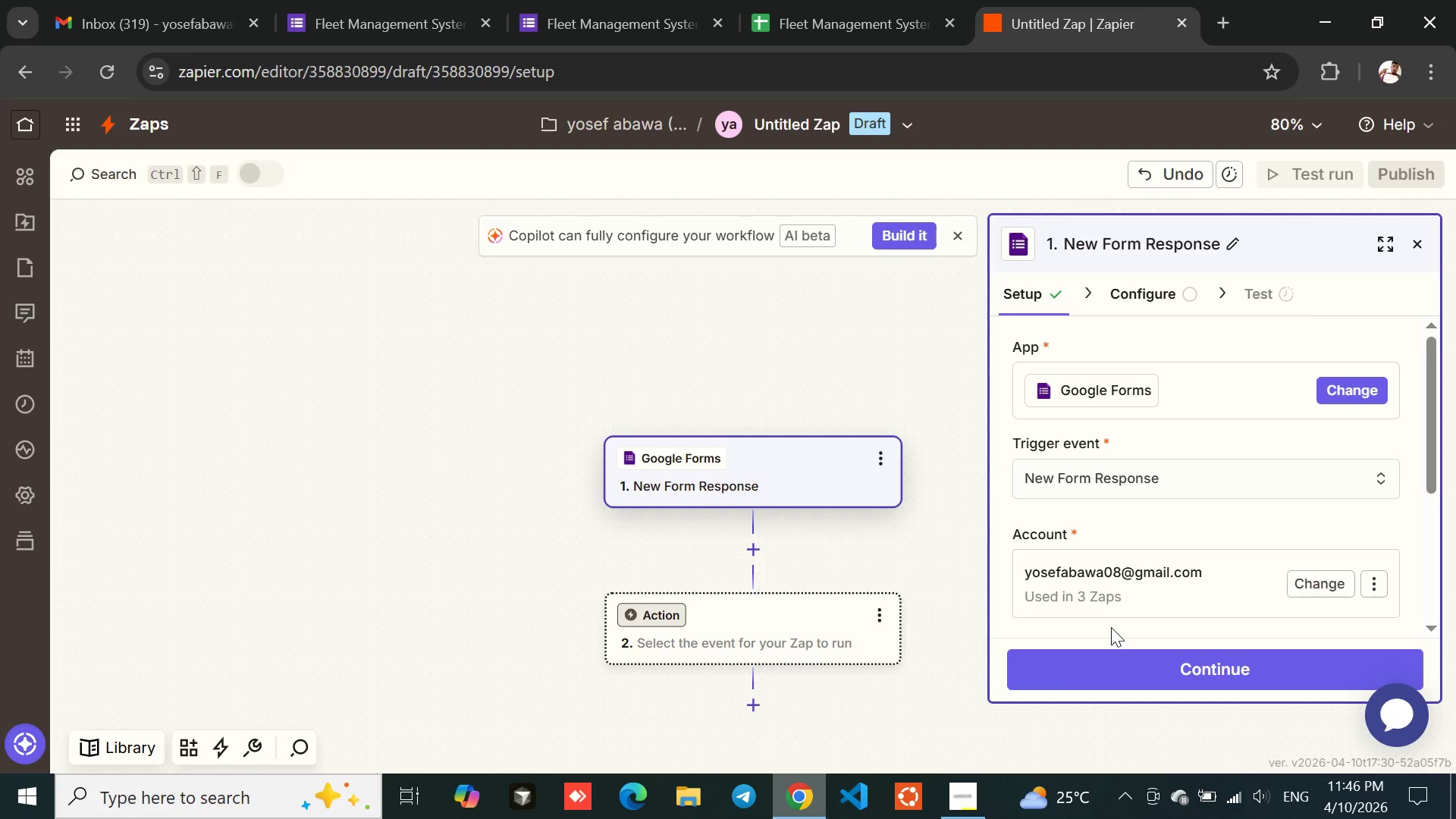 
left_click([1112, 661])
 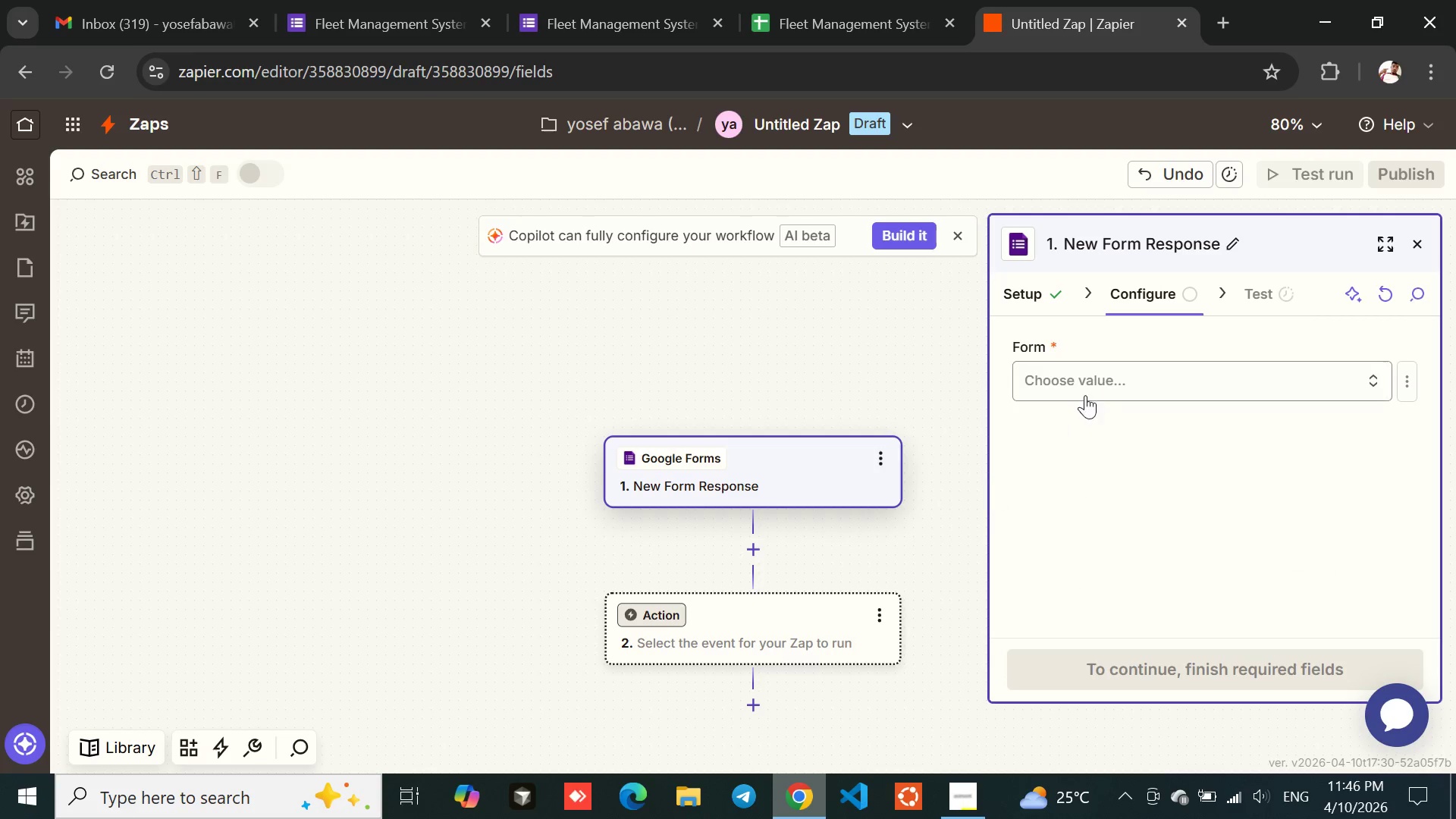 
left_click([1115, 382])
 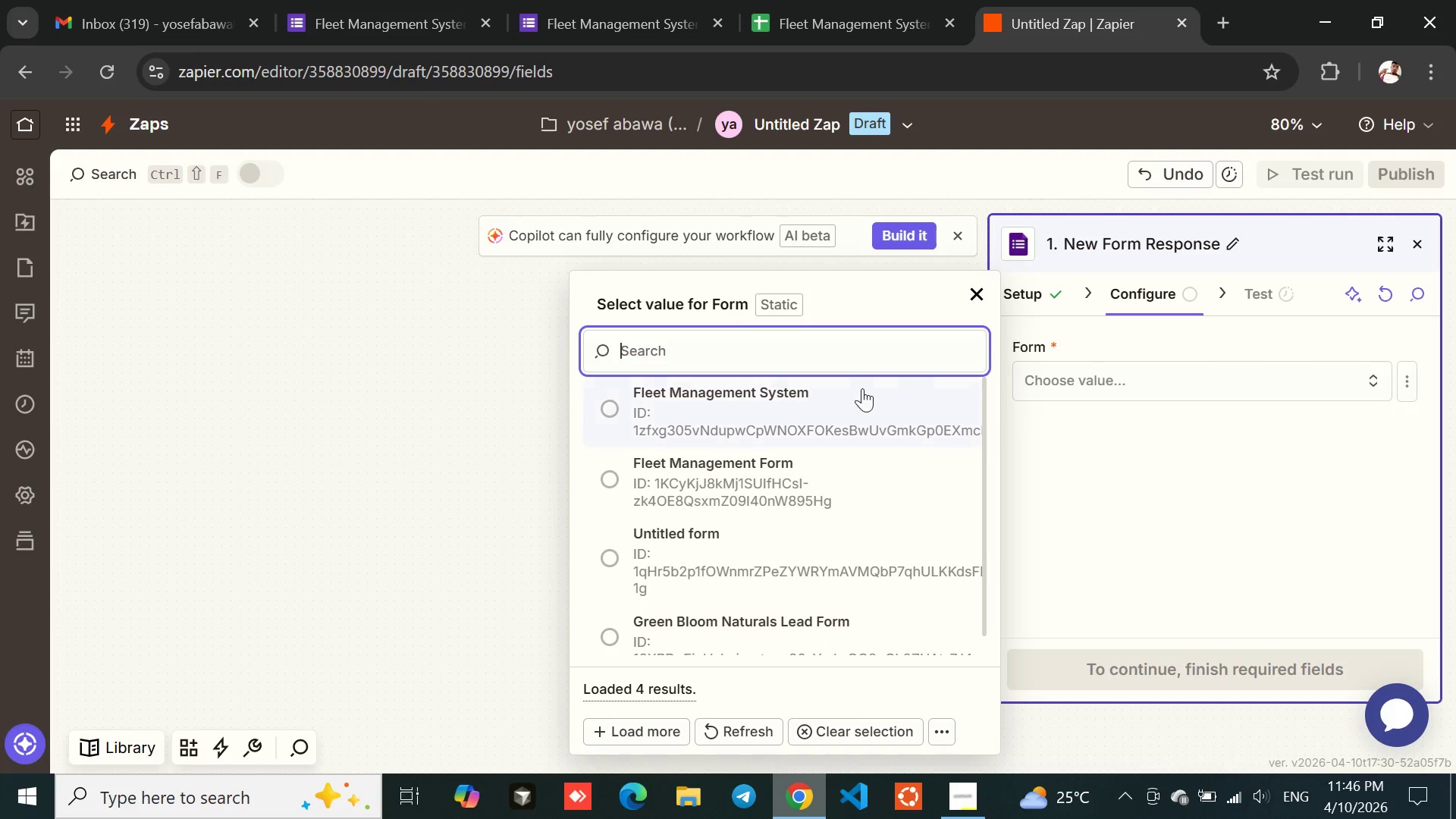 
left_click([774, 398])
 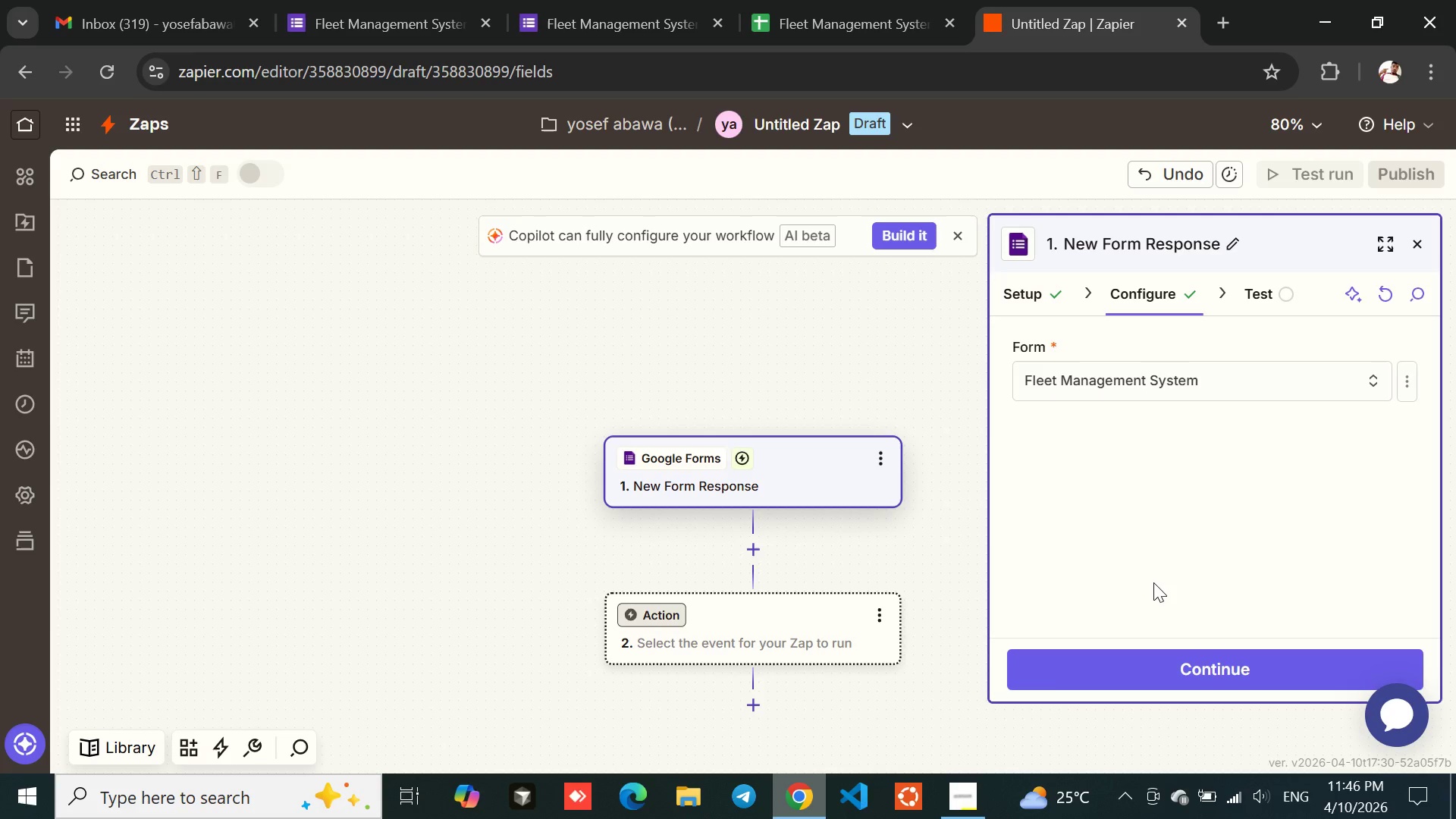 
wait(5.09)
 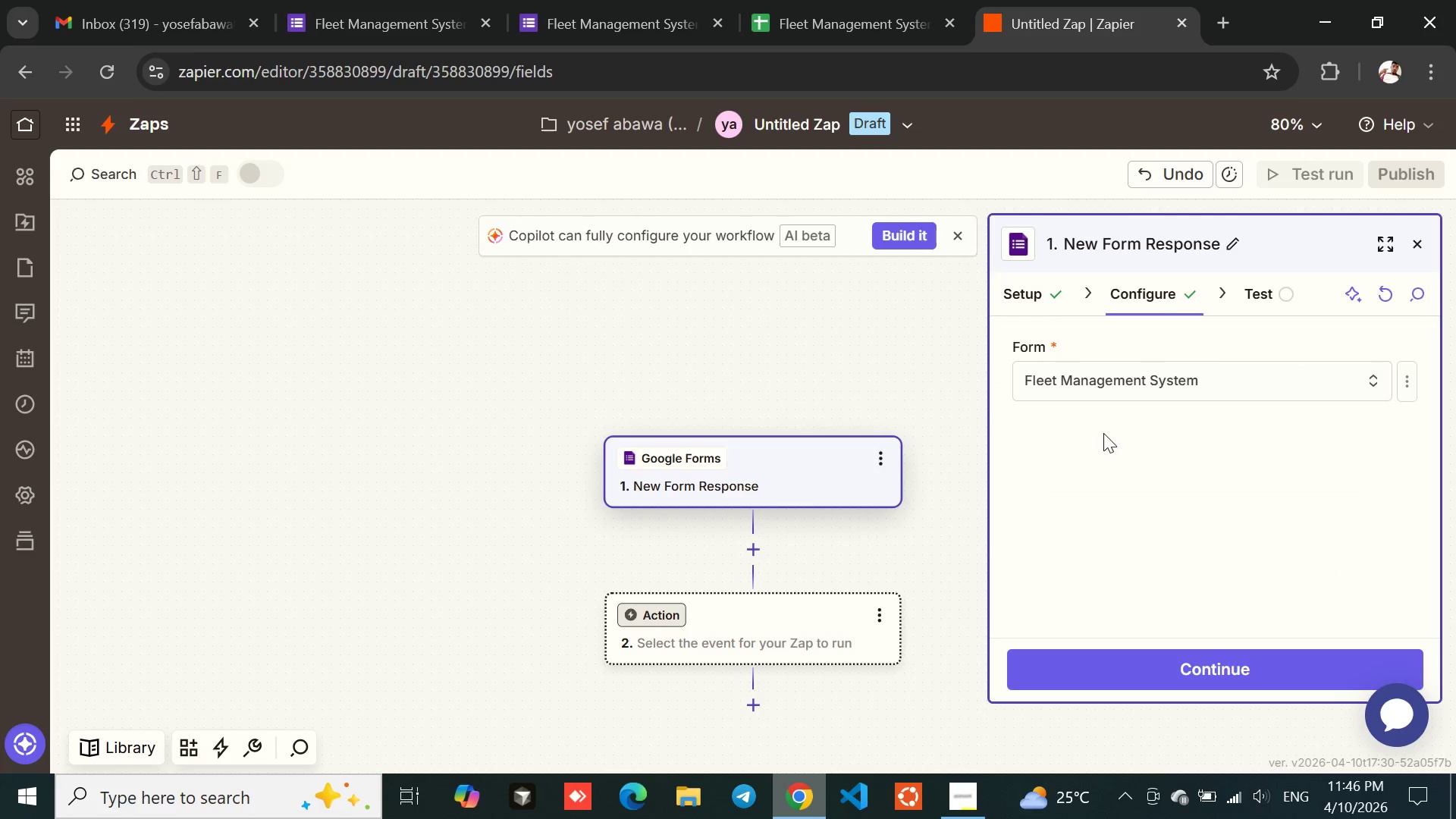 
left_click([1159, 661])
 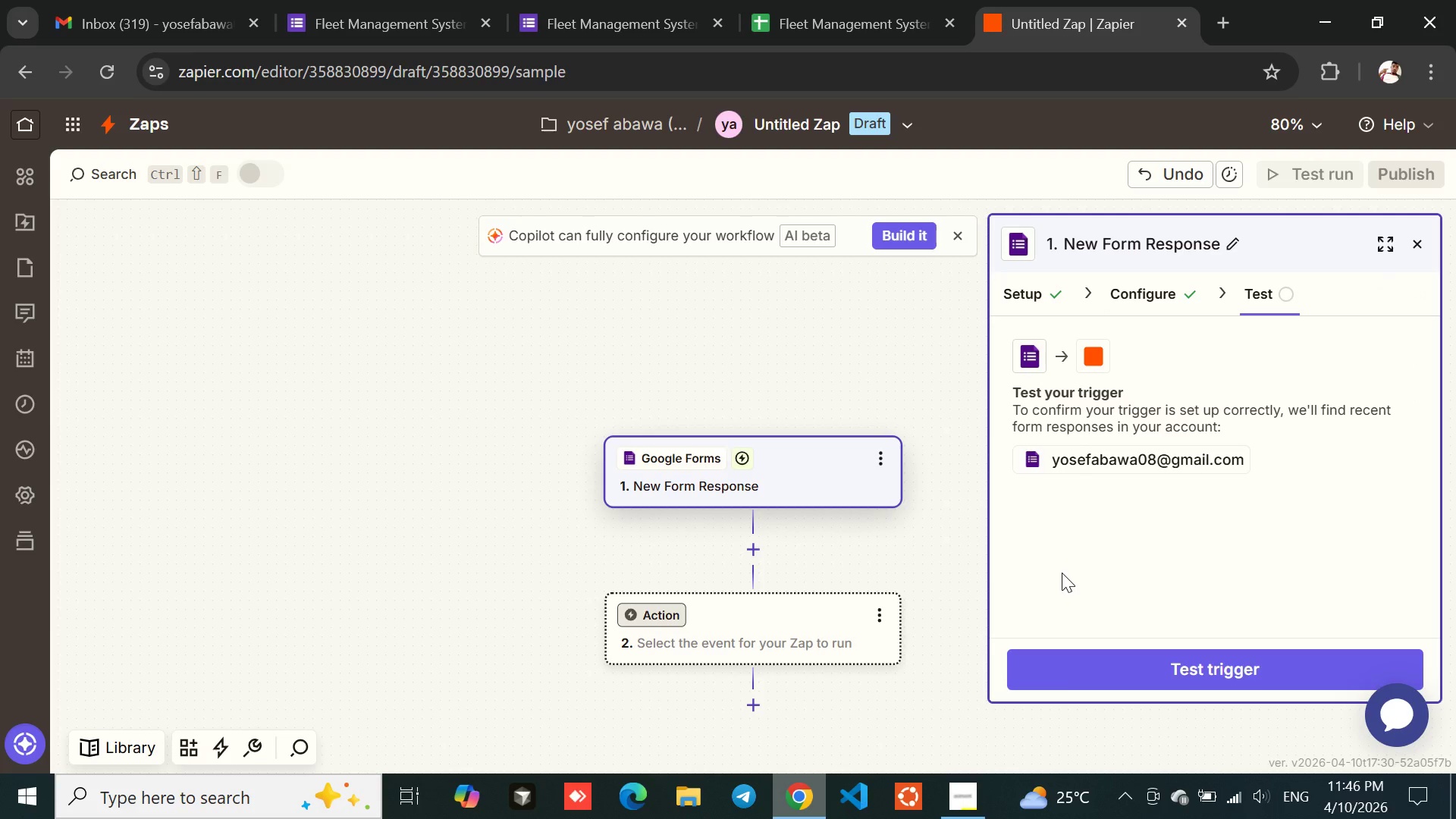 
wait(8.8)
 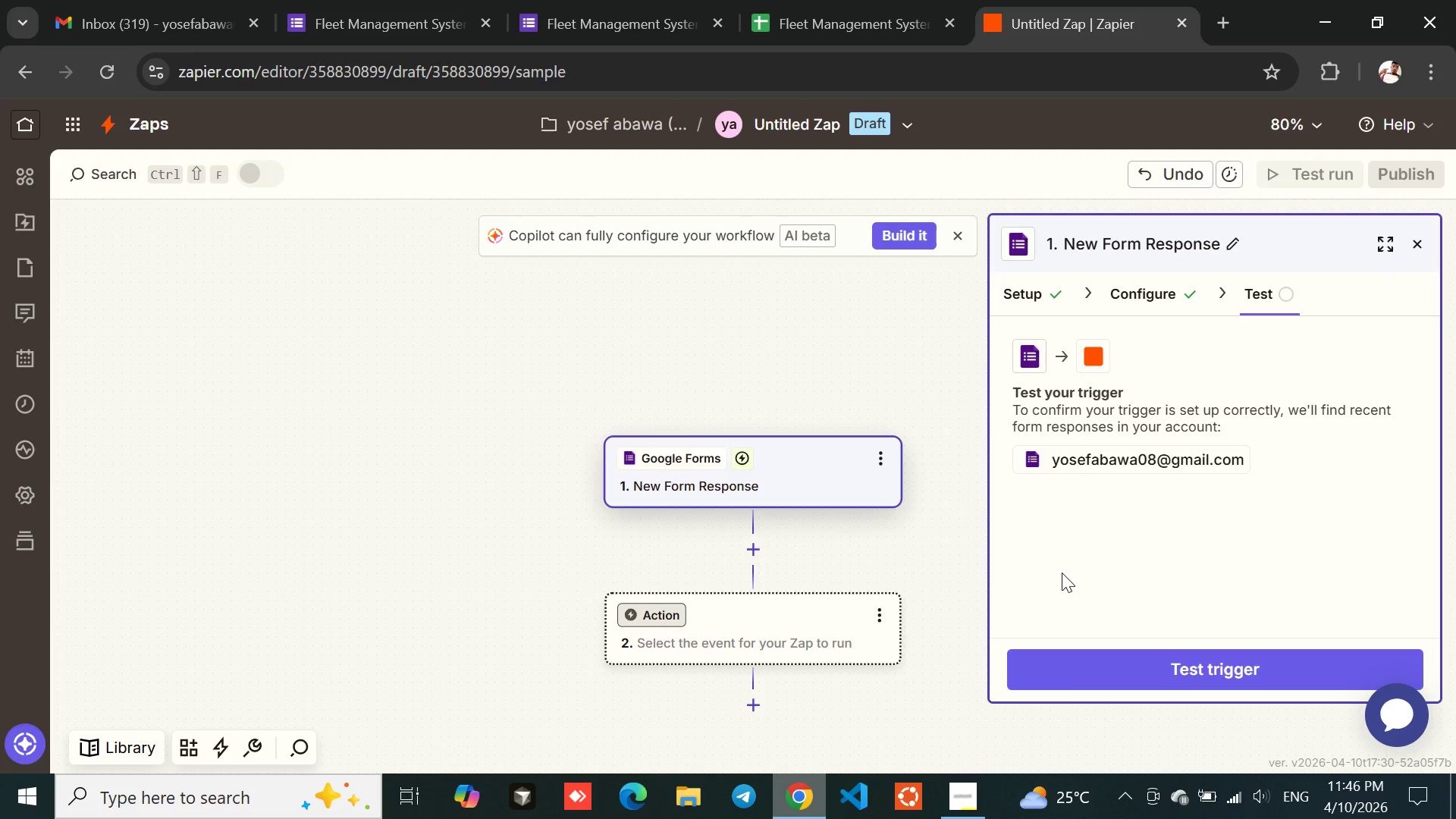 
left_click([755, 615])
 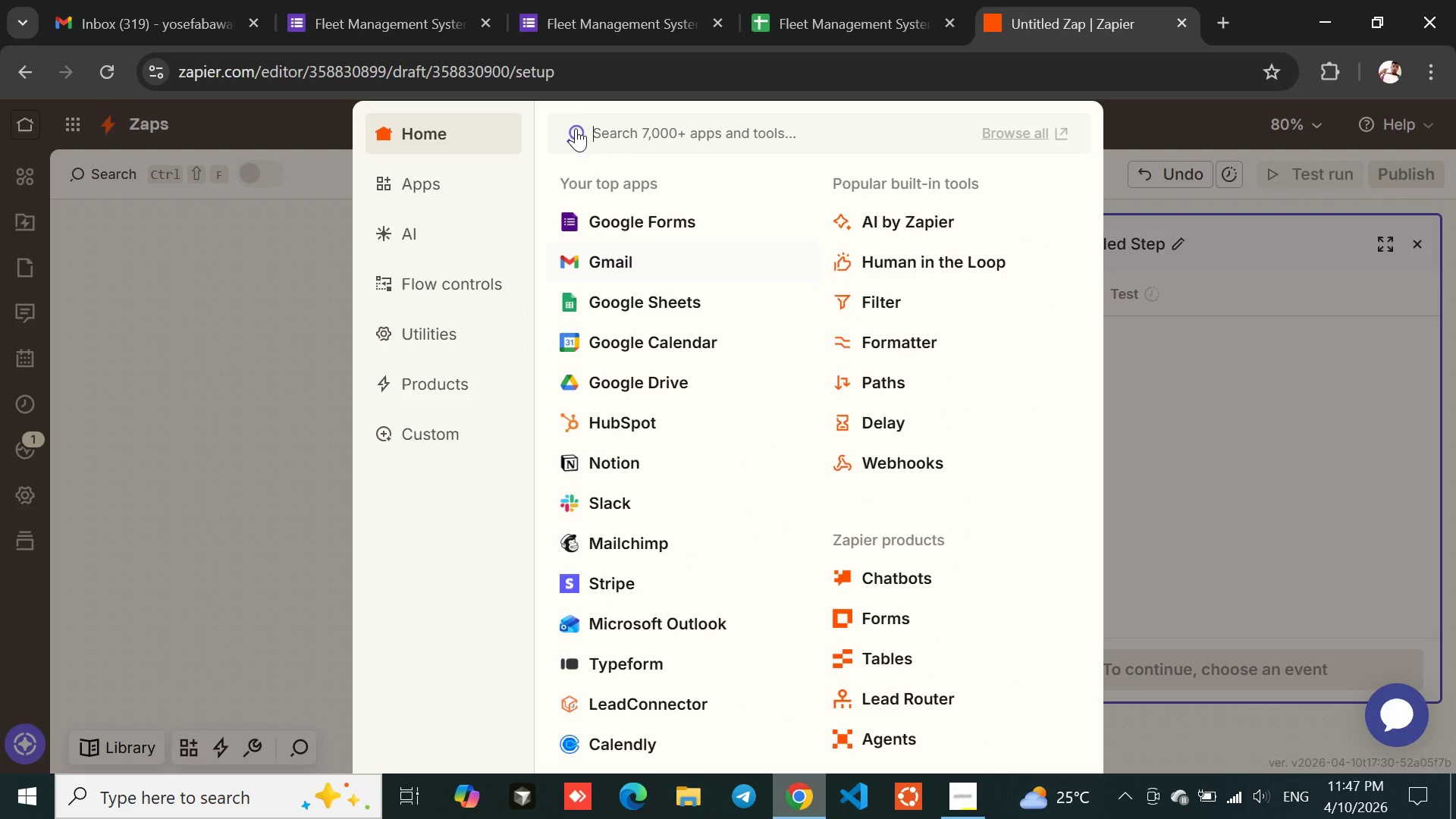 
type(filter)
 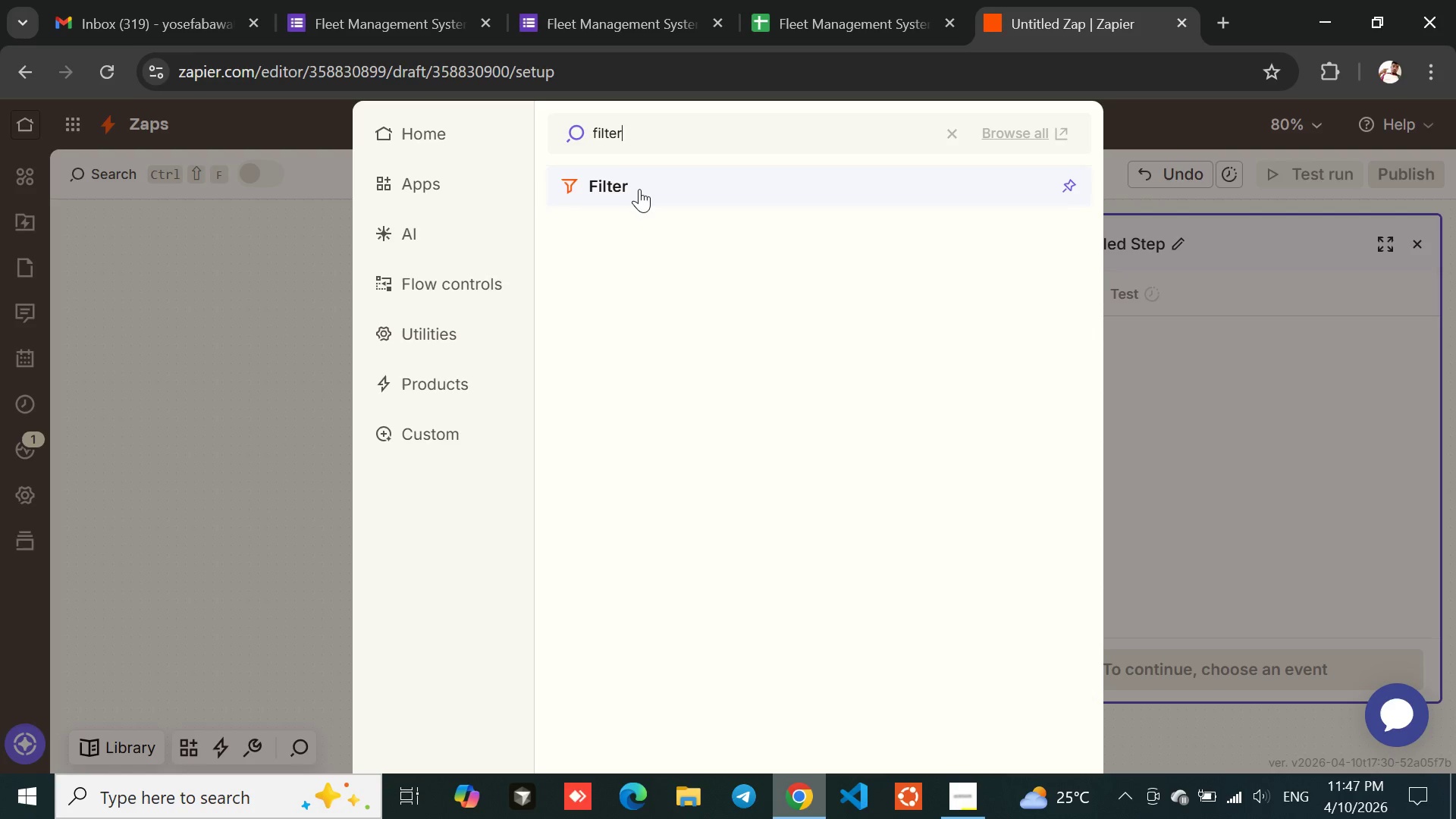 
left_click([639, 189])
 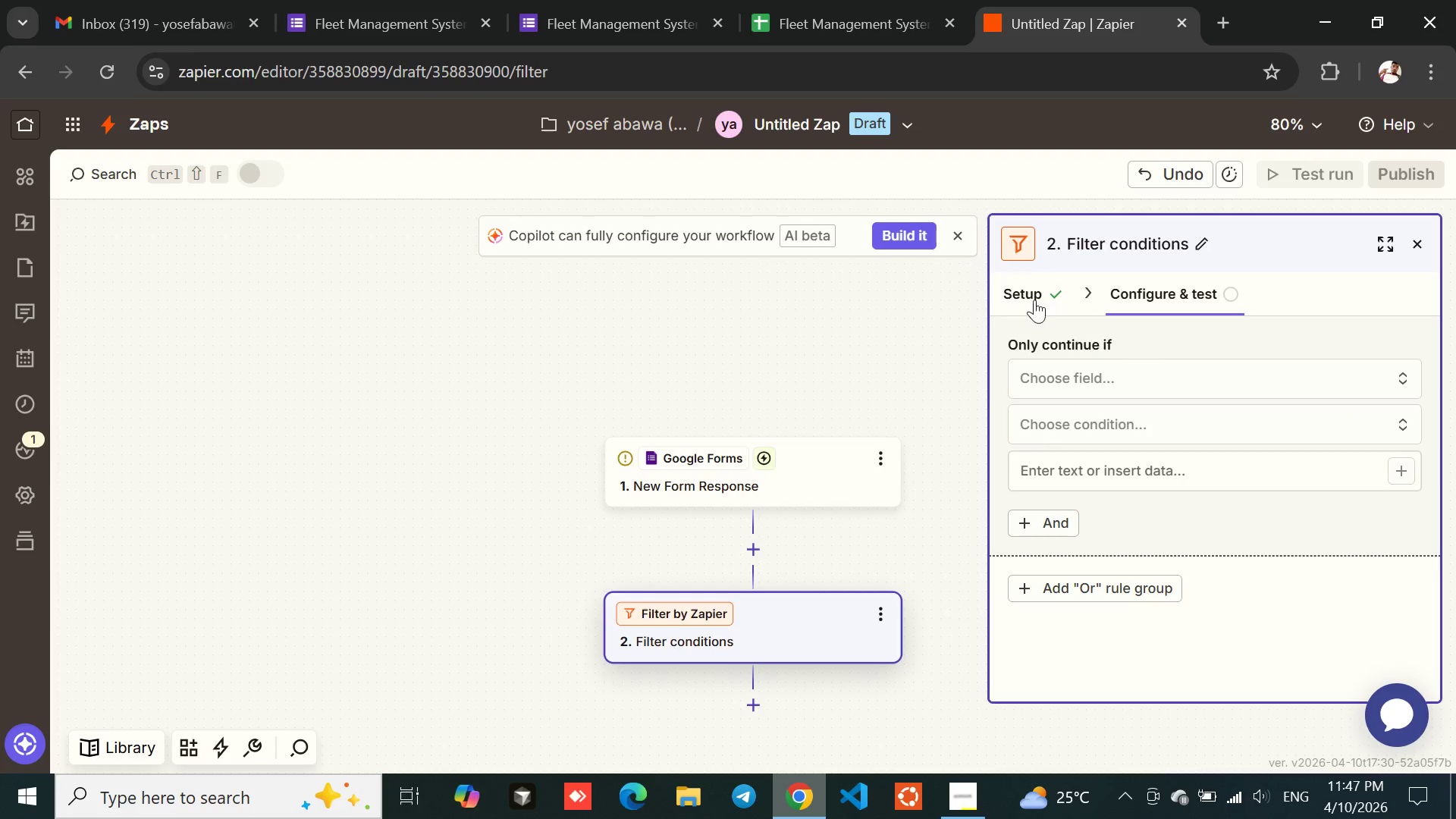 
wait(7.12)
 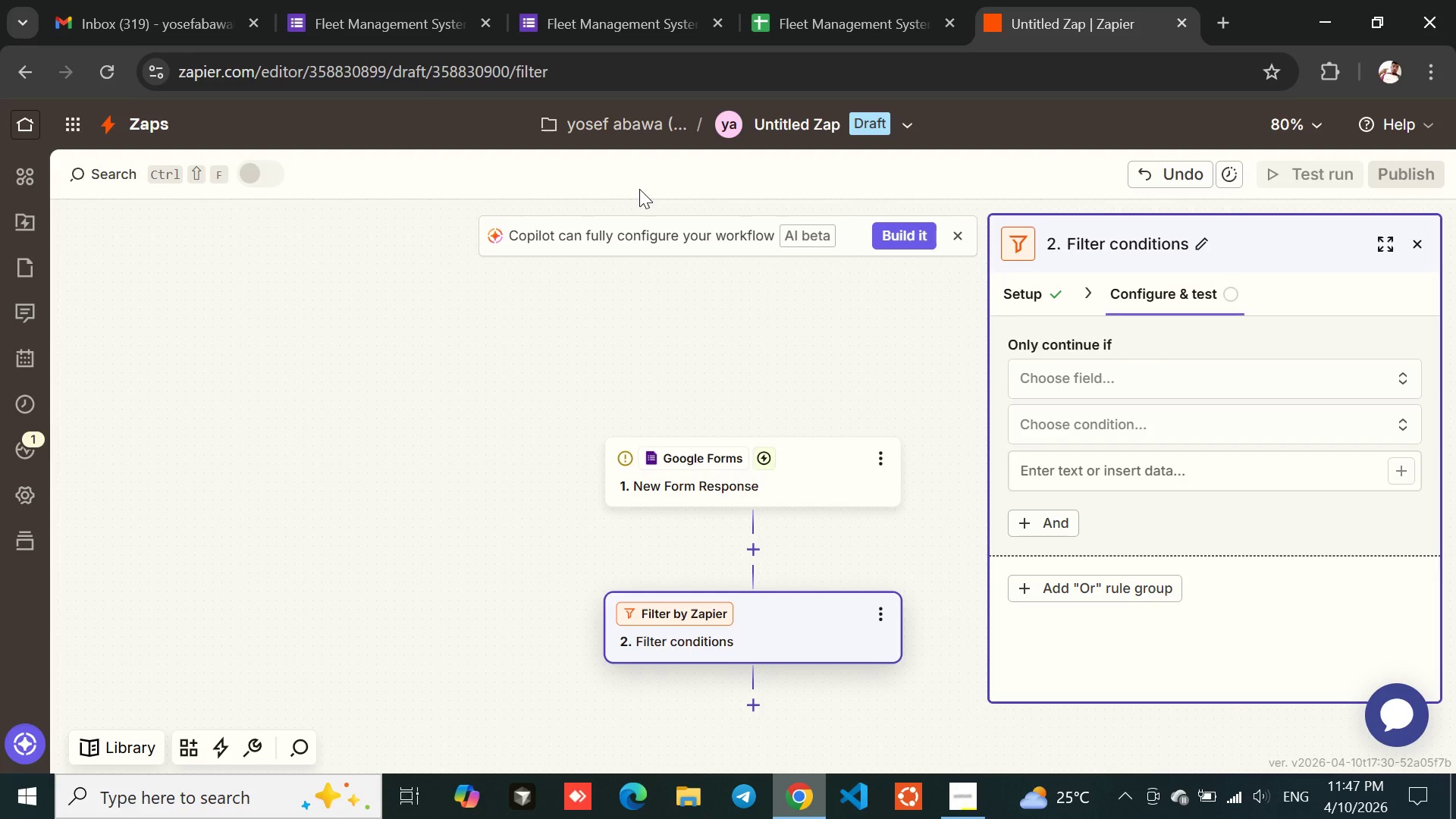 
left_click([1025, 289])
 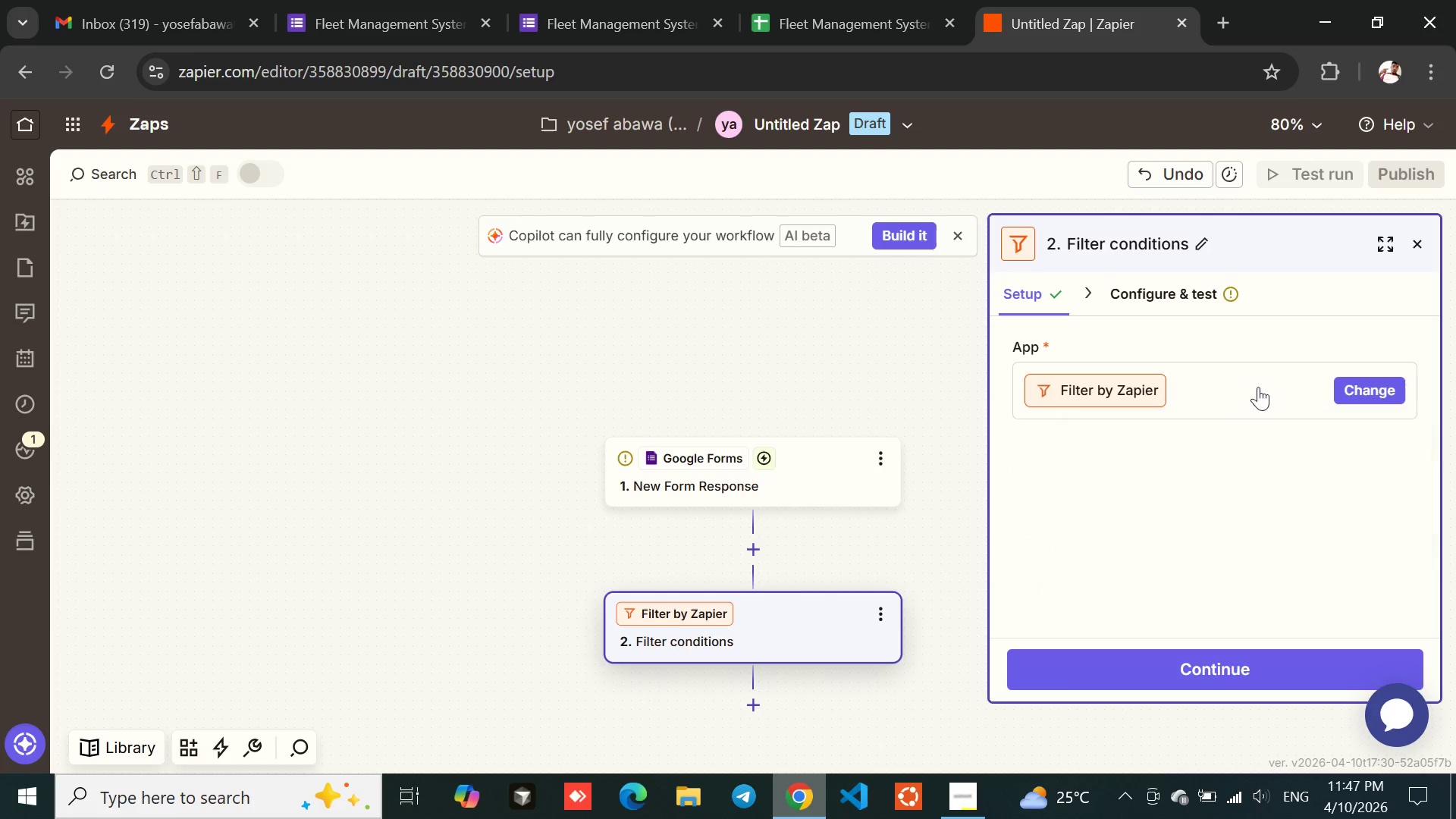 
left_click([1173, 297])
 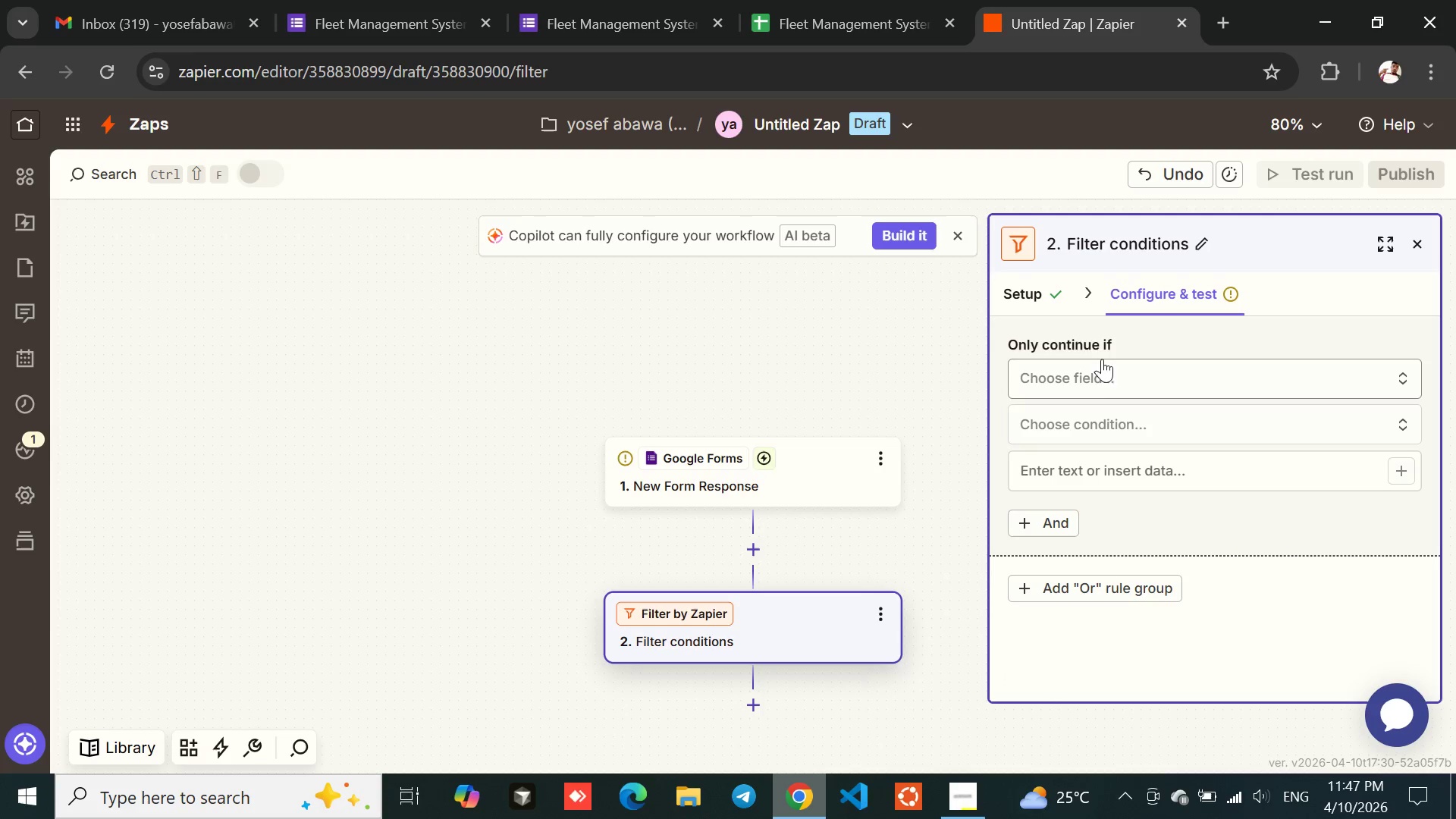 
left_click([1087, 389])
 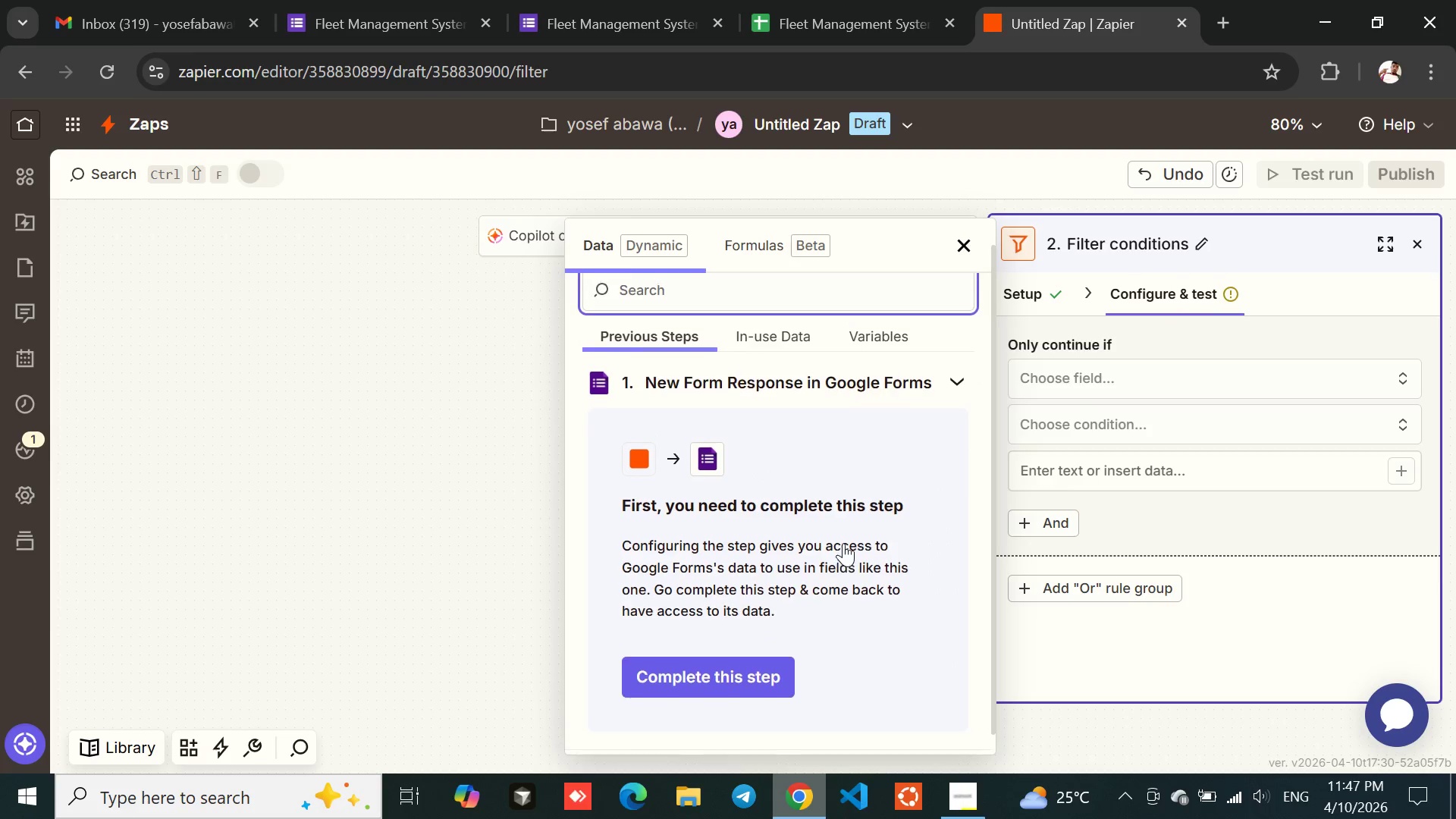 
wait(5.94)
 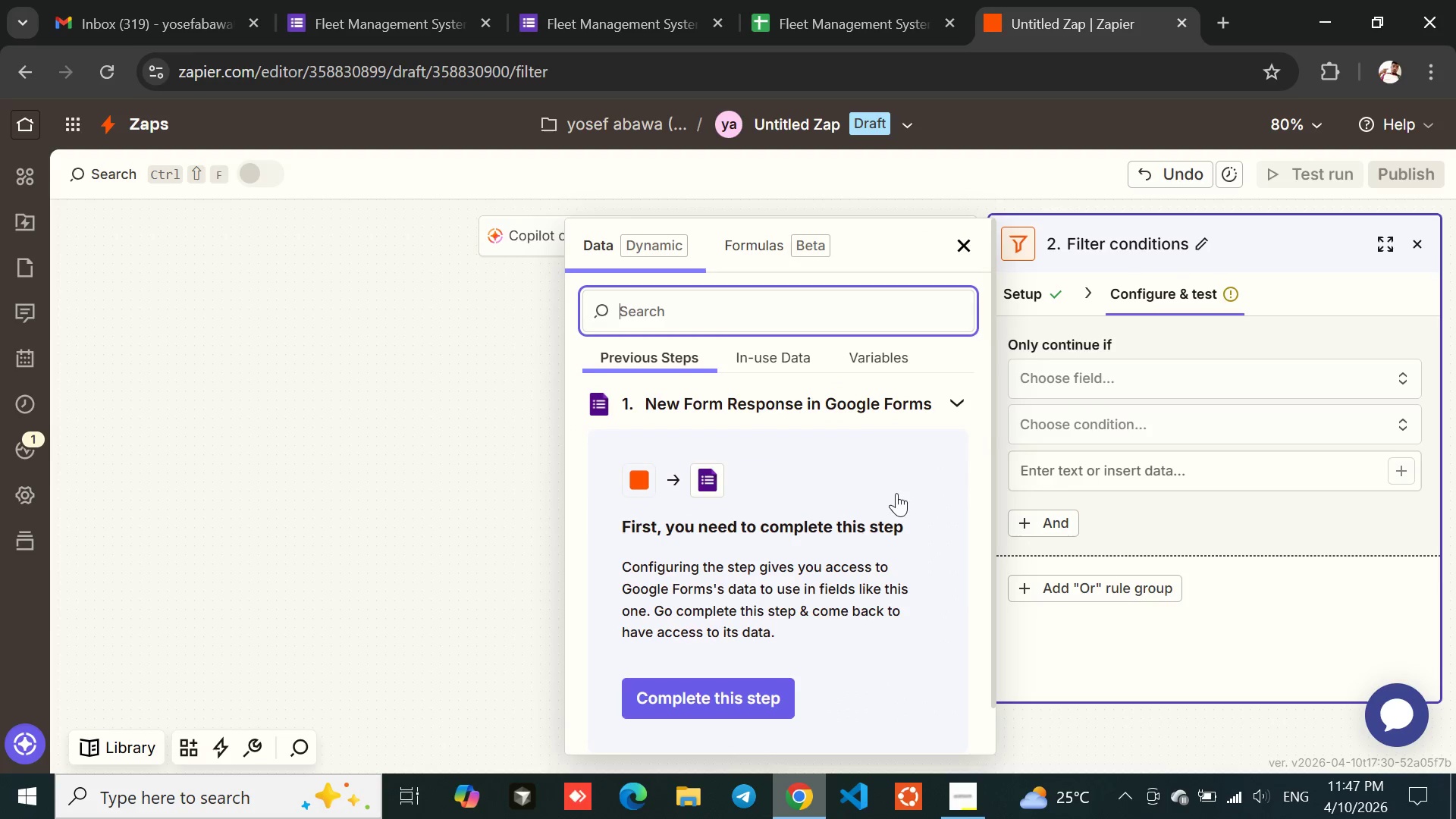 
left_click([1163, 330])
 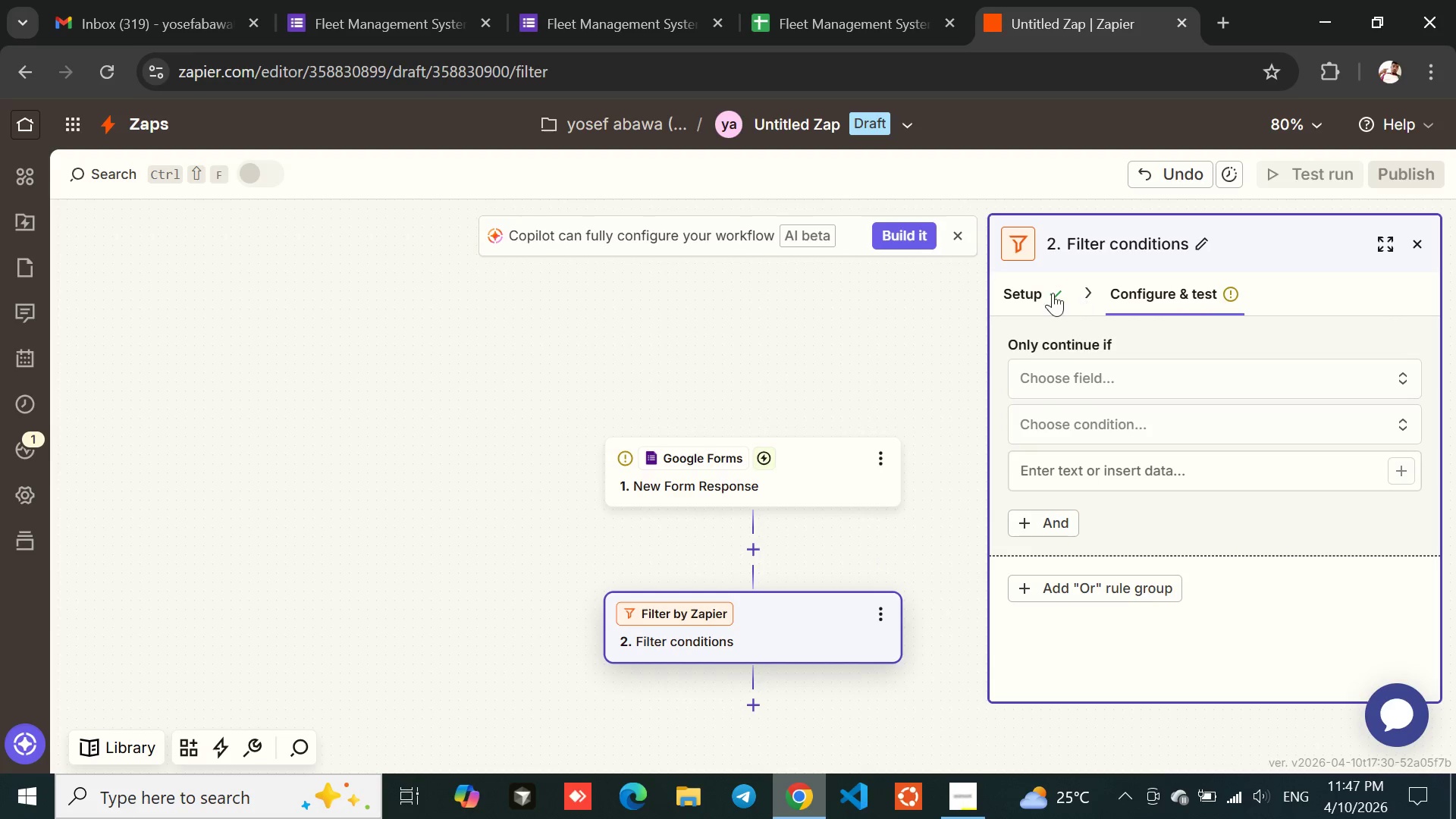 
left_click([1037, 290])
 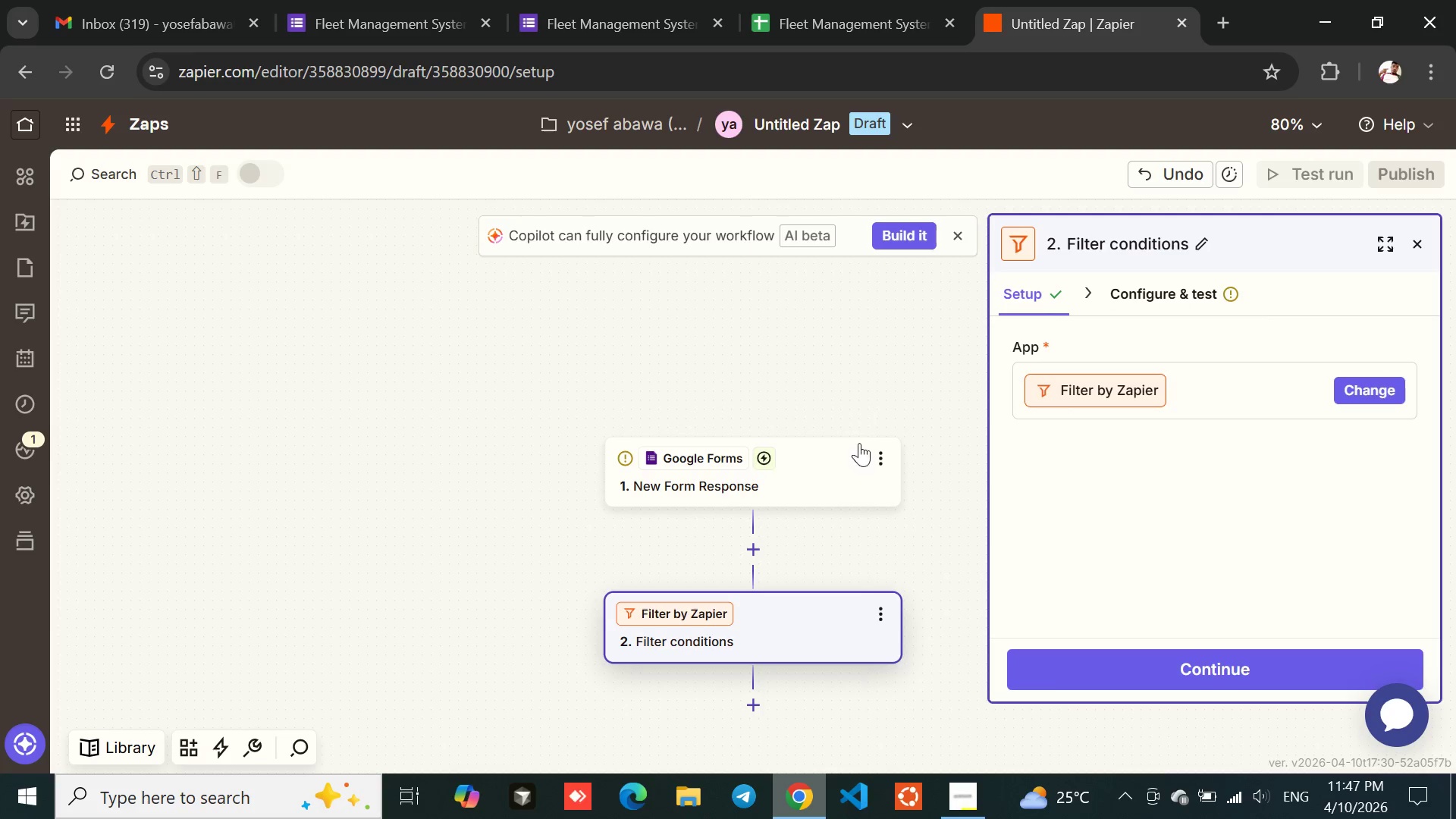 
left_click([822, 466])
 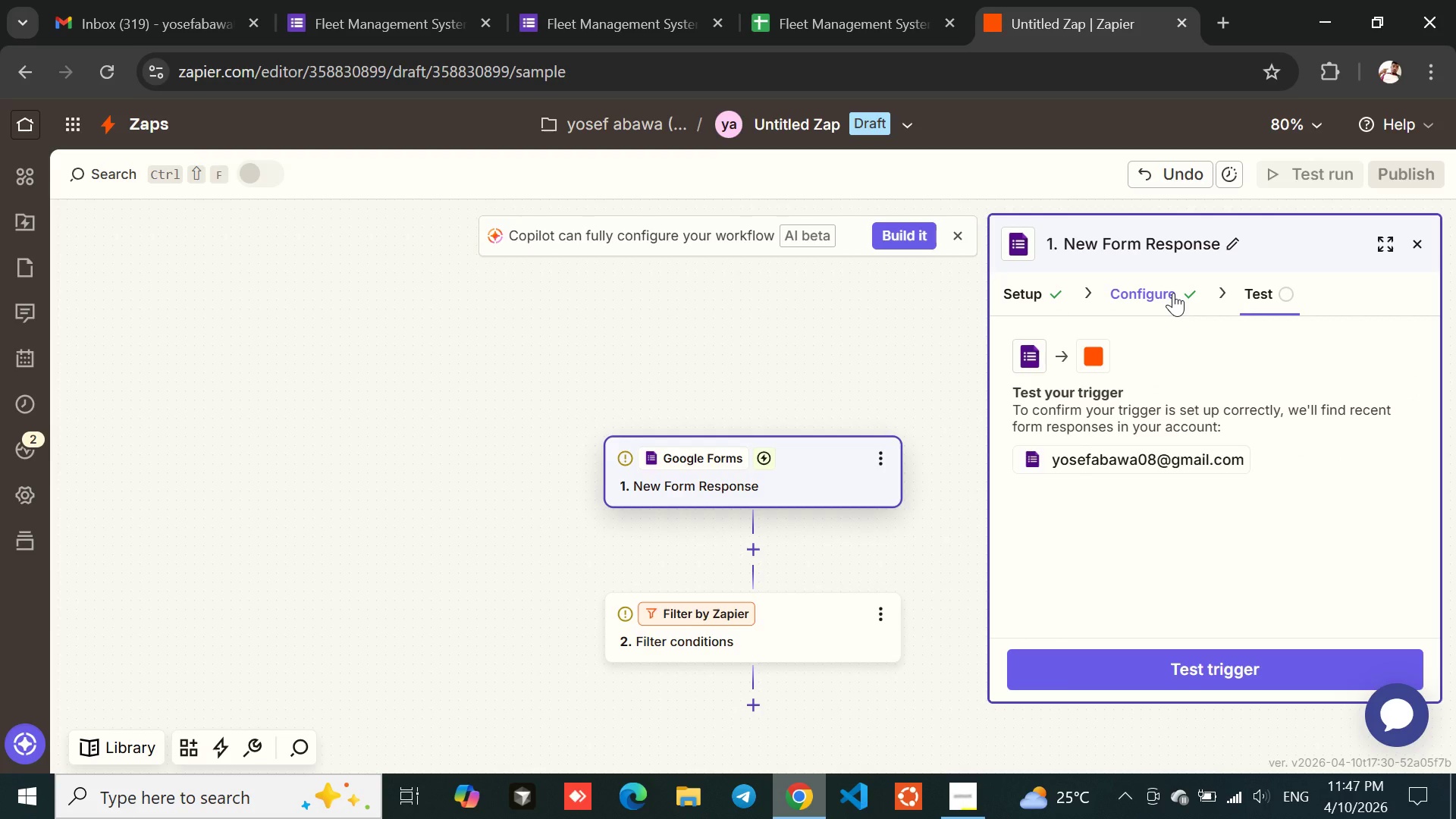 
left_click([1047, 297])
 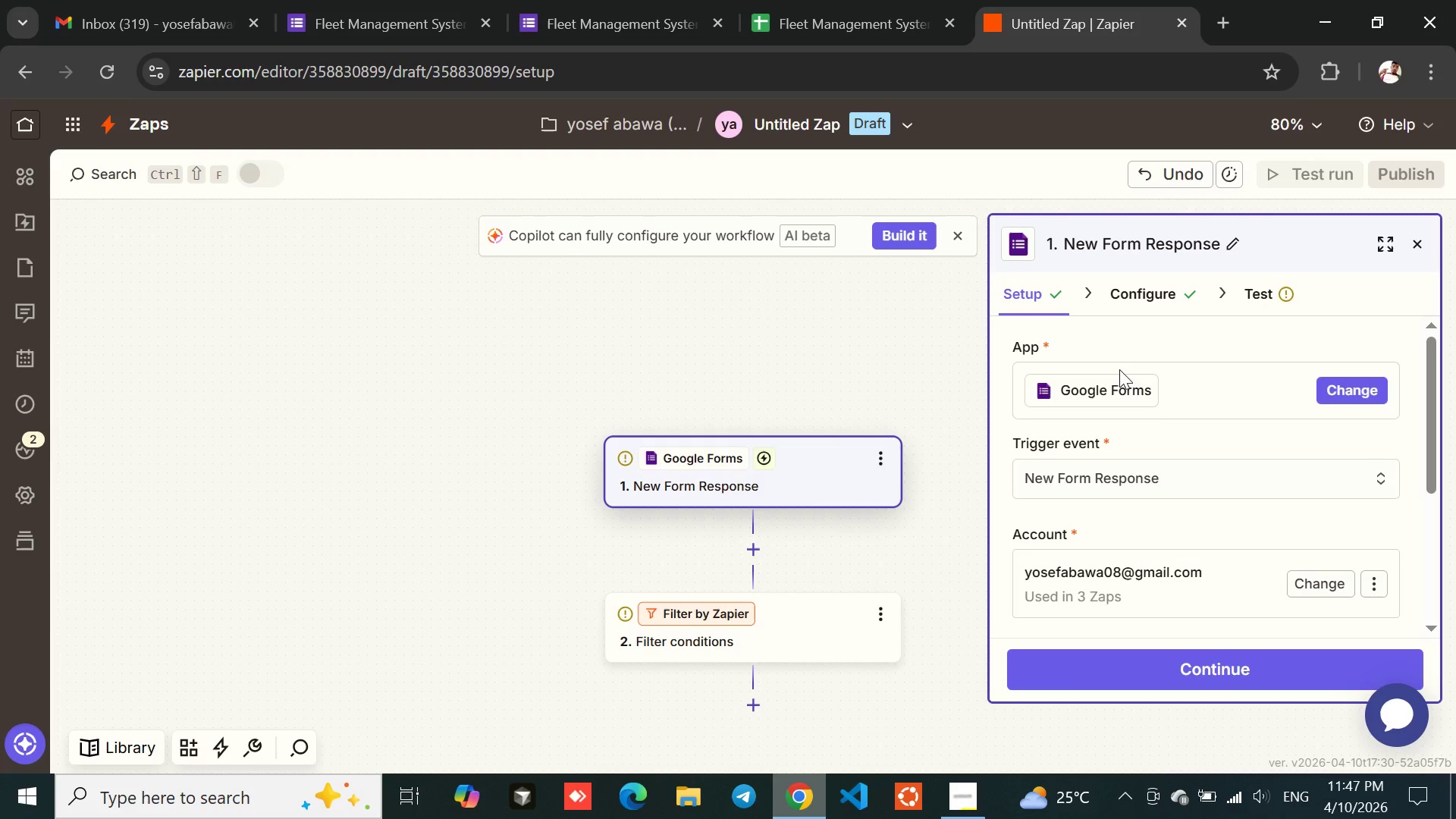 
mouse_move([1161, 400])
 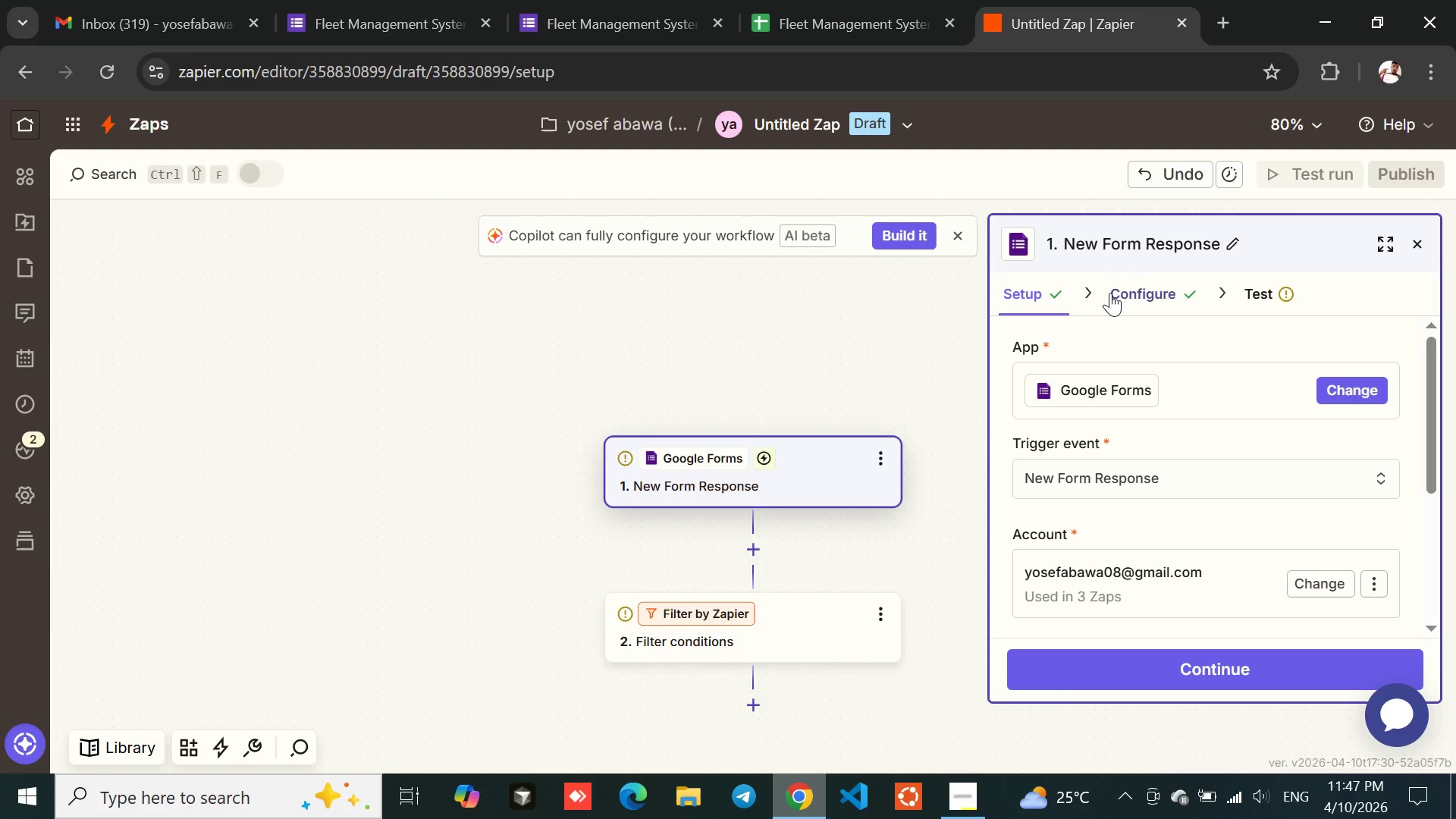 
left_click([1162, 290])
 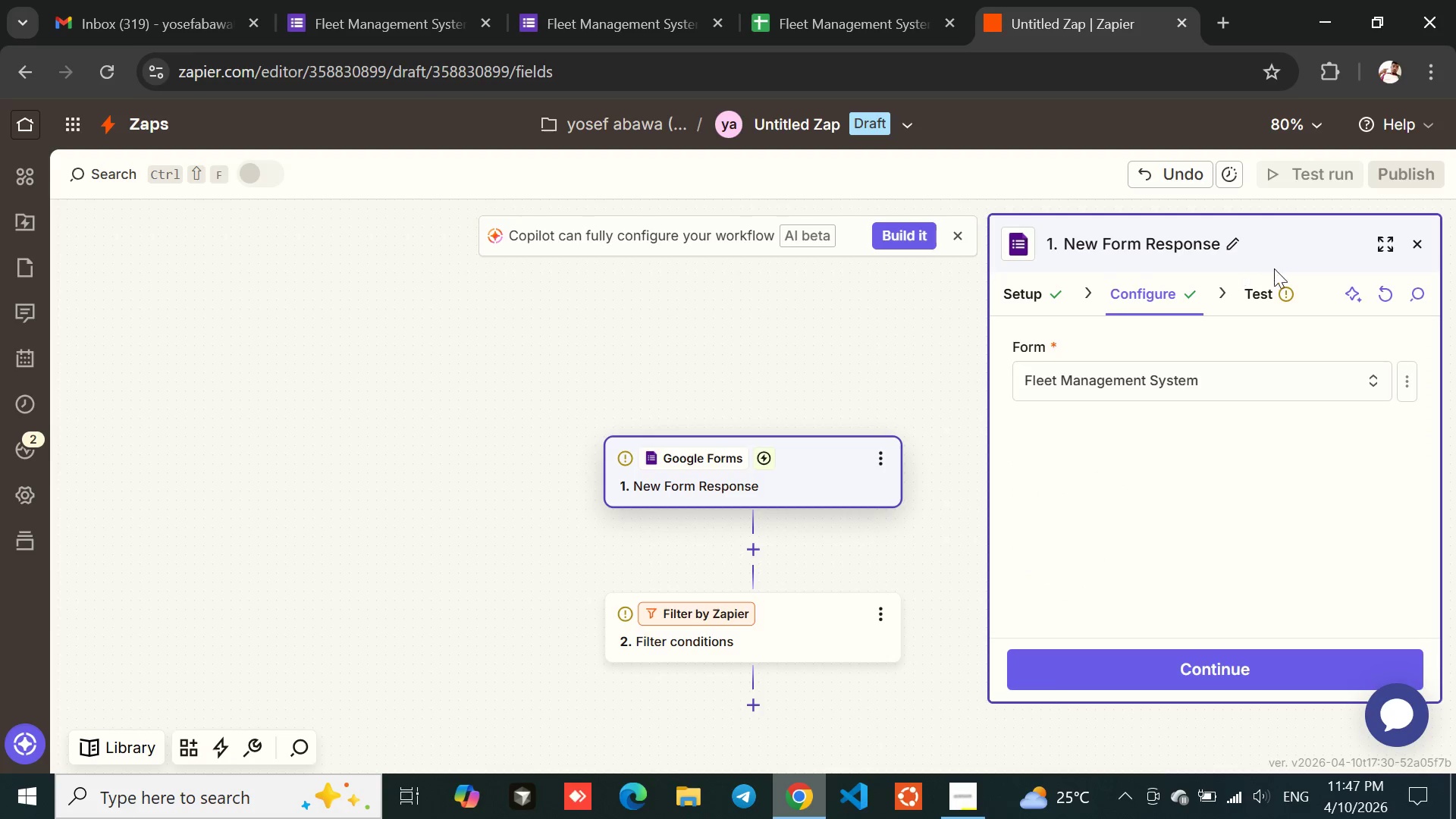 
left_click([1260, 293])
 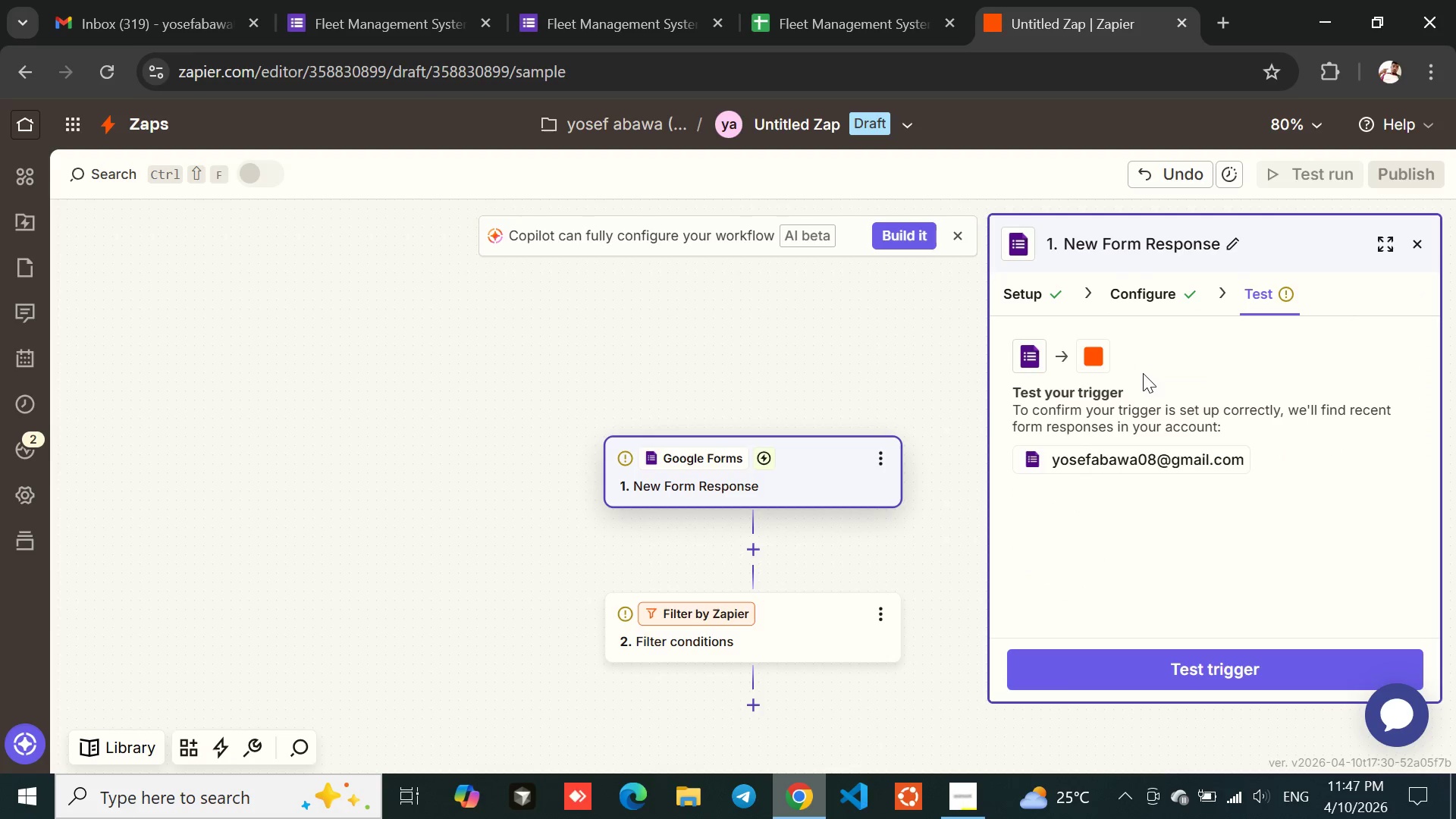 
left_click([1040, 303])
 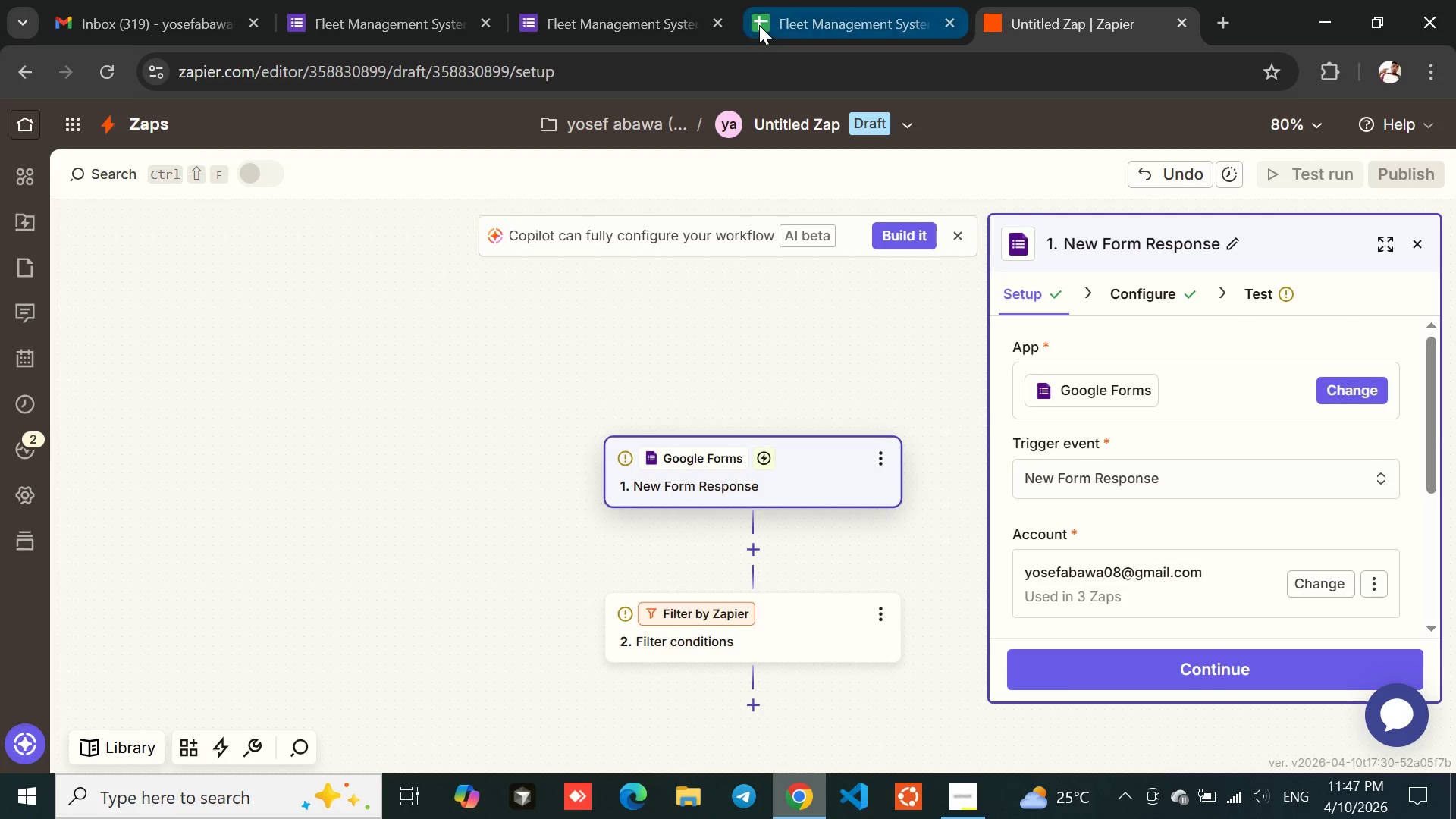 
left_click([651, 0])
 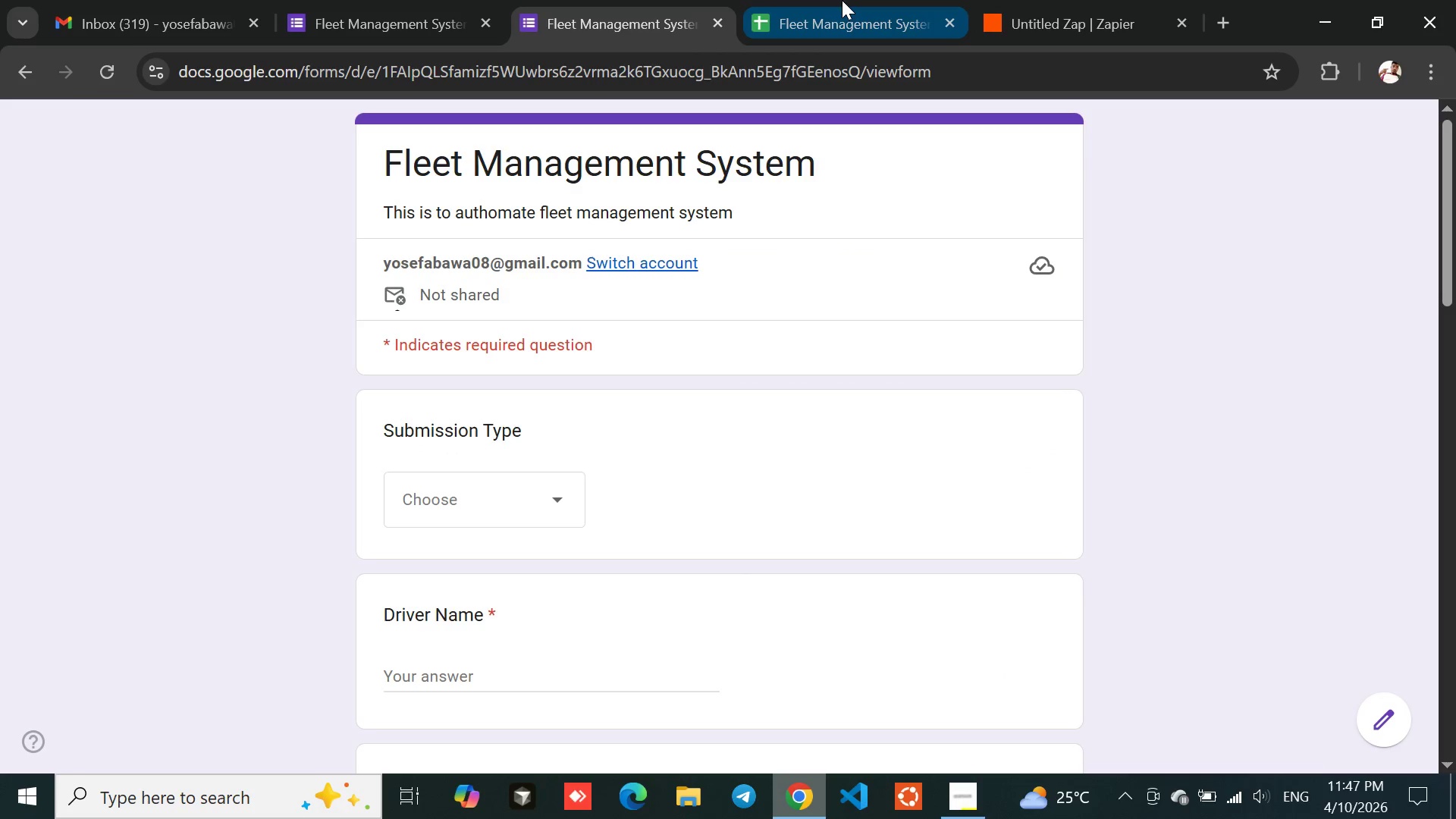 
left_click([842, 0])
 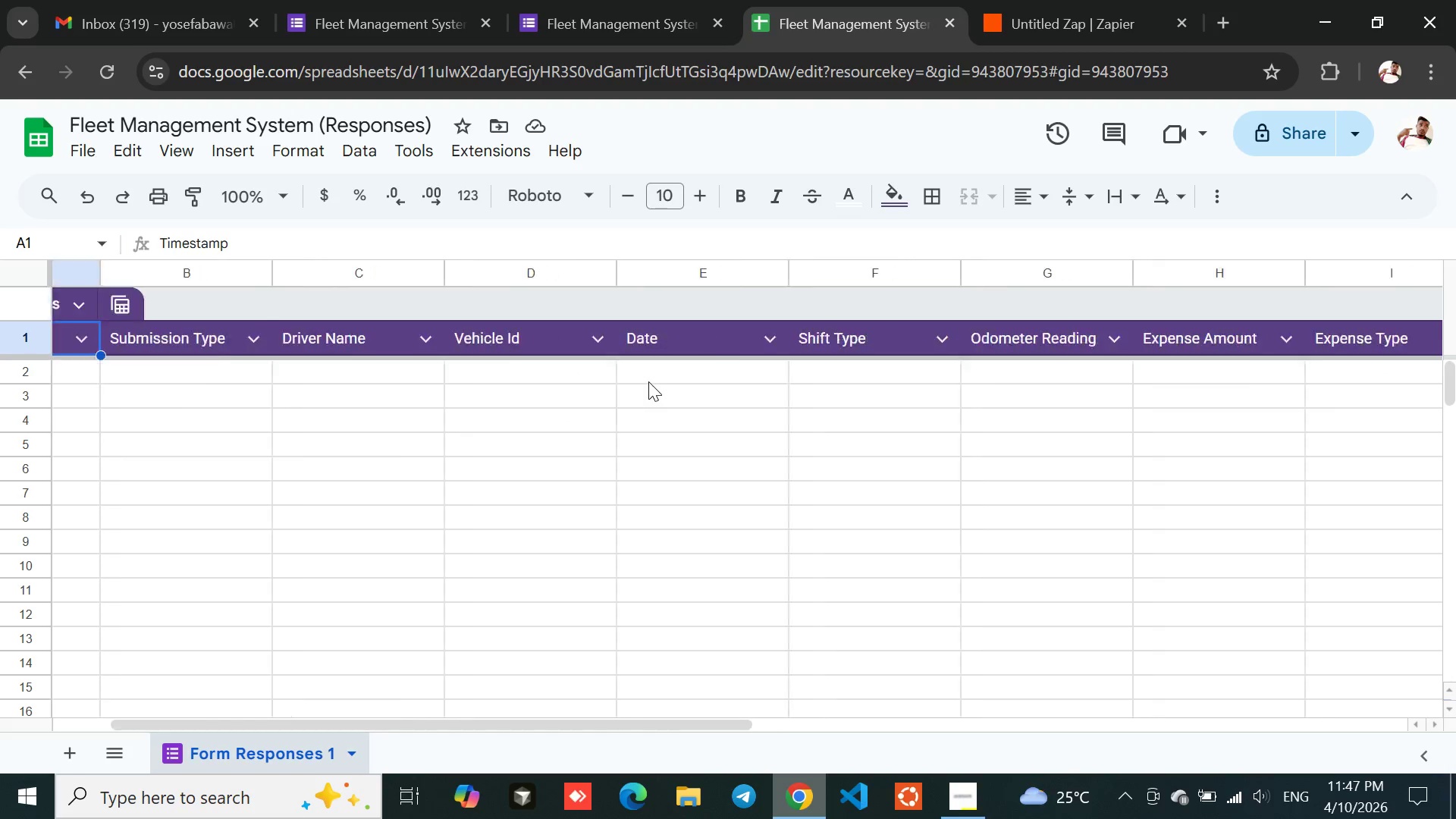 
left_click([672, 0])
 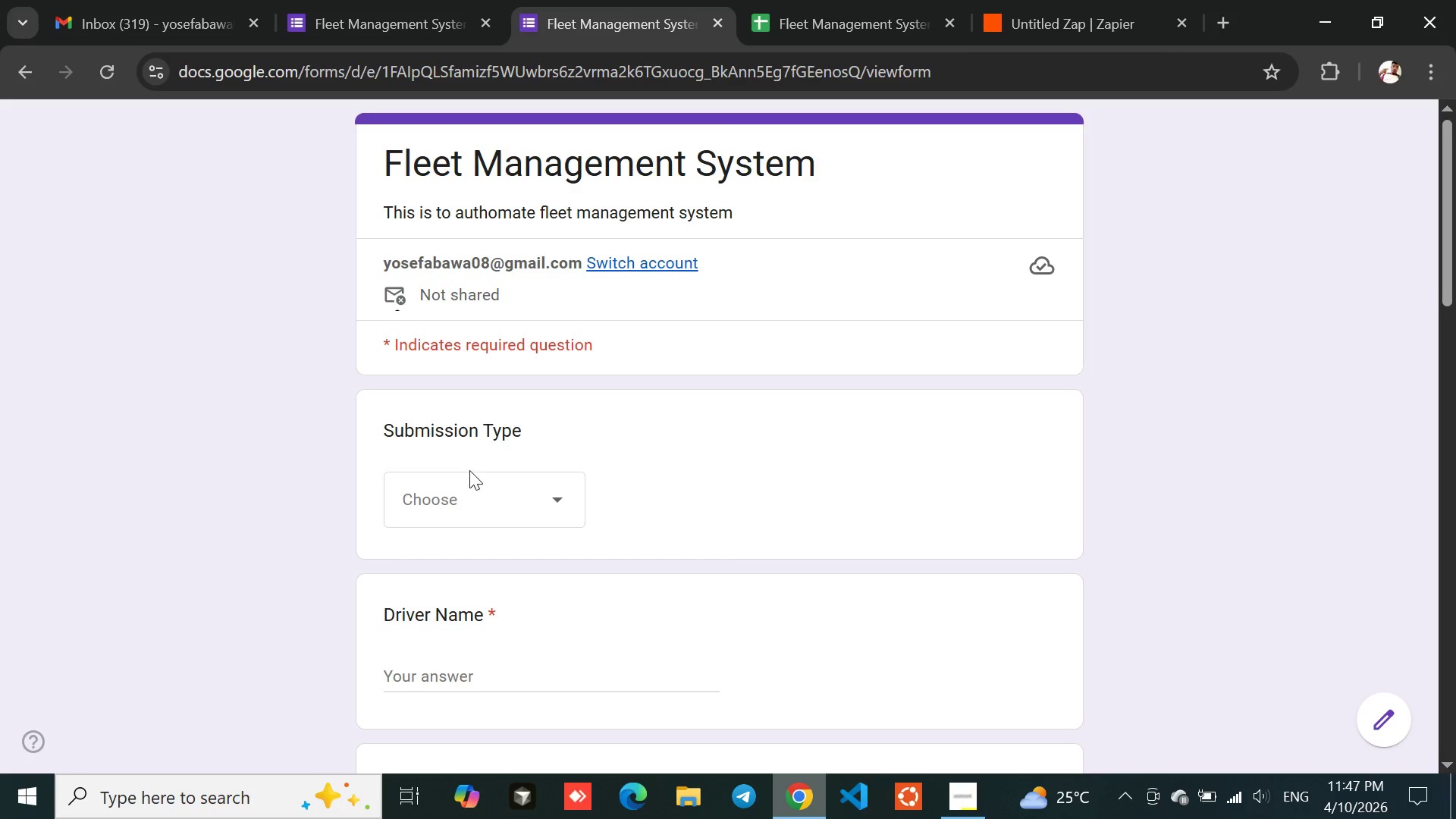 
left_click([453, 494])
 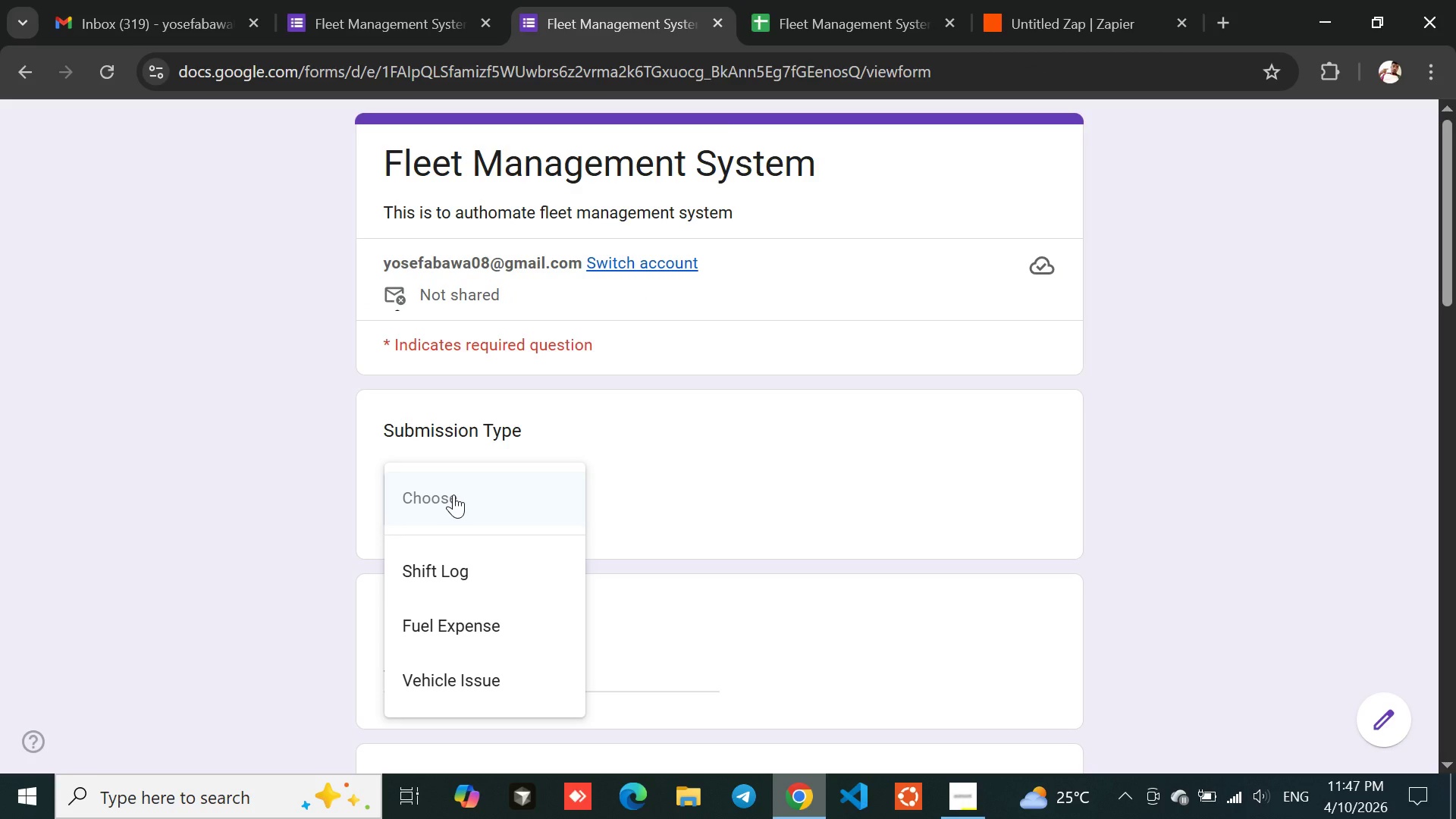 
left_click([656, 466])
 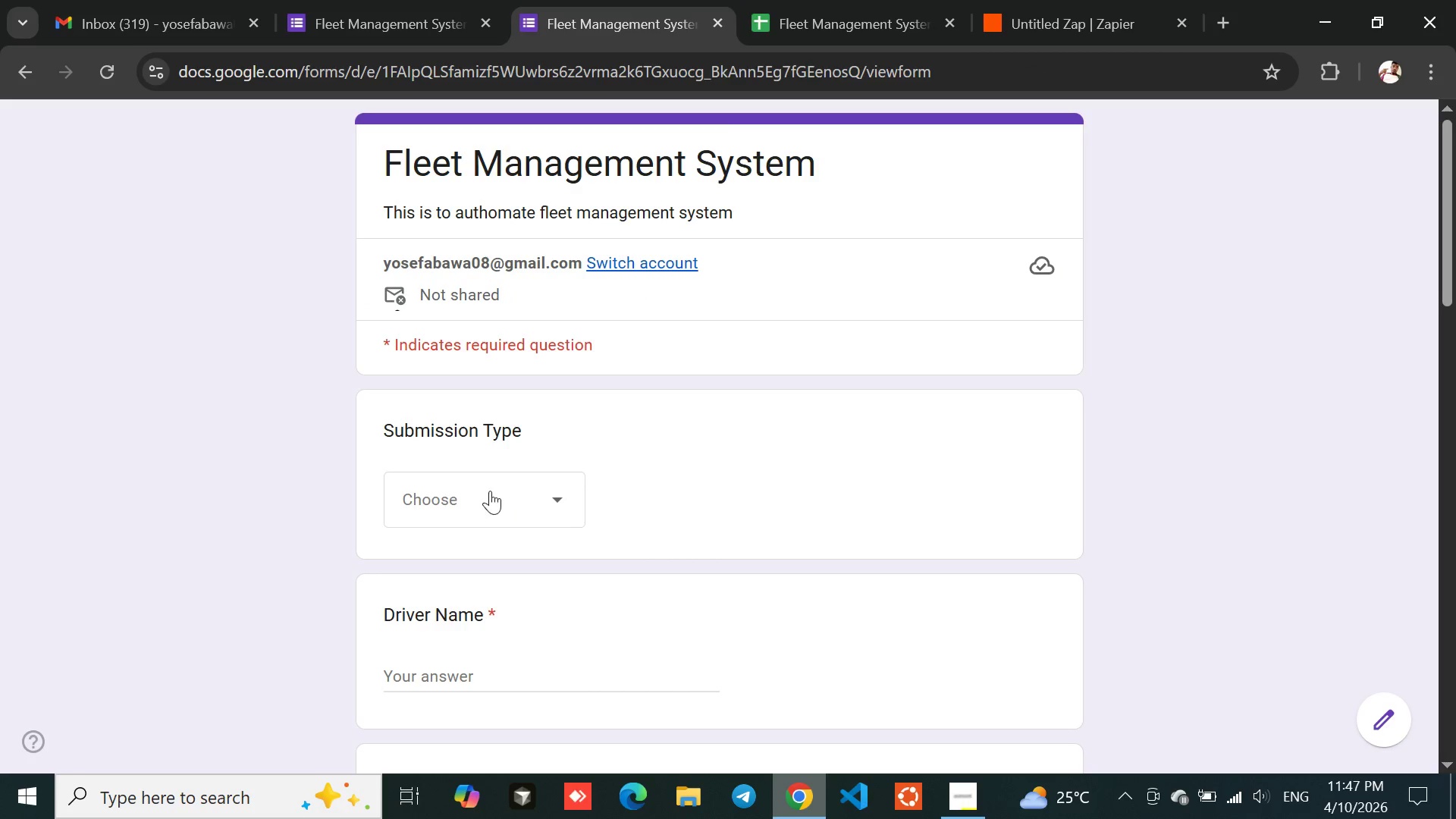 
left_click([486, 491])
 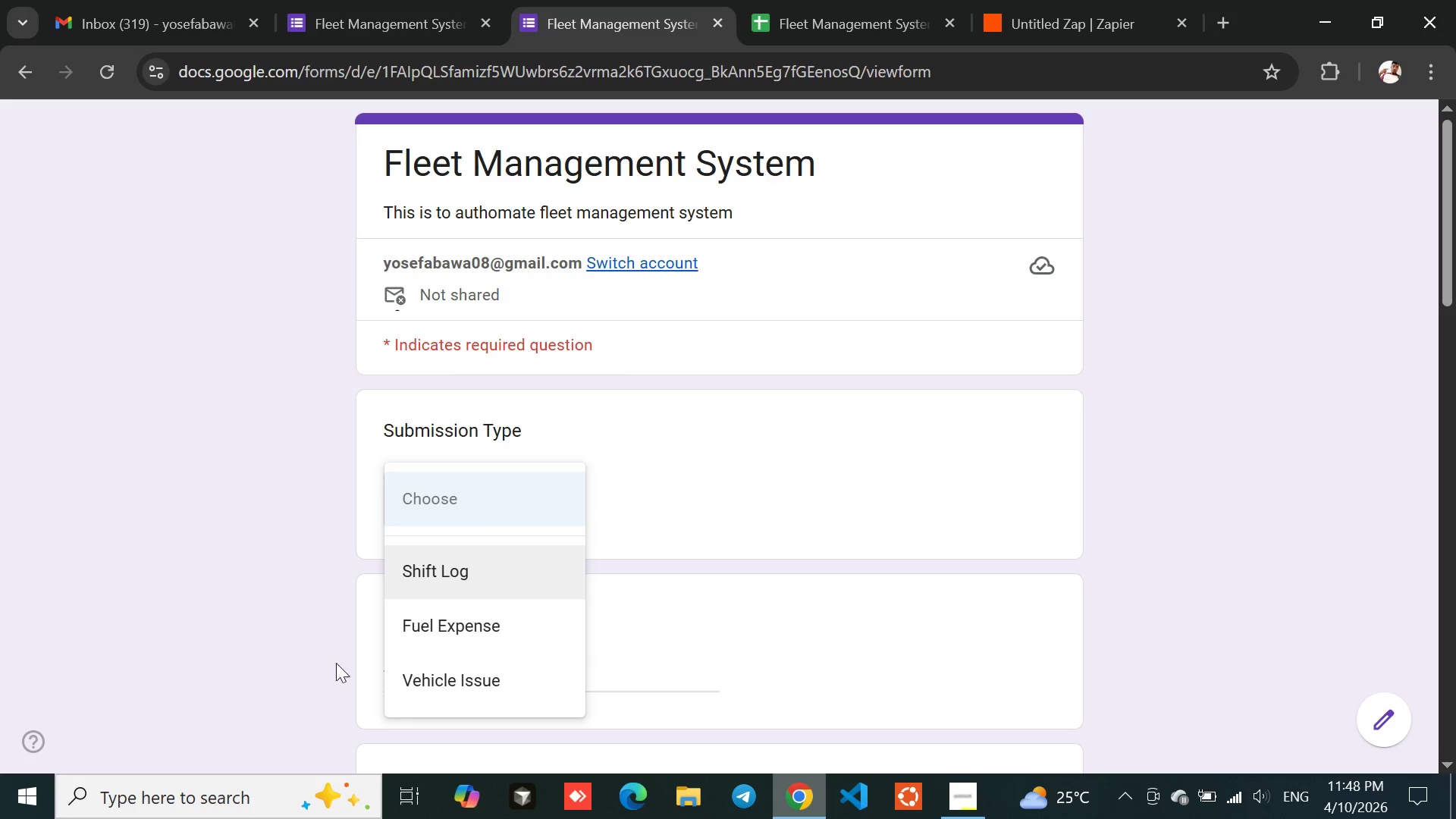 
left_click([477, 566])
 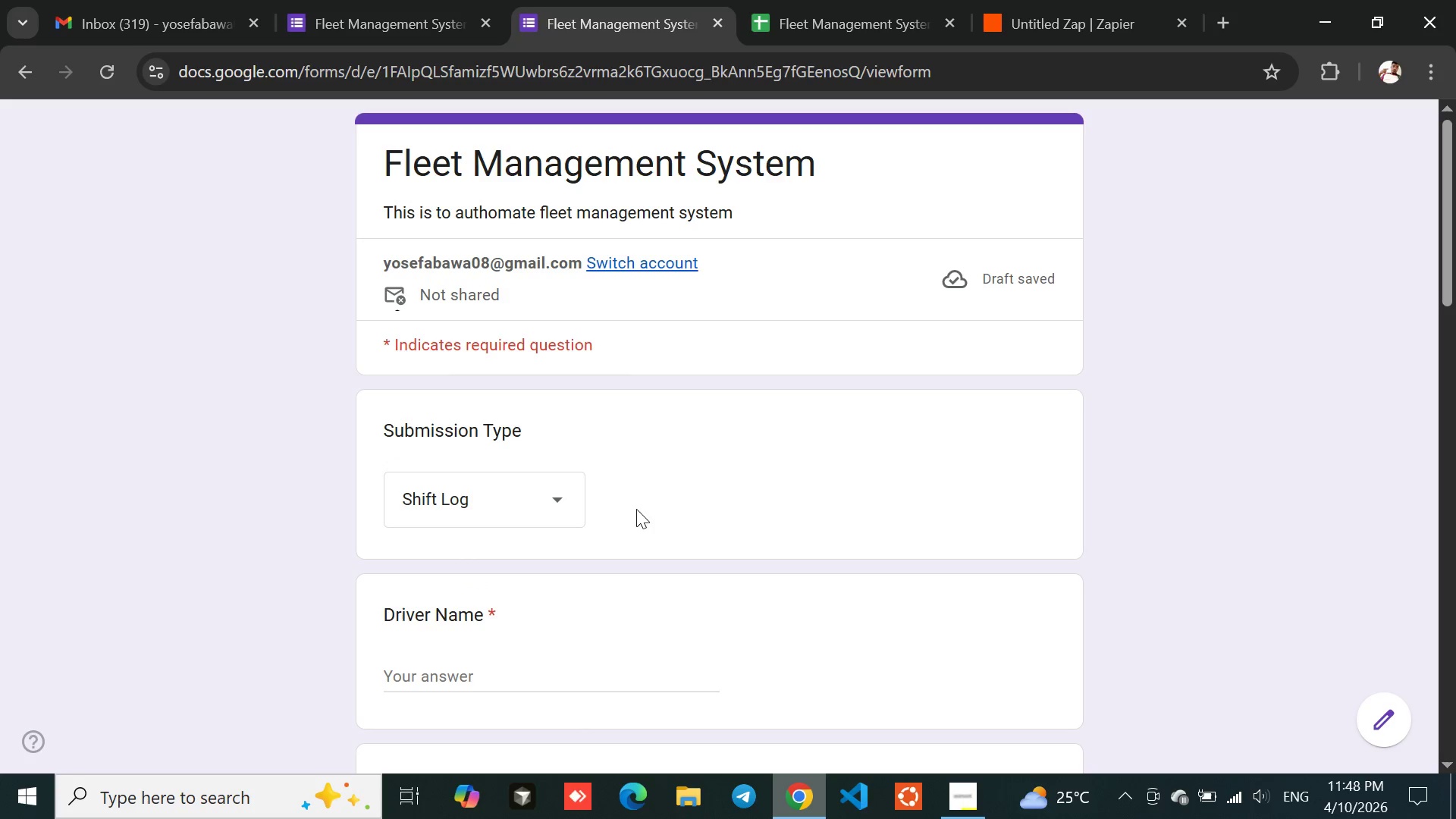 
left_click([654, 507])
 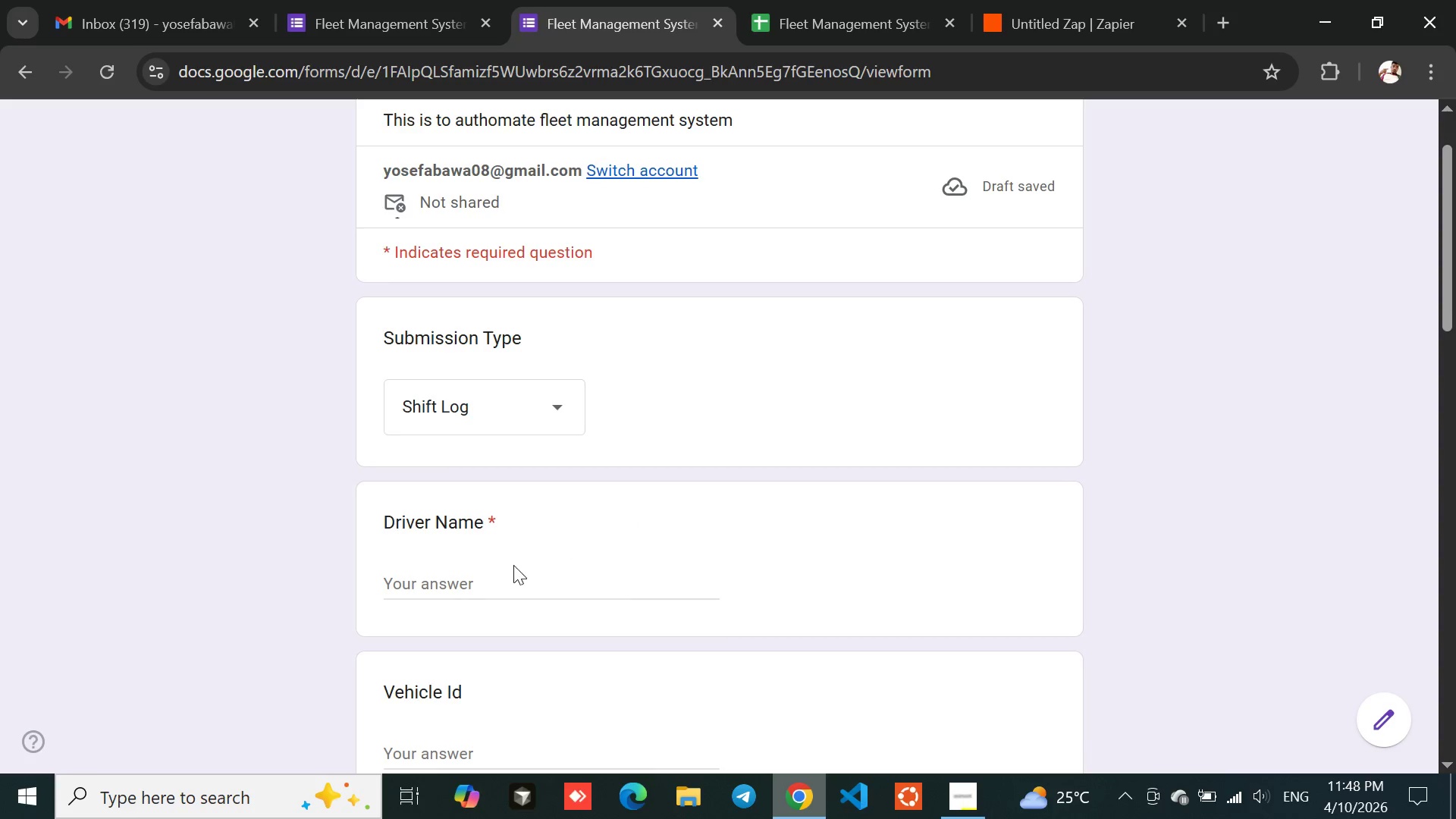 
left_click([485, 584])
 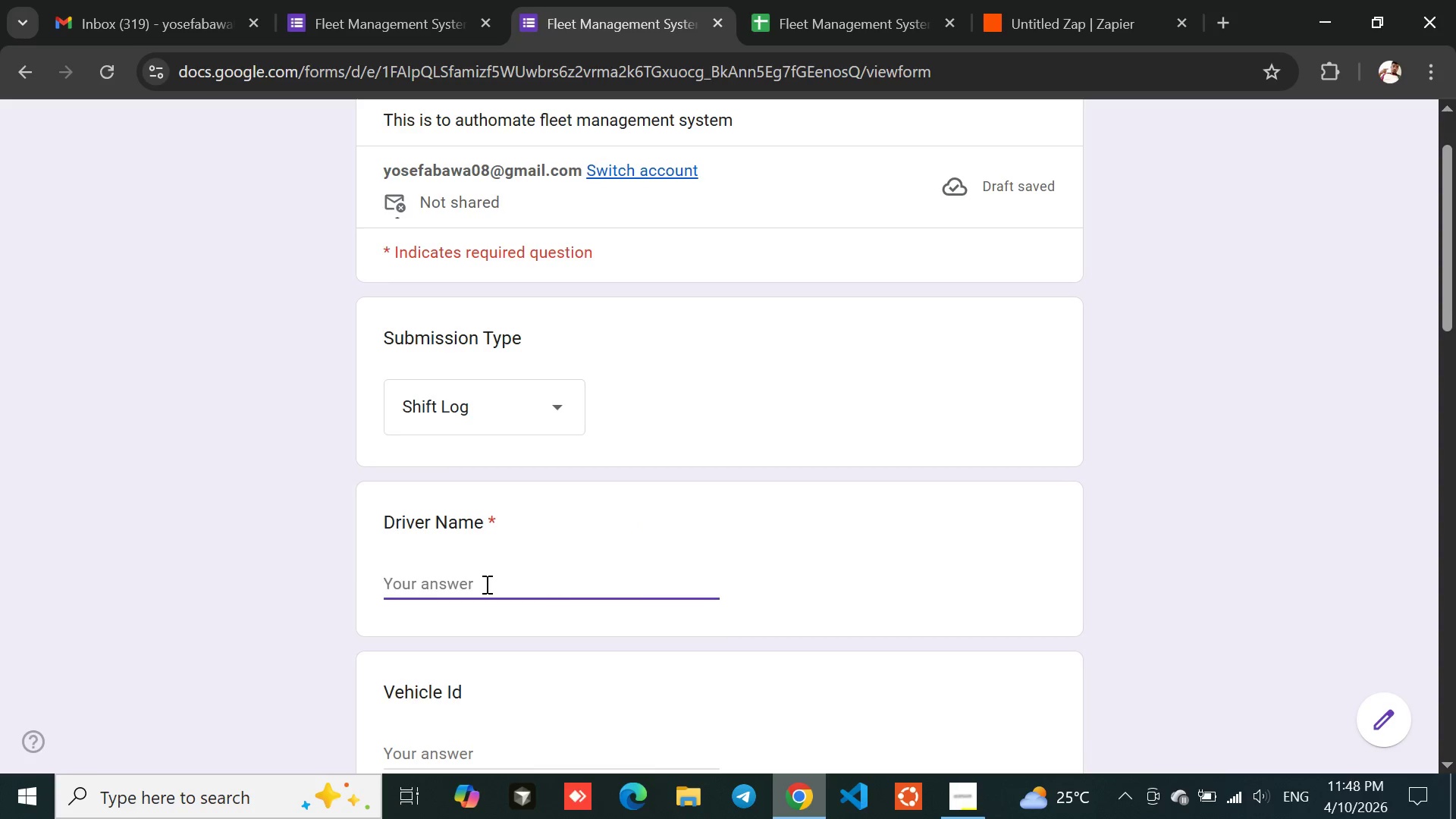 
type(Yosef)
 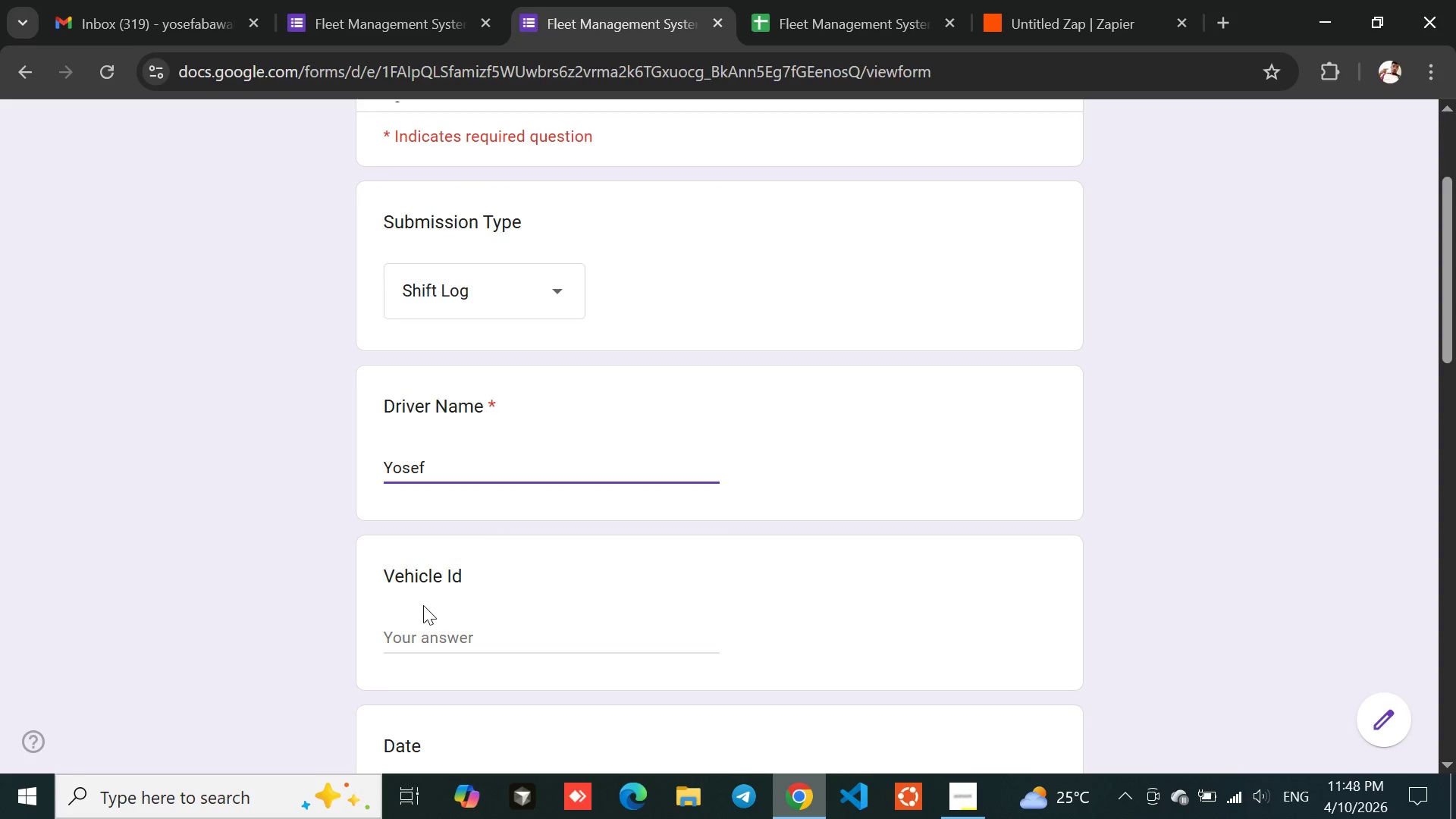 
left_click([419, 639])
 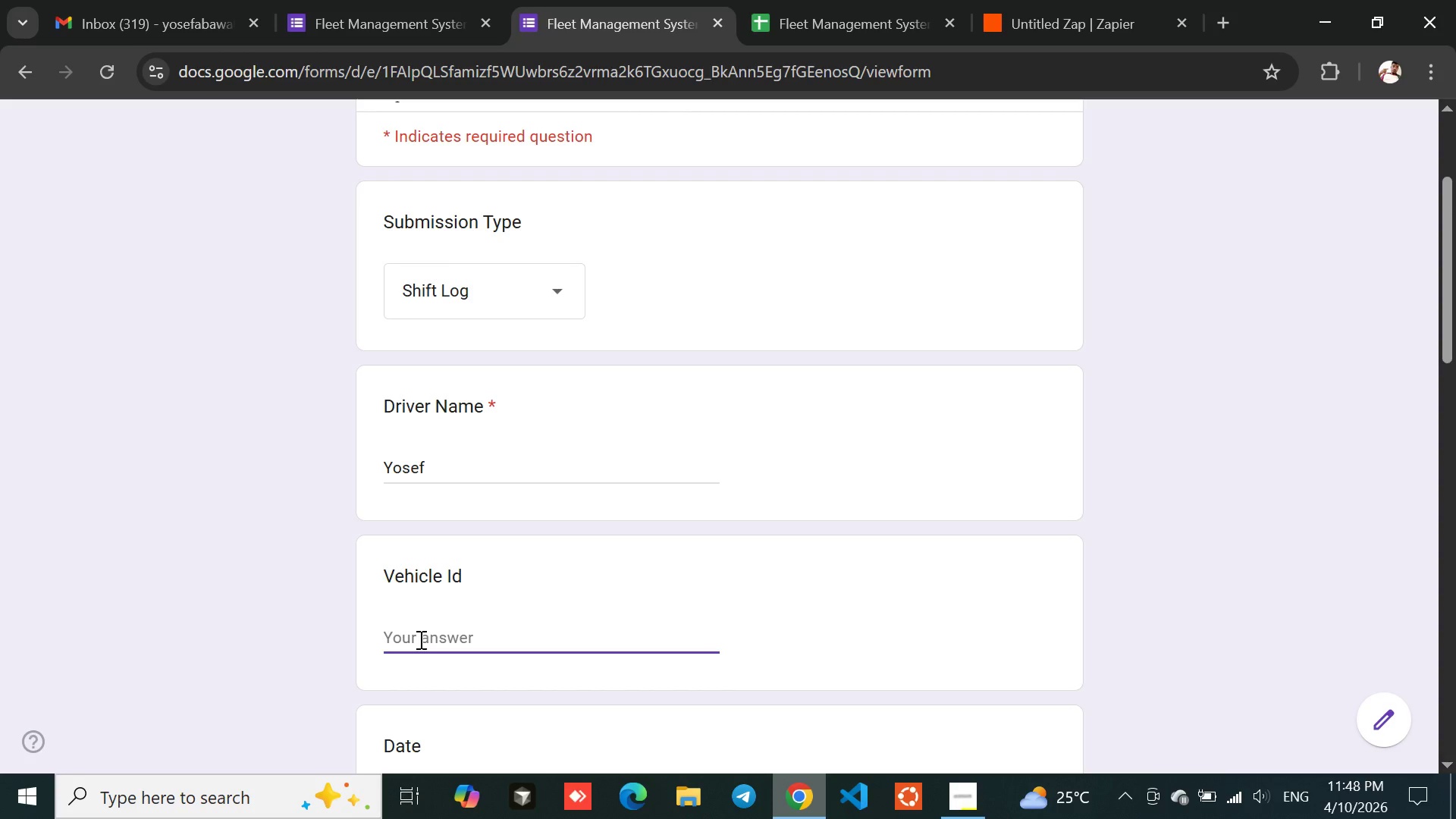 
type(AA1234)
 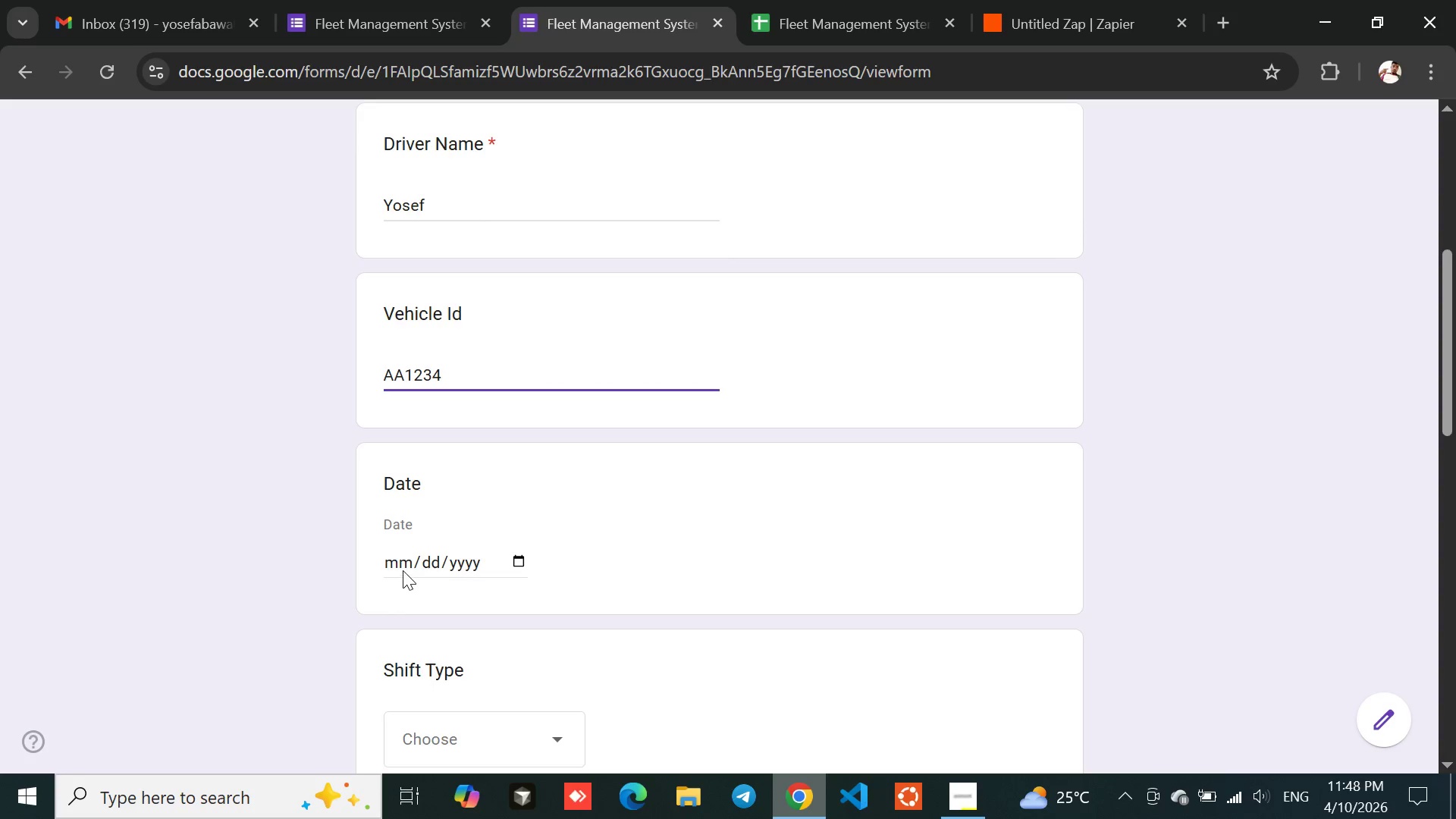 
left_click([403, 570])
 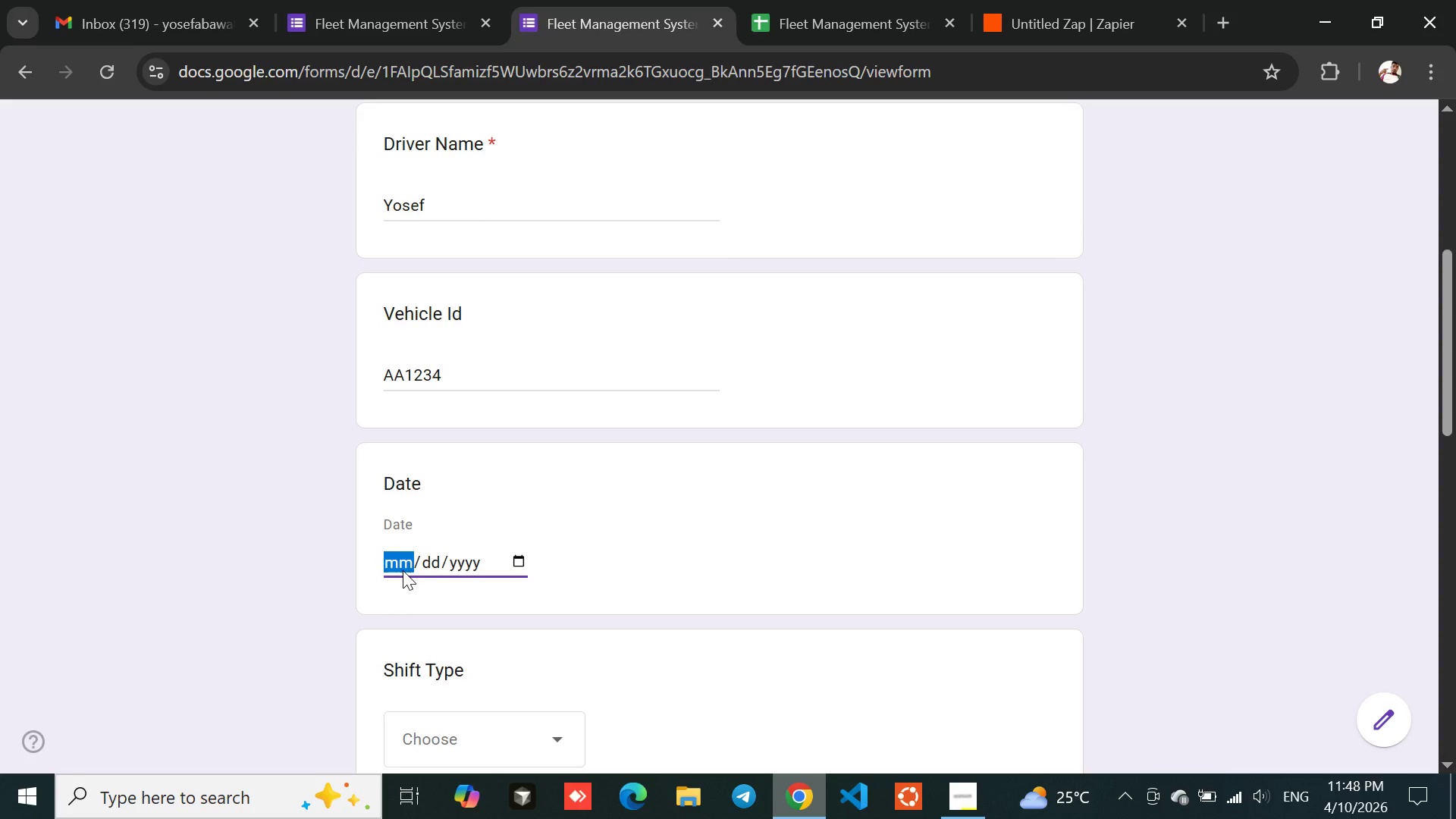 
type(10)
key(Backspace)
 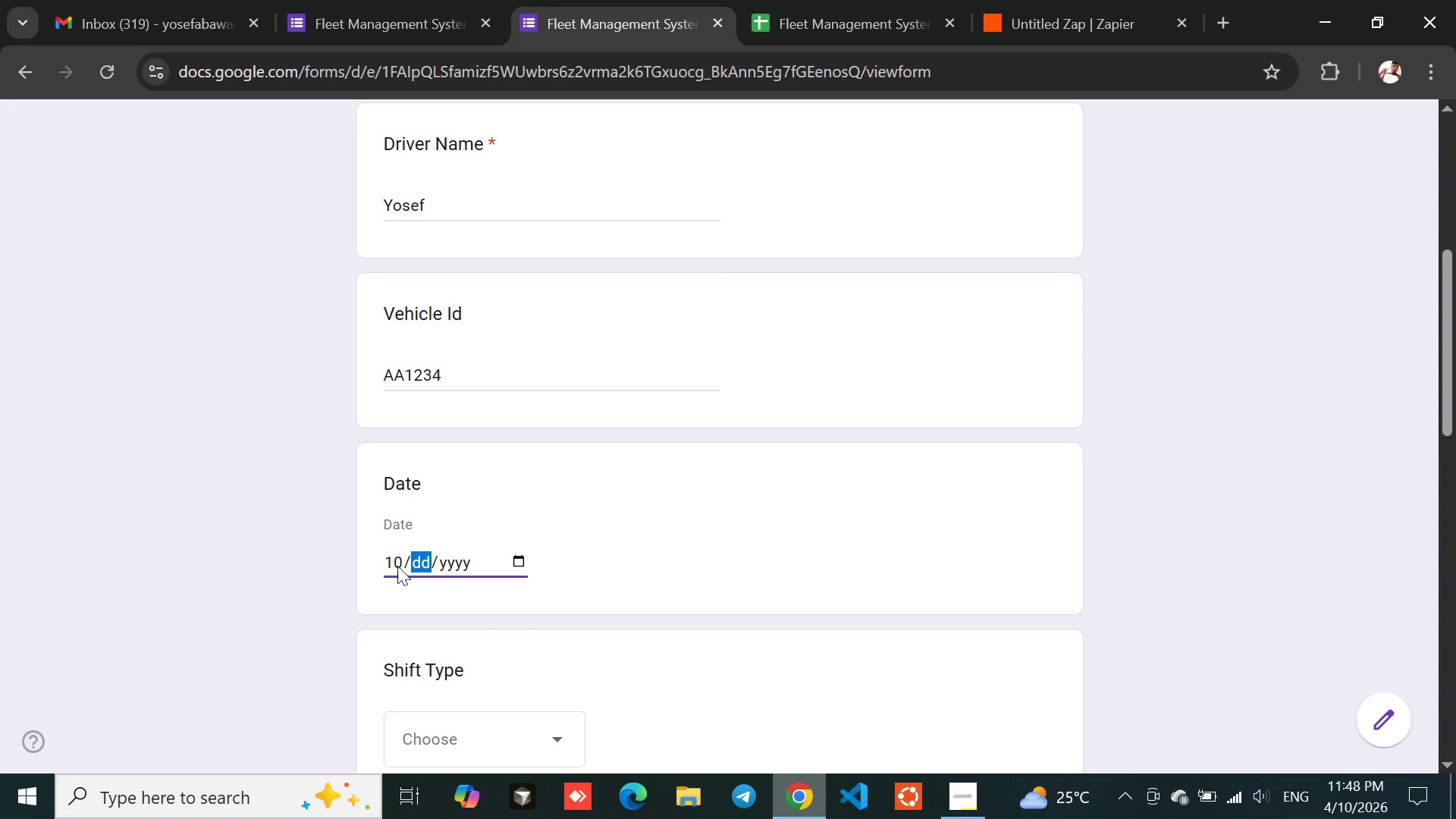 
left_click([393, 562])
 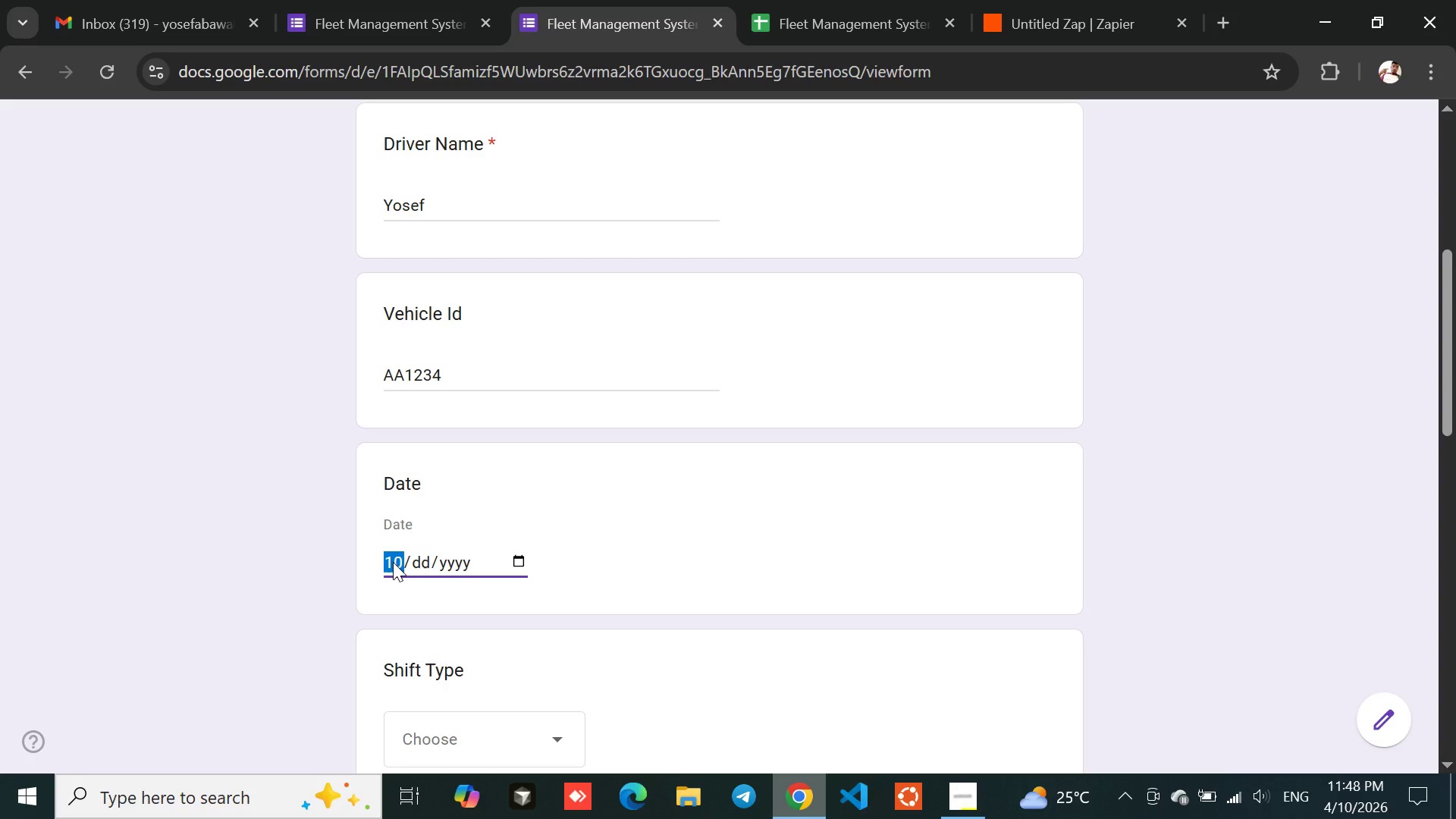 
type(04102026)
 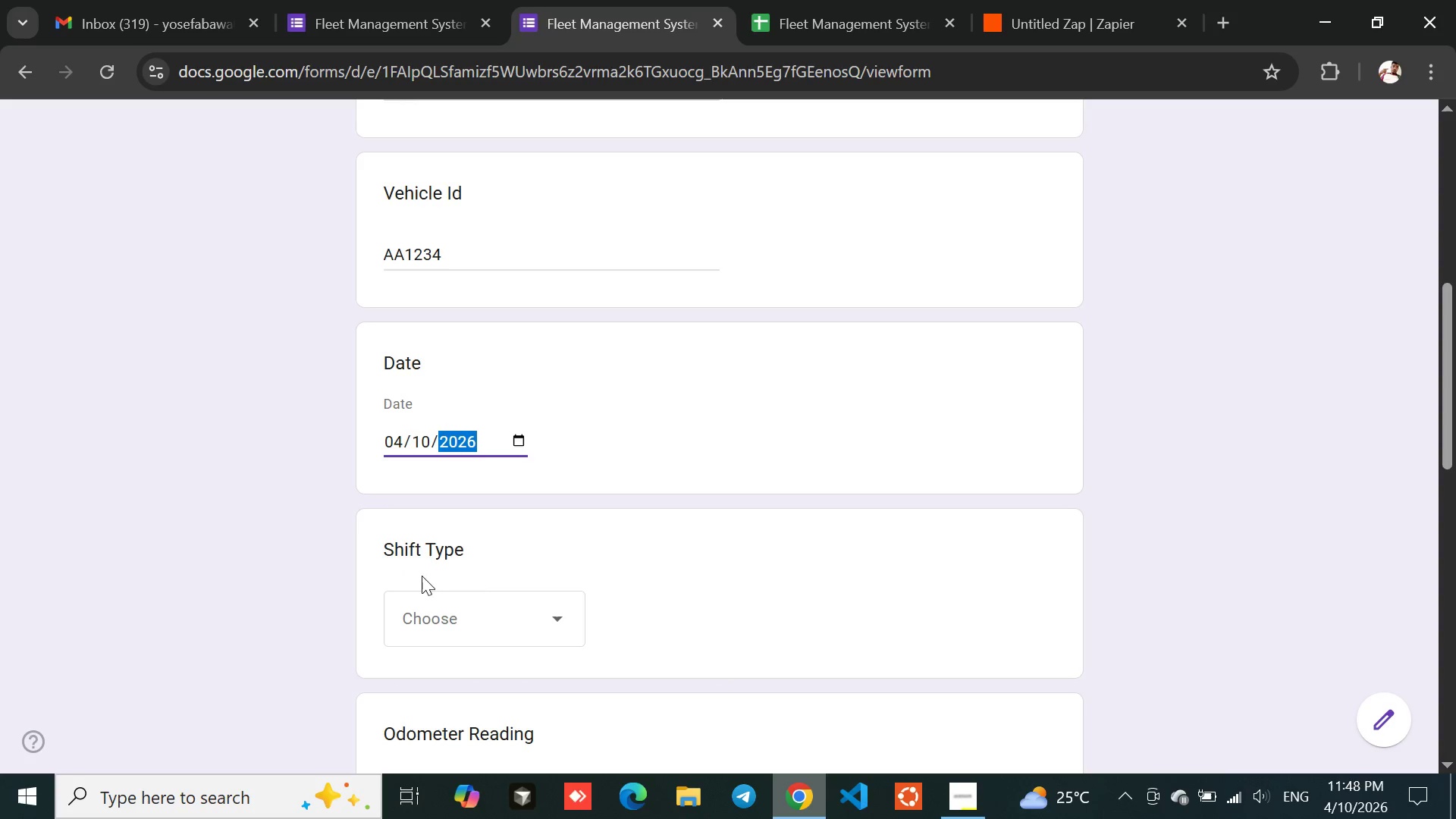 
left_click([446, 616])
 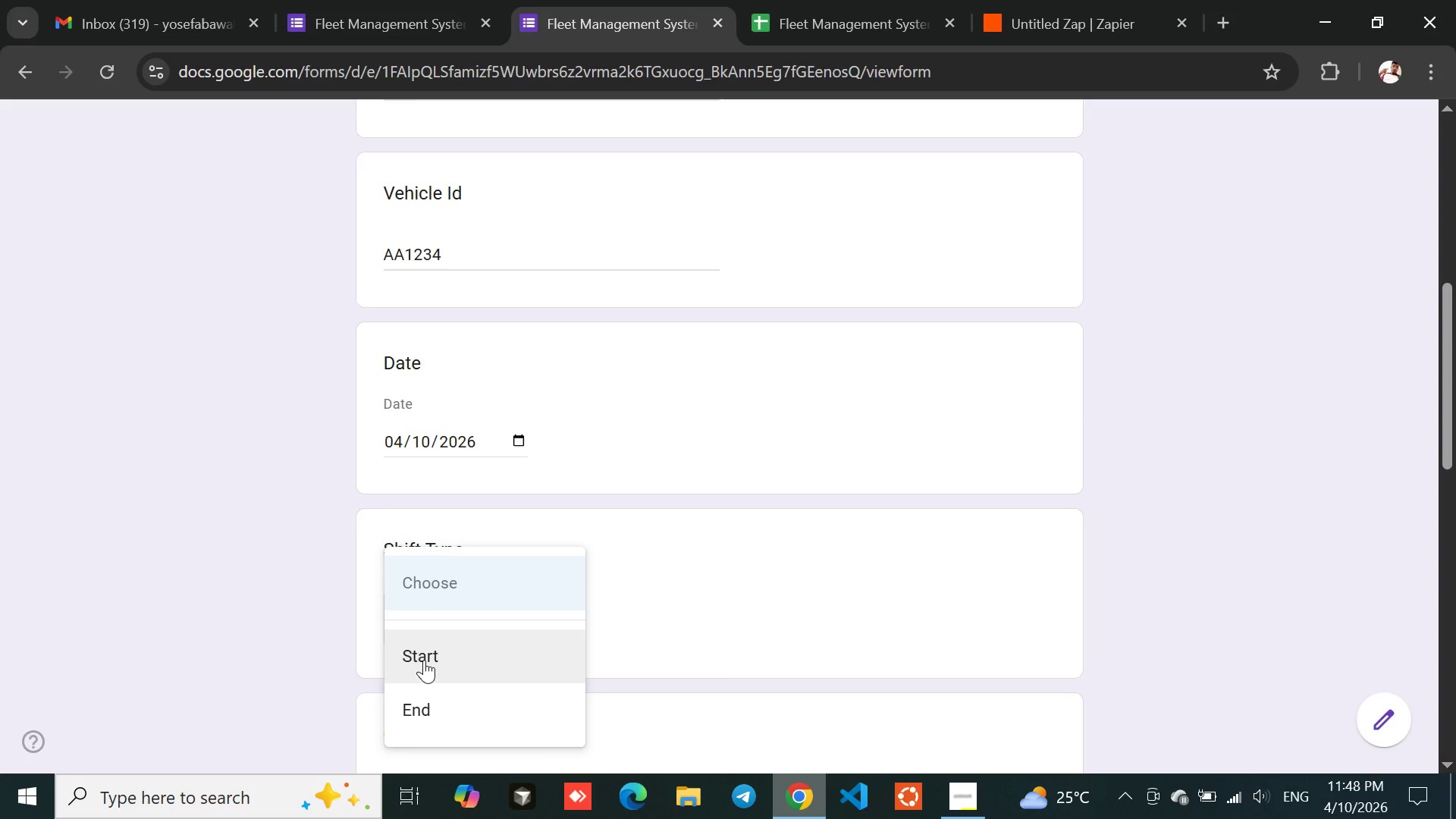 
left_click([424, 661])
 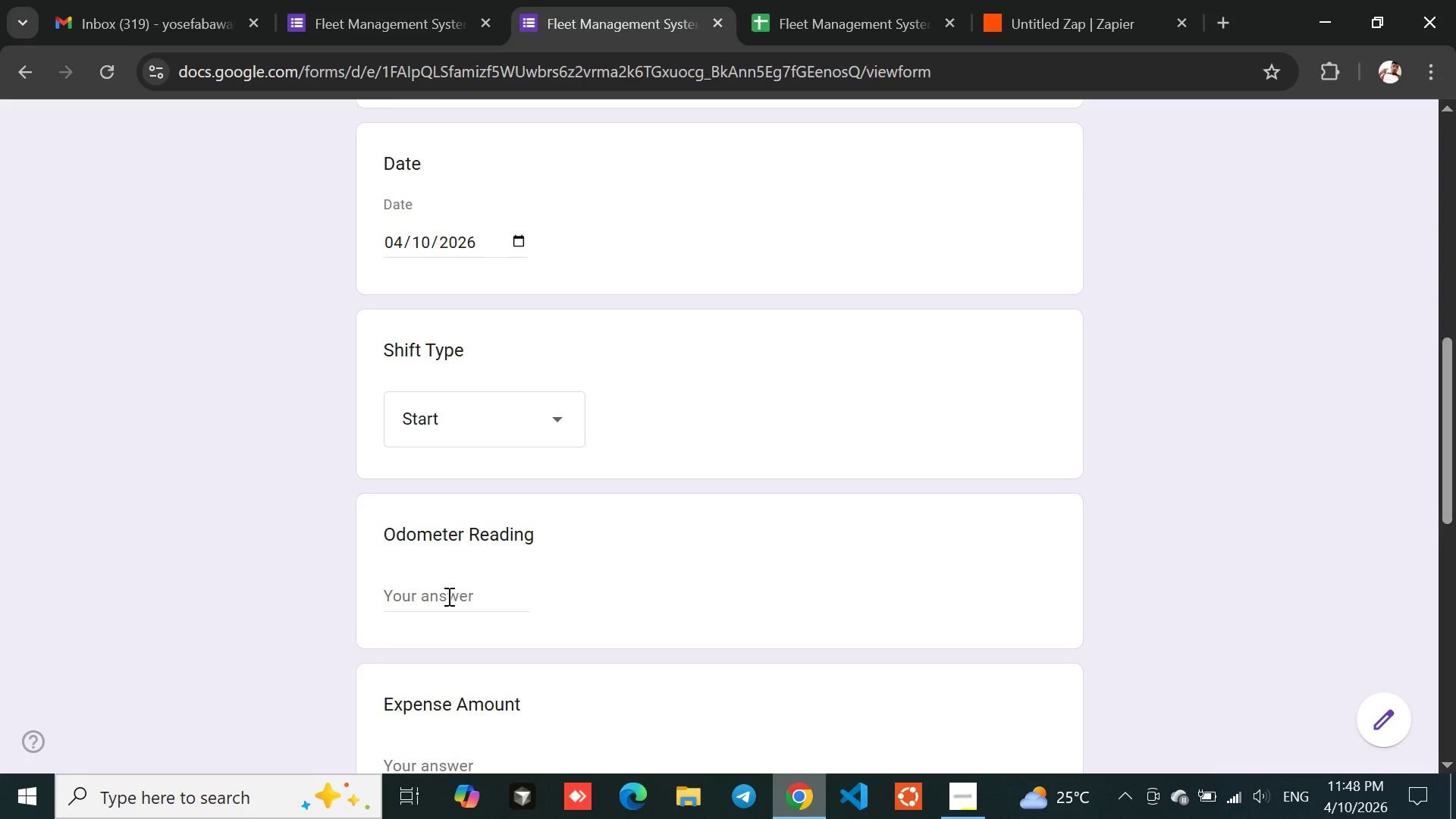 
left_click([447, 596])
 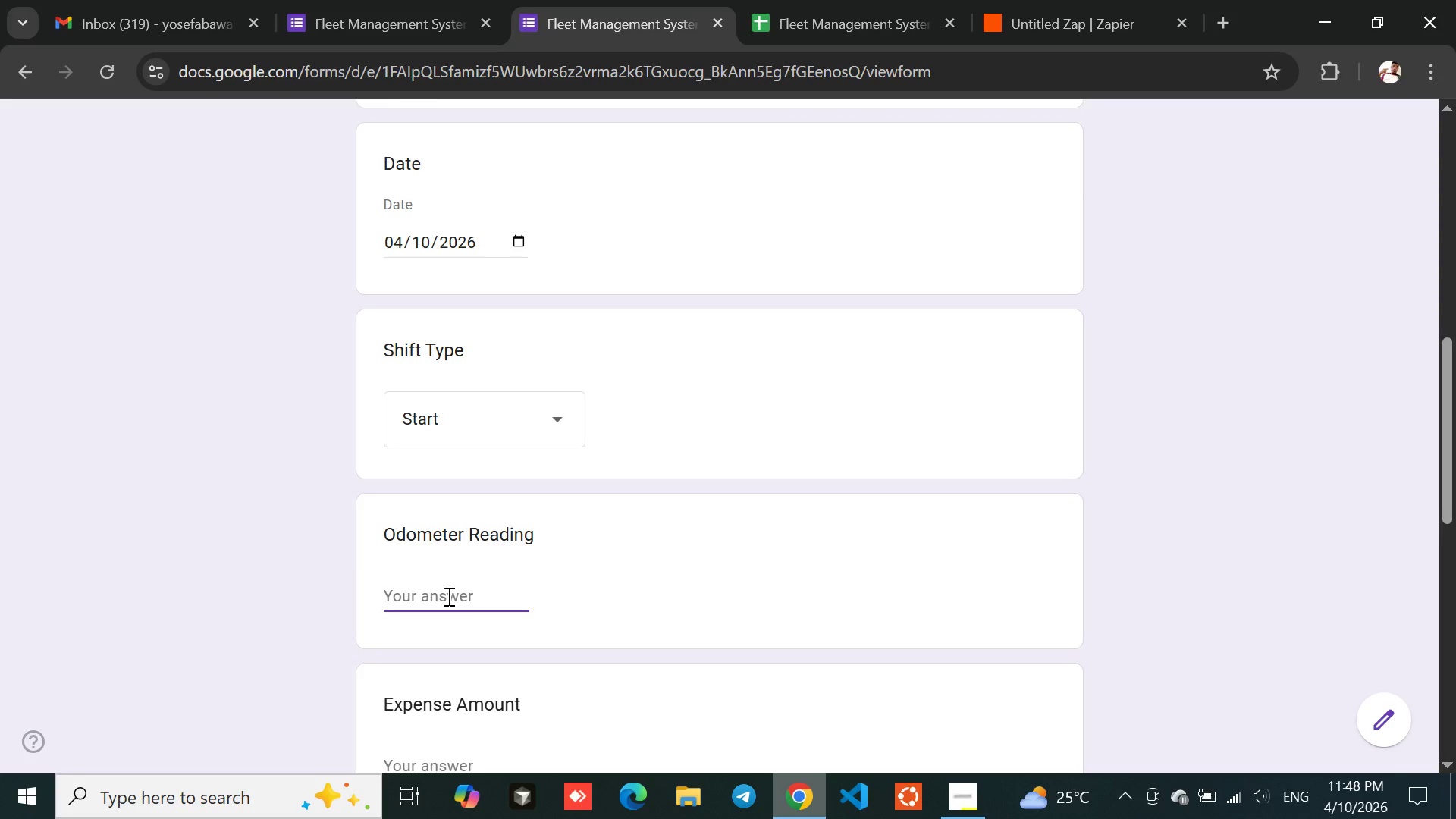 
type(200)
 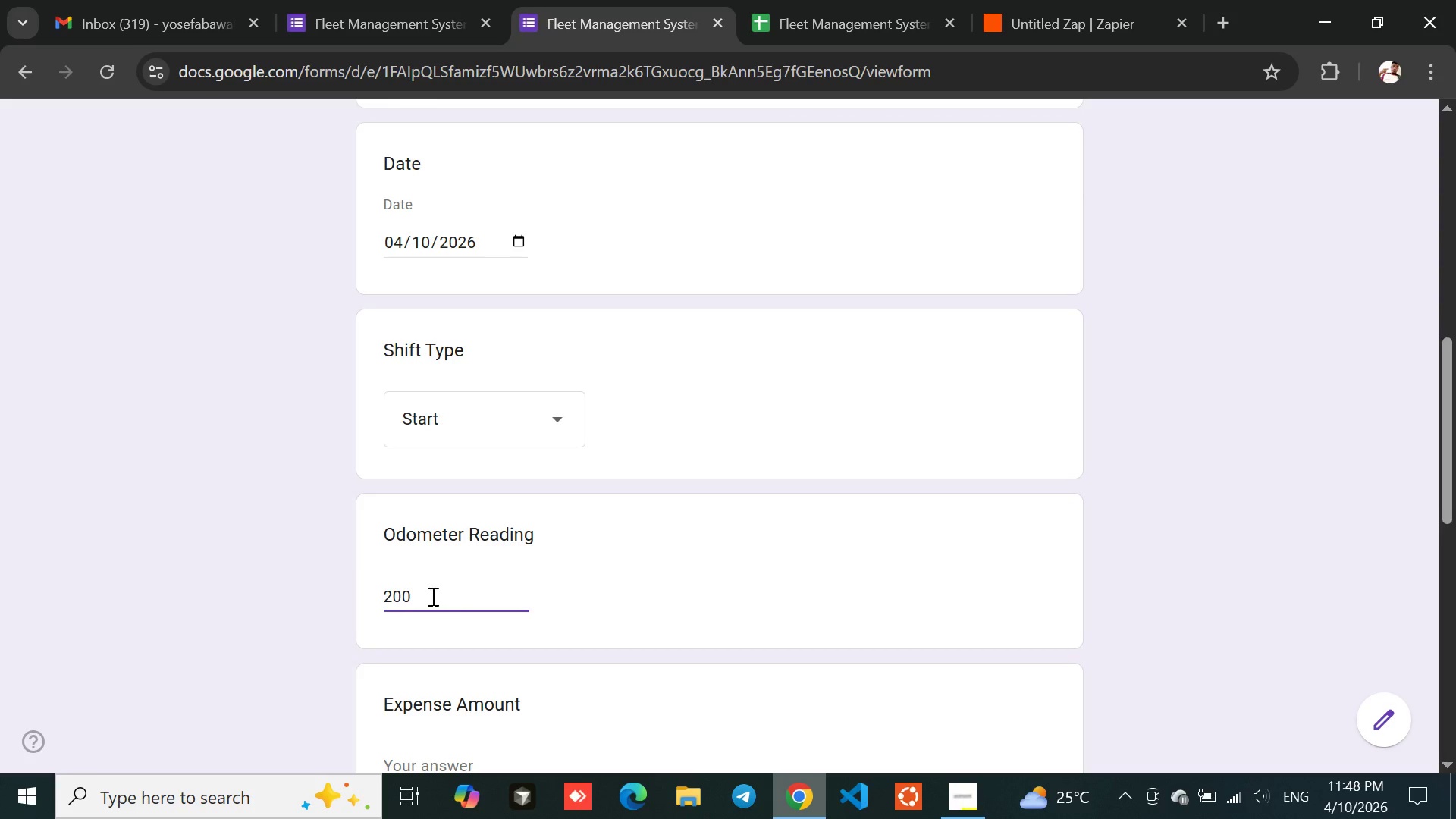 
left_click([303, 586])
 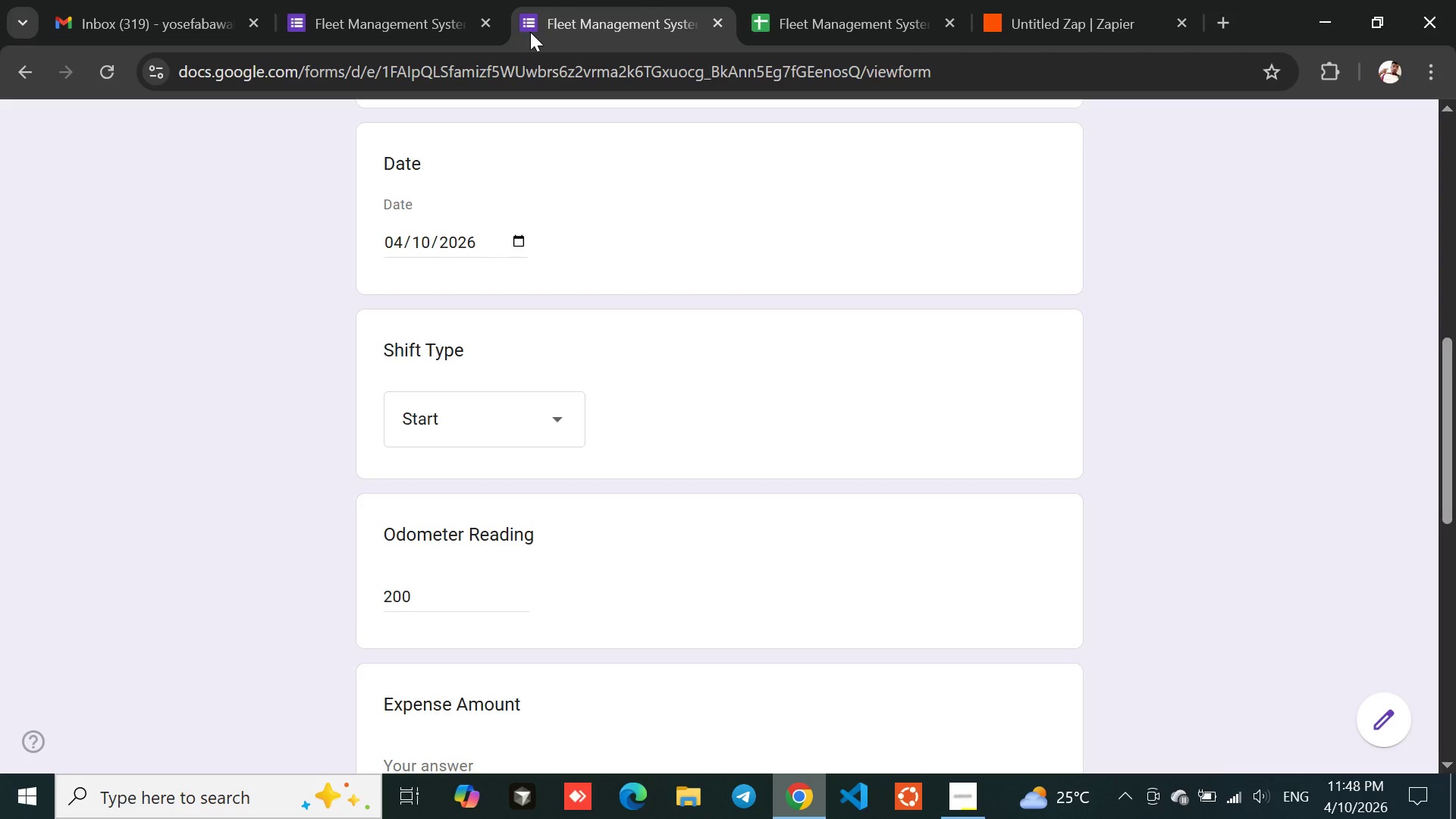 
left_click([386, 5])
 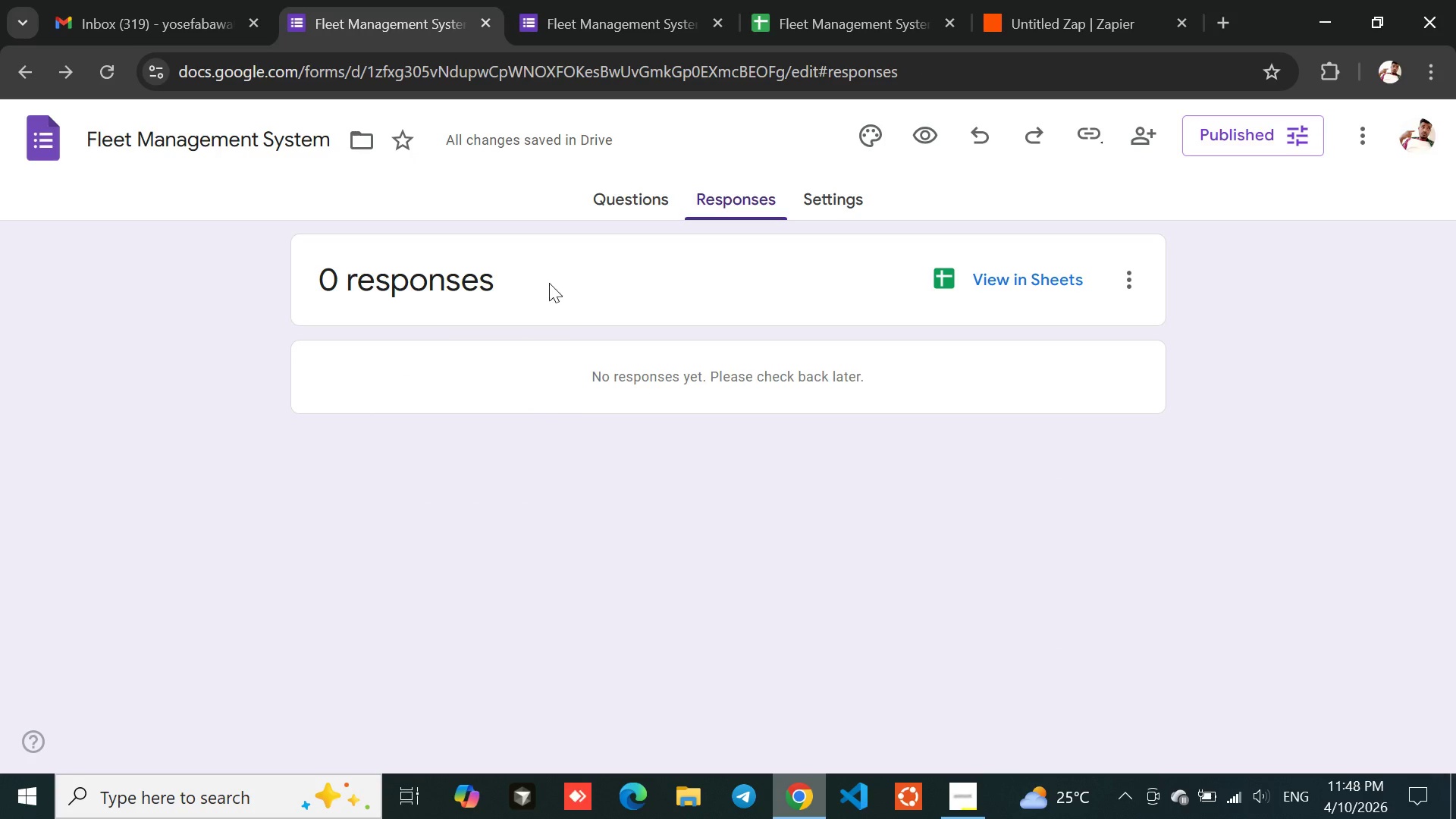 
left_click([612, 192])
 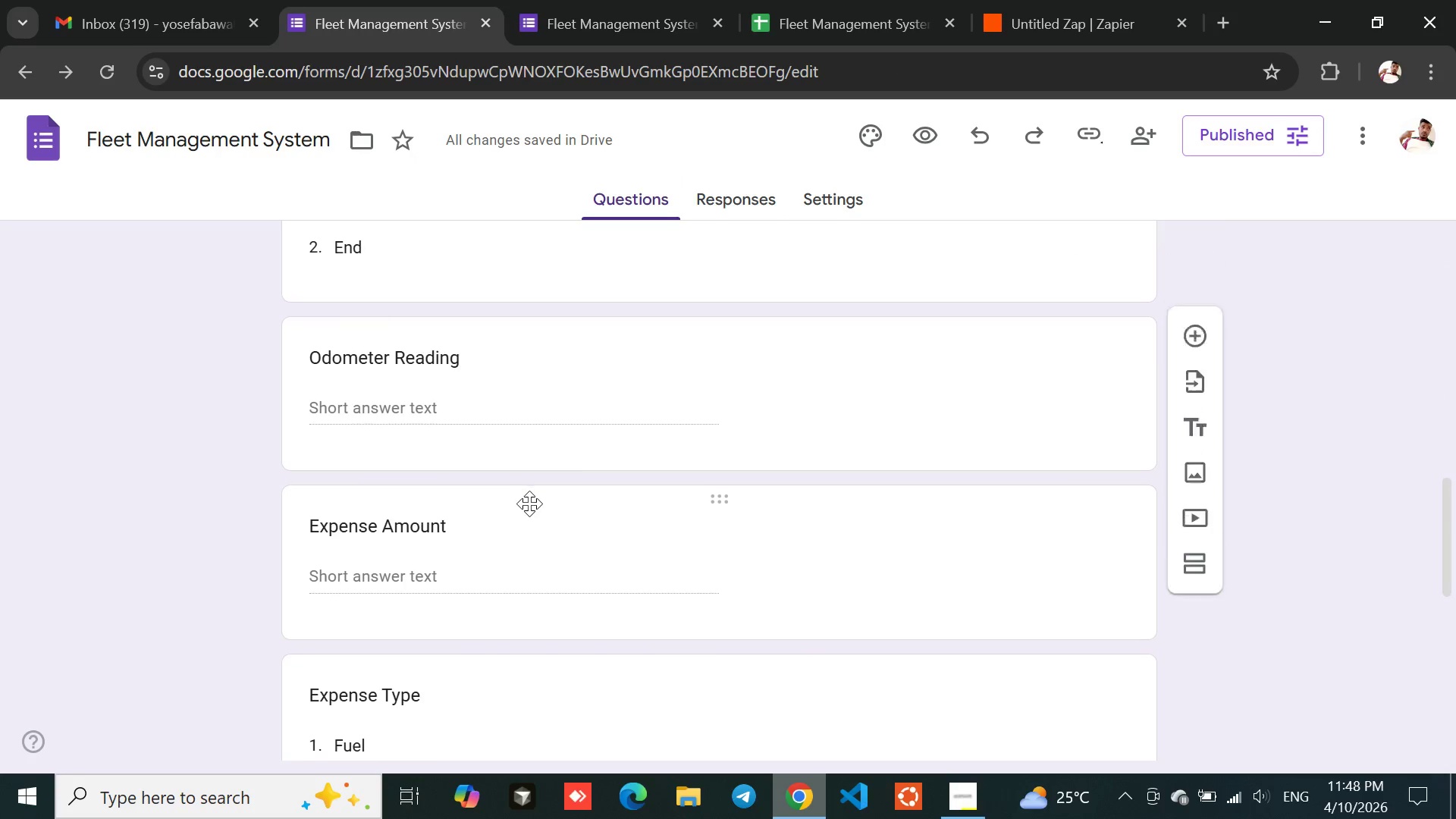 
left_click([511, 321])
 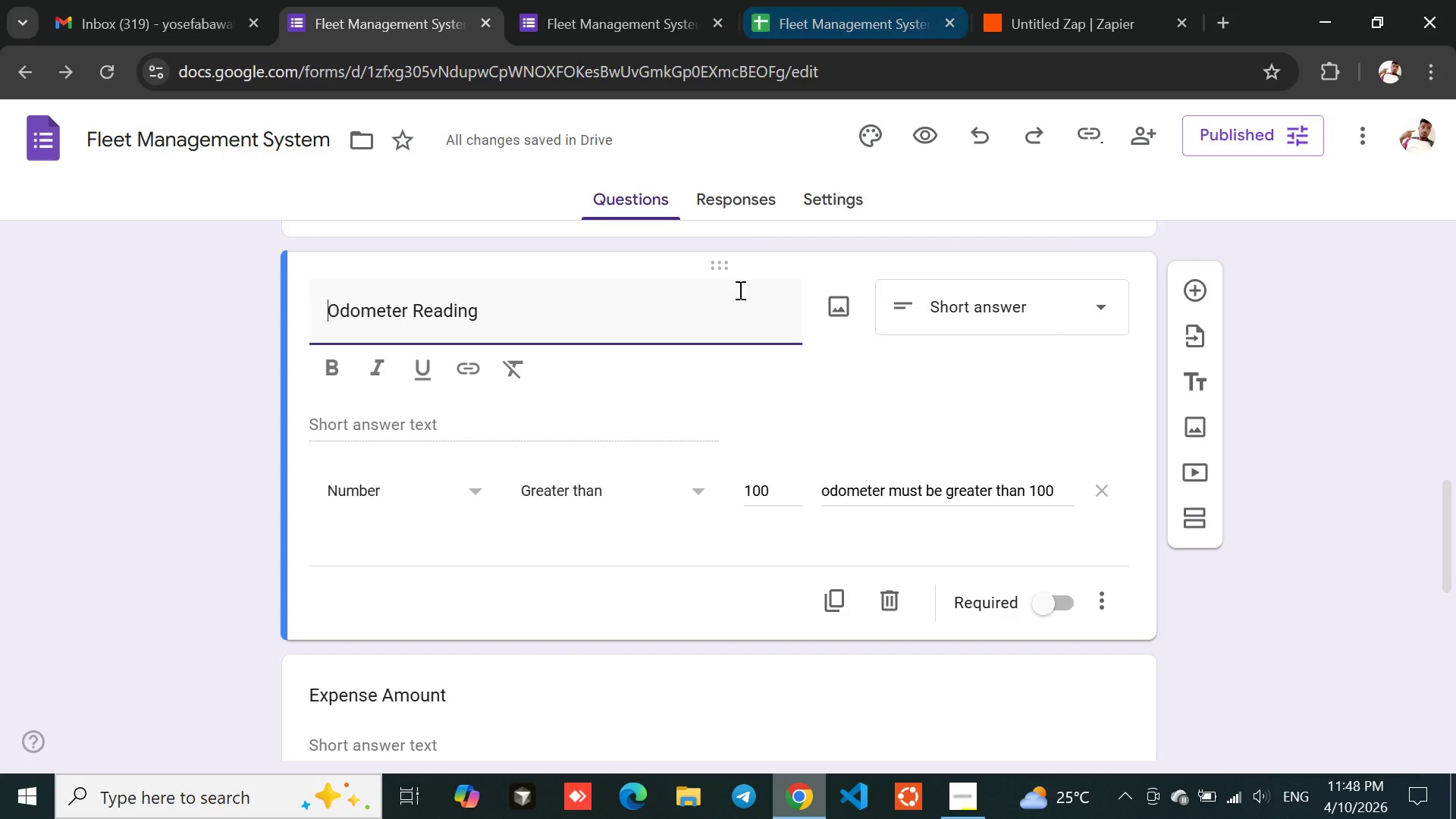 
wait(5.09)
 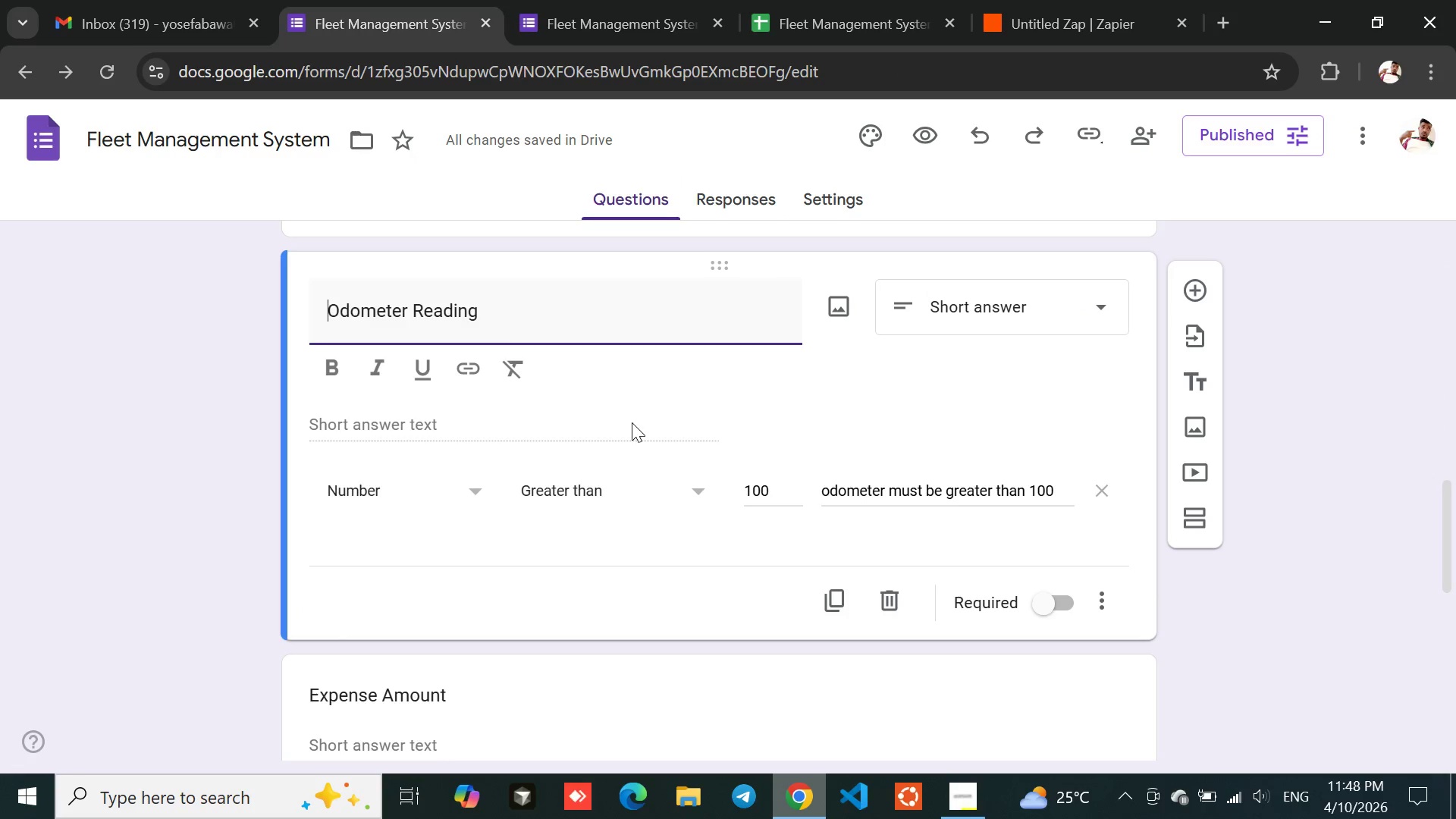 
left_click([629, 0])
 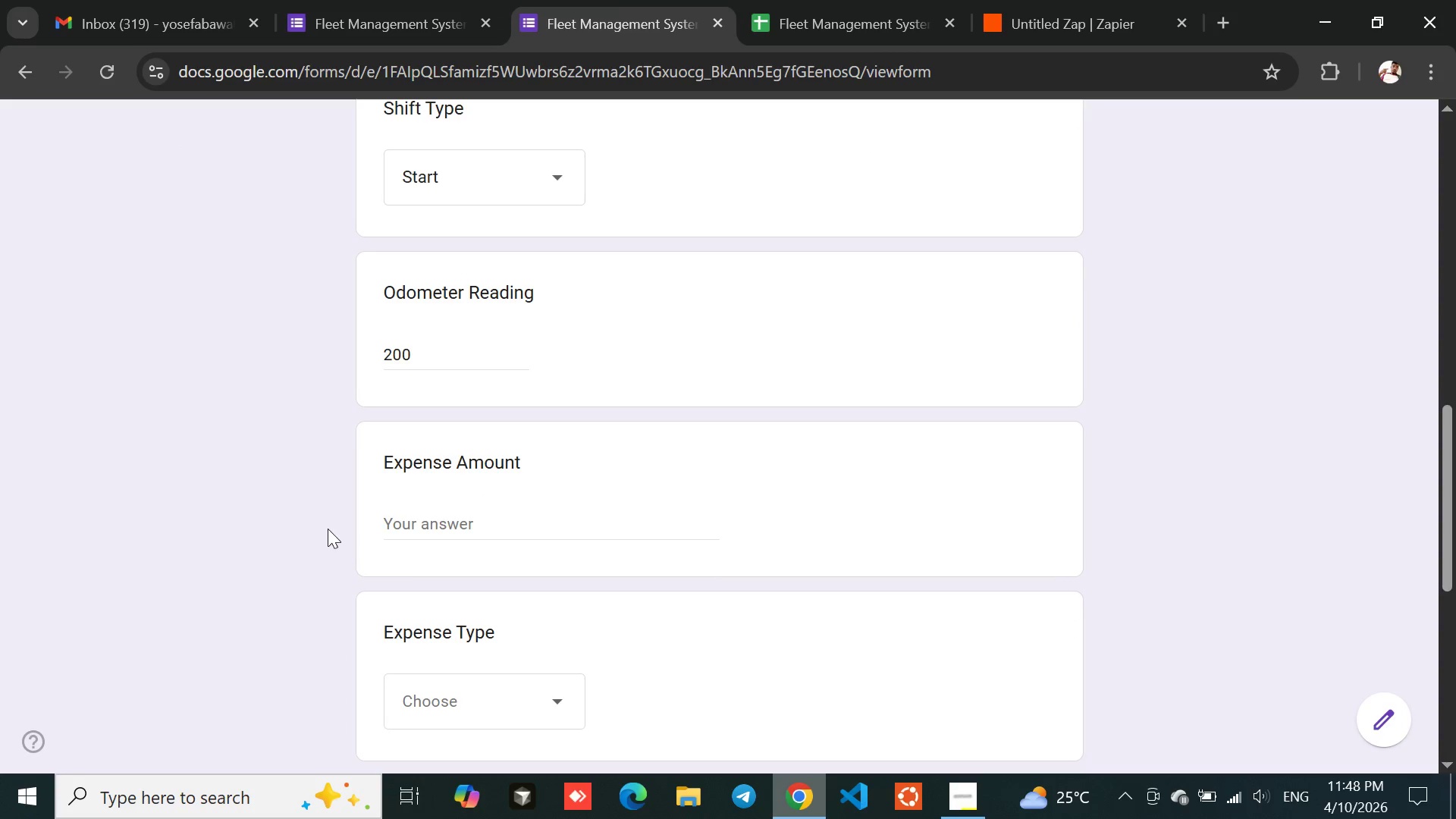 
left_click([465, 526])
 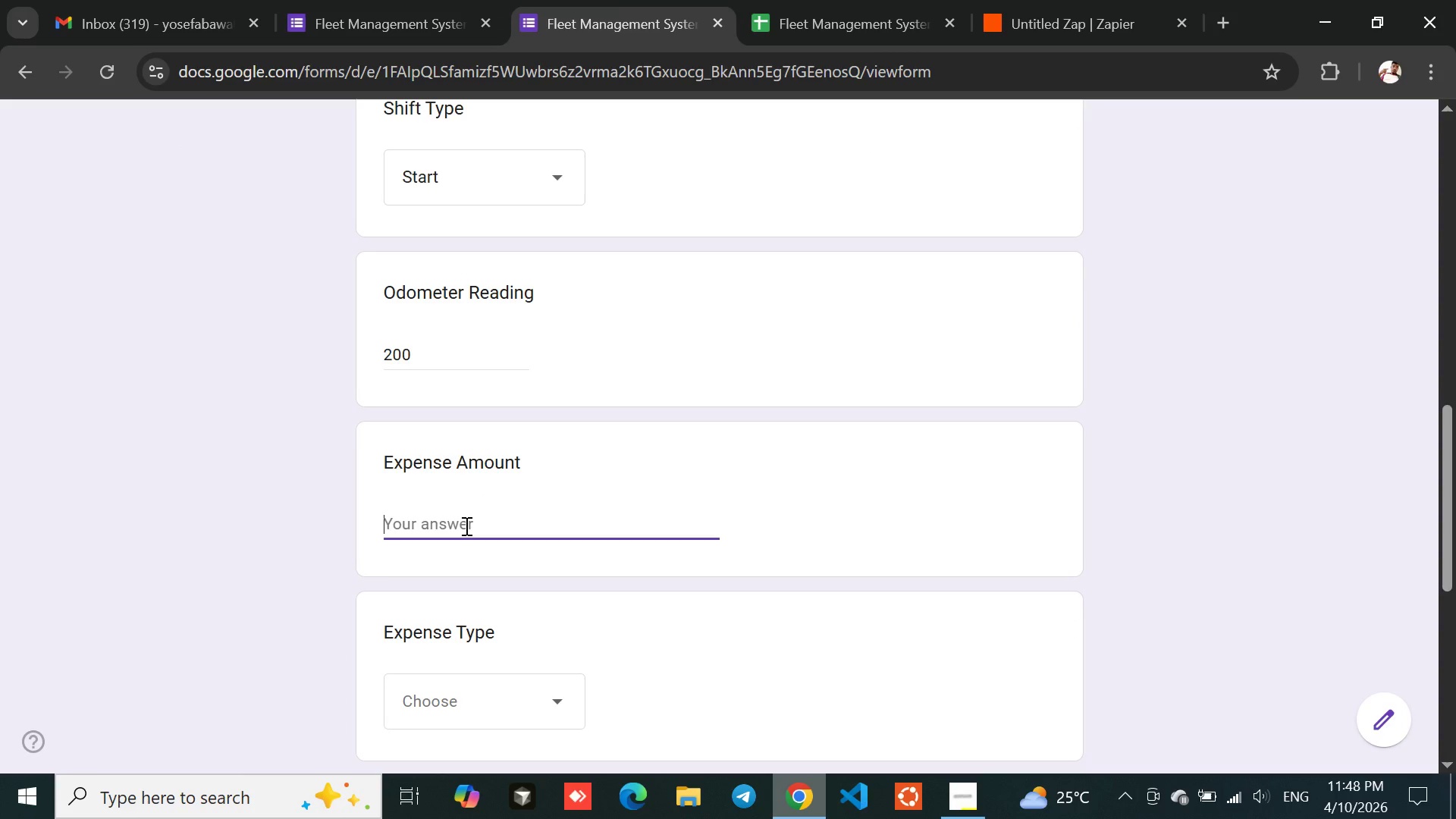 
type(100)
 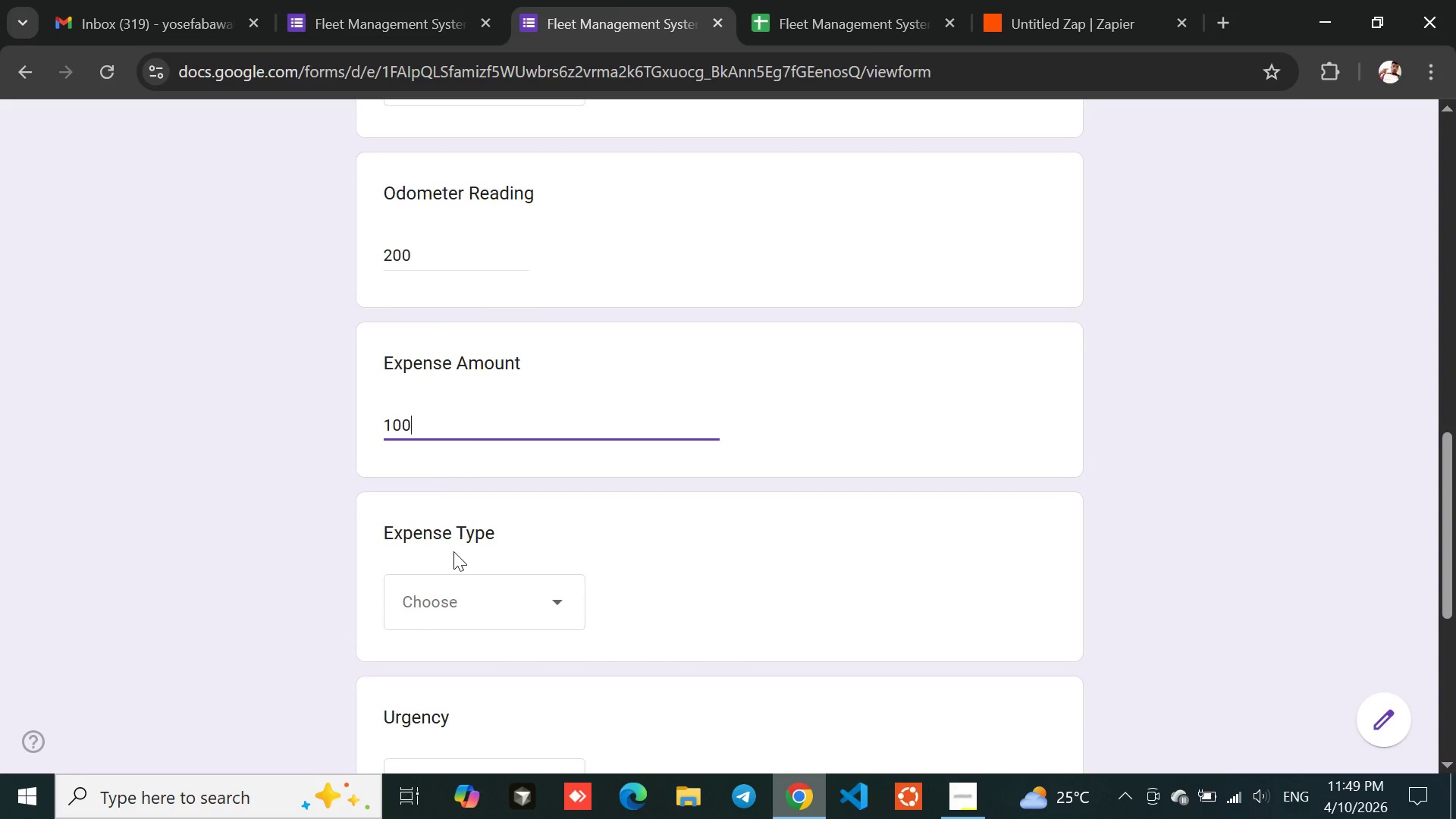 
left_click([461, 604])
 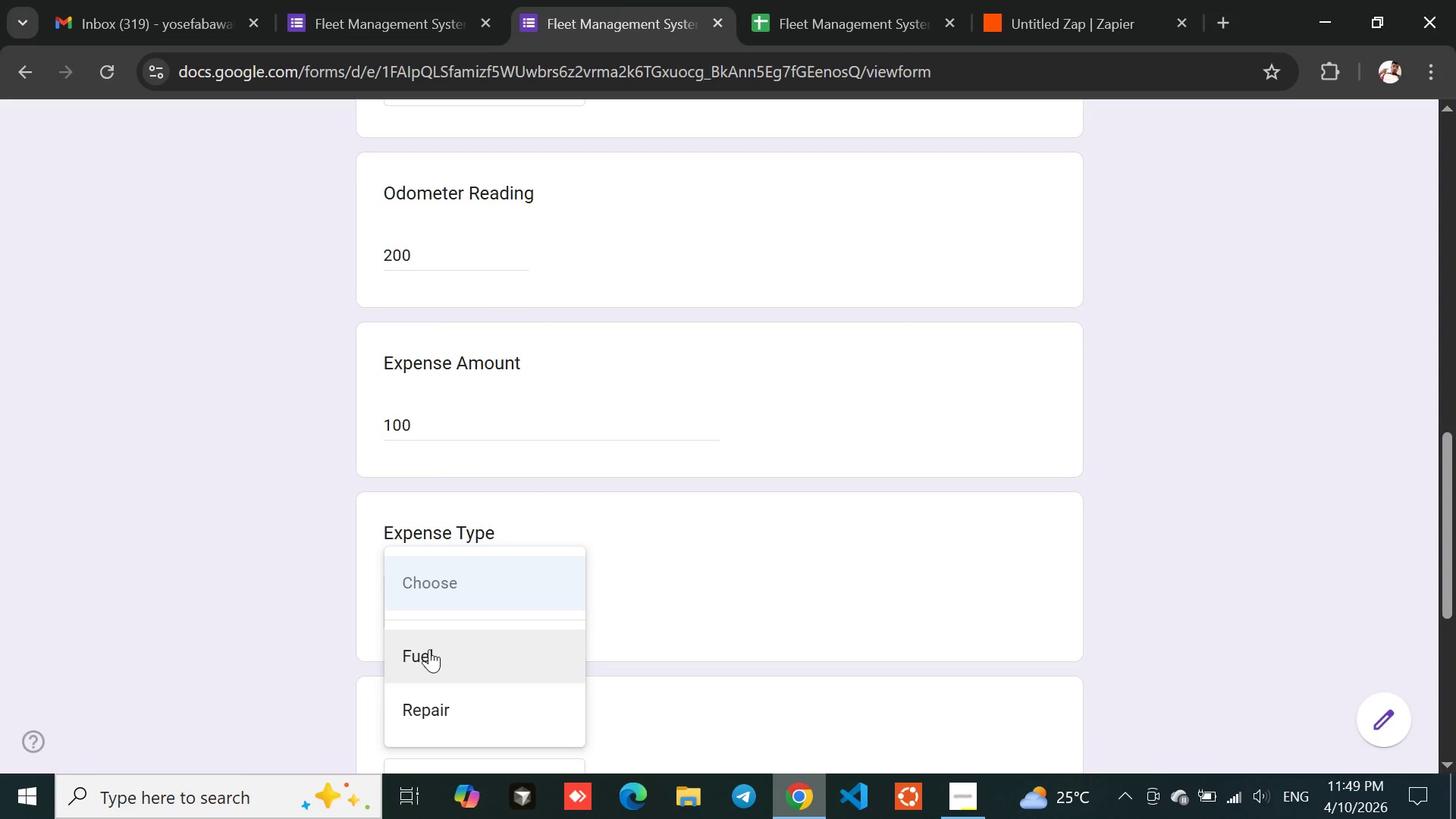 
left_click([429, 650])
 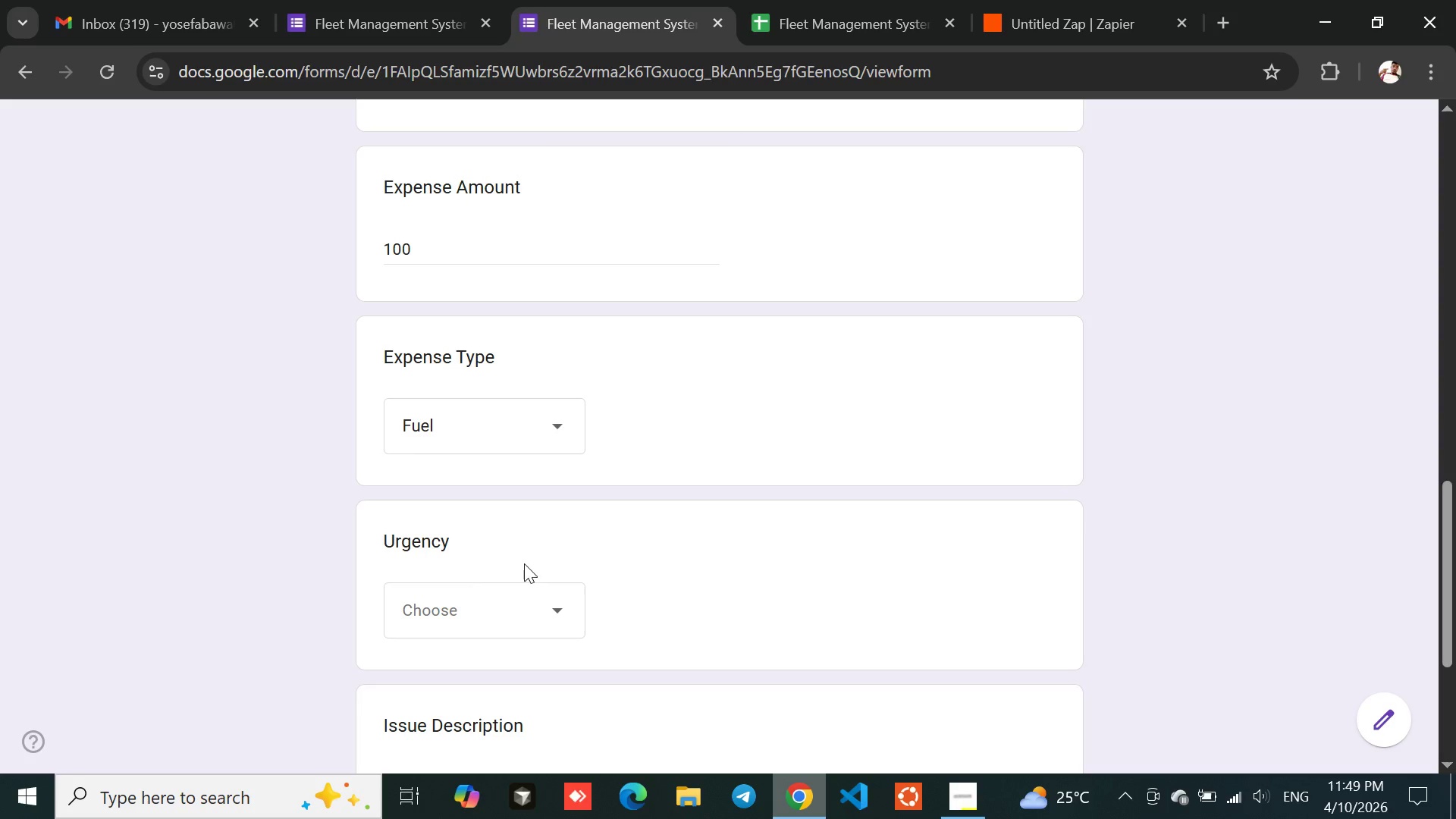 
left_click([454, 601])
 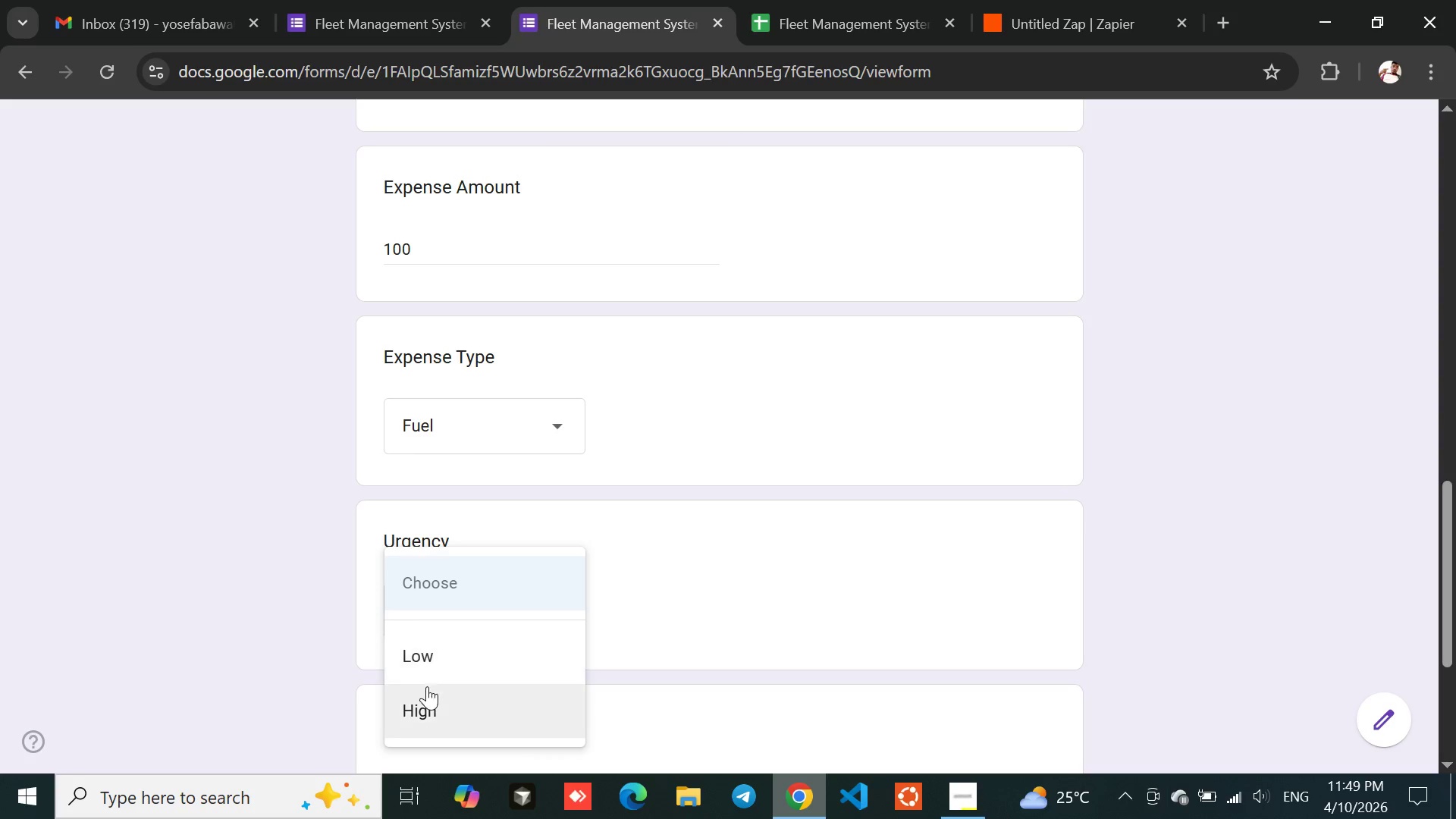 
left_click([428, 697])
 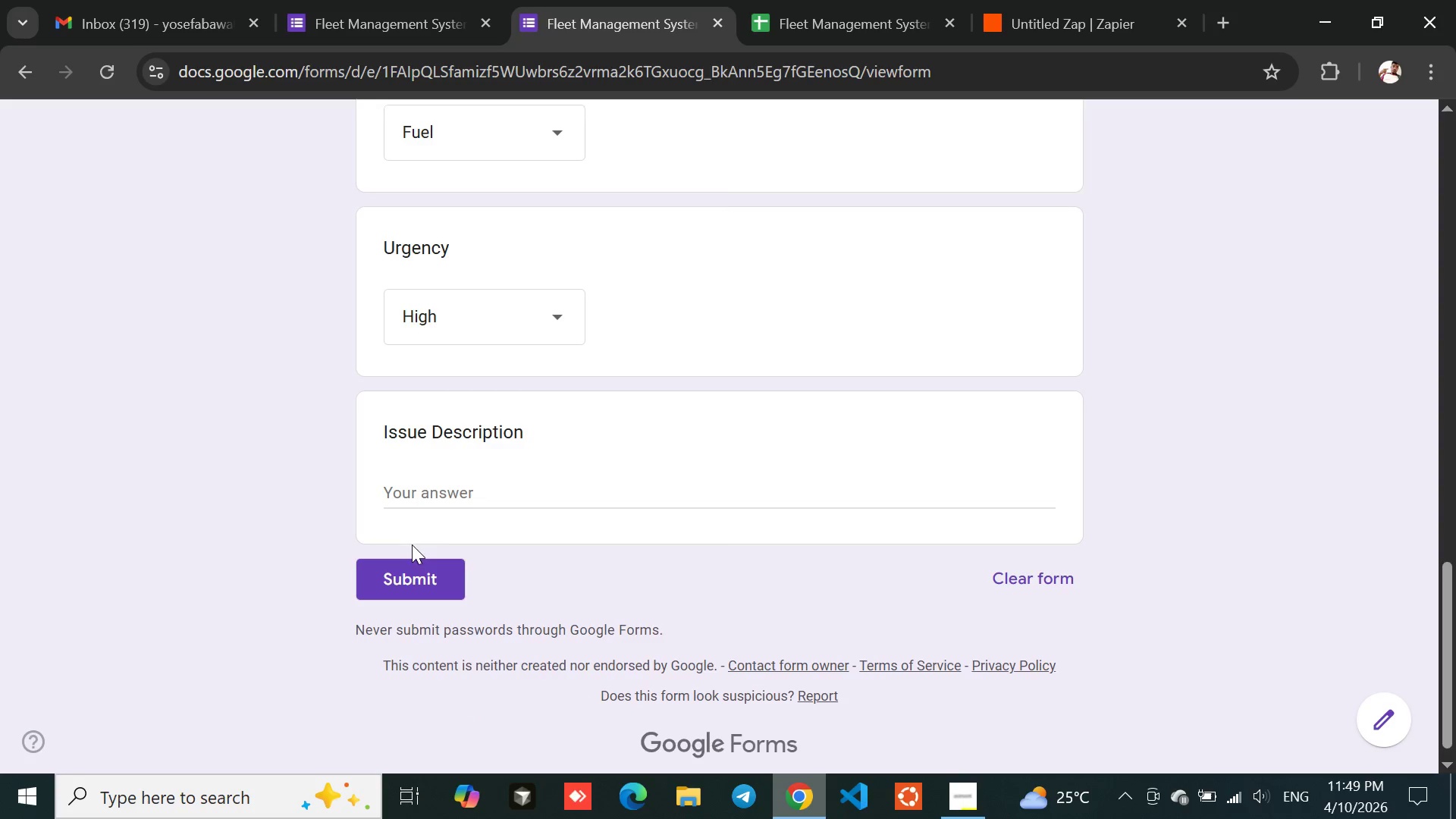 
left_click([462, 491])
 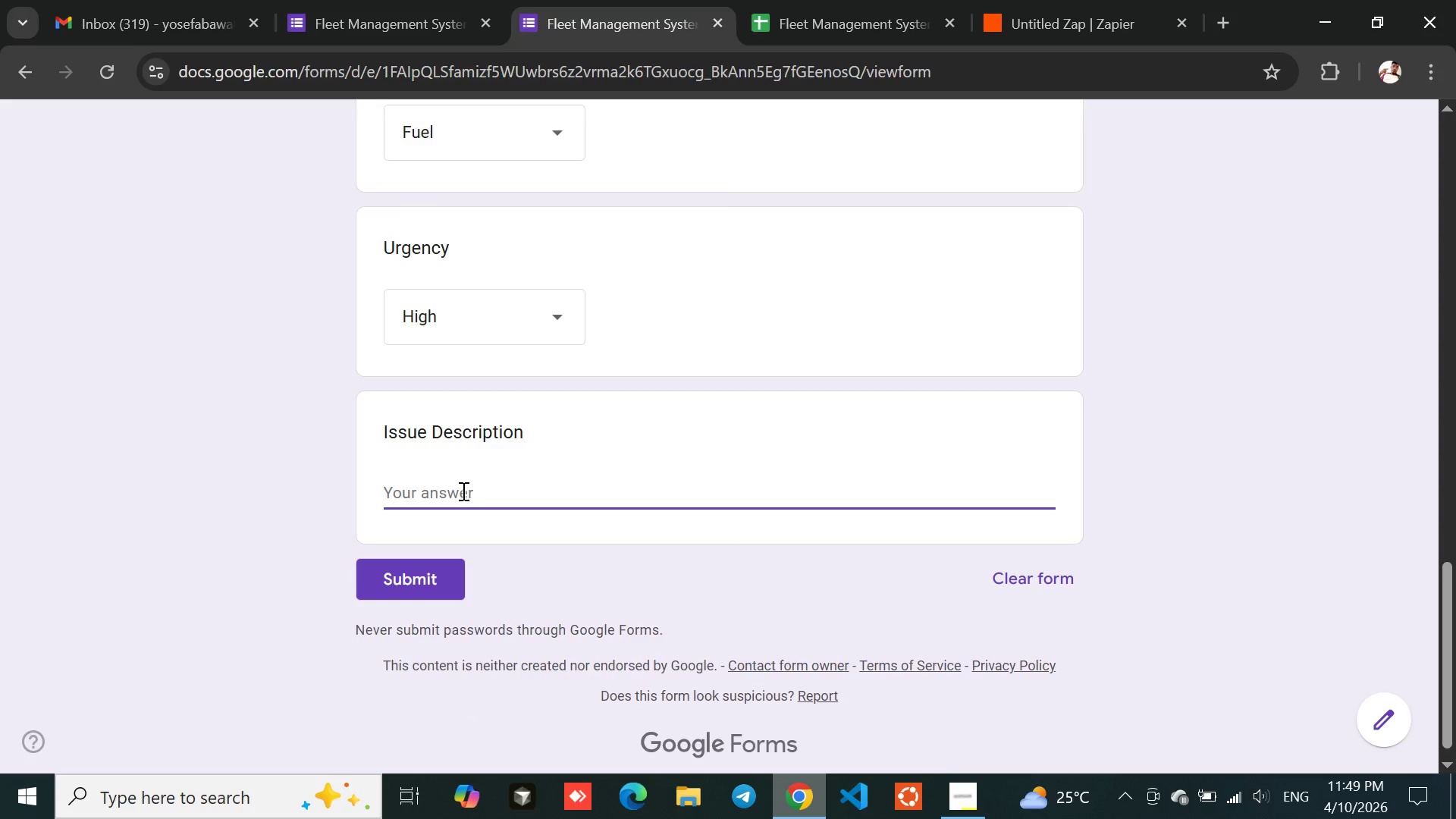 
type(this is demo data)
 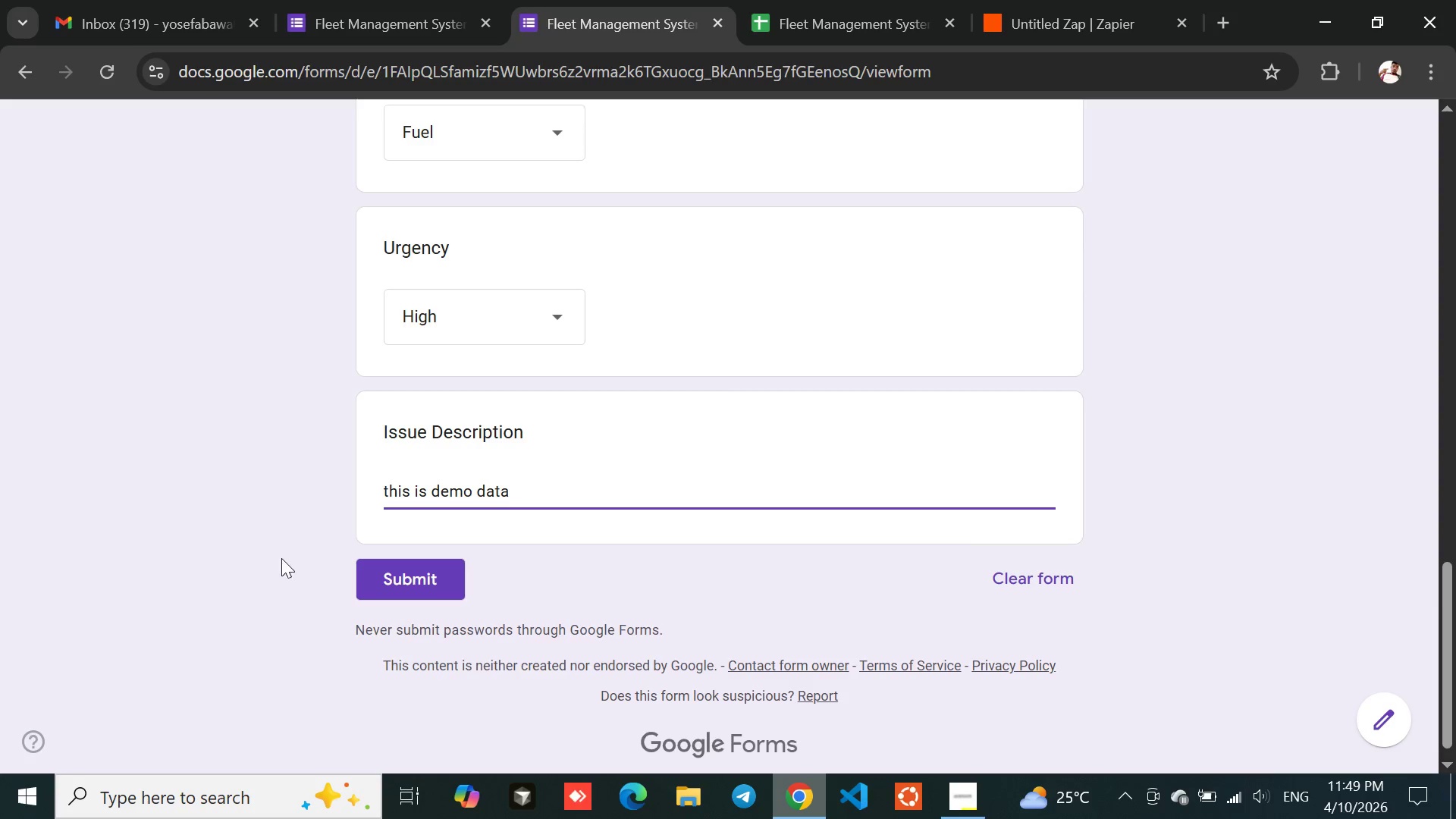 
left_click([299, 560])
 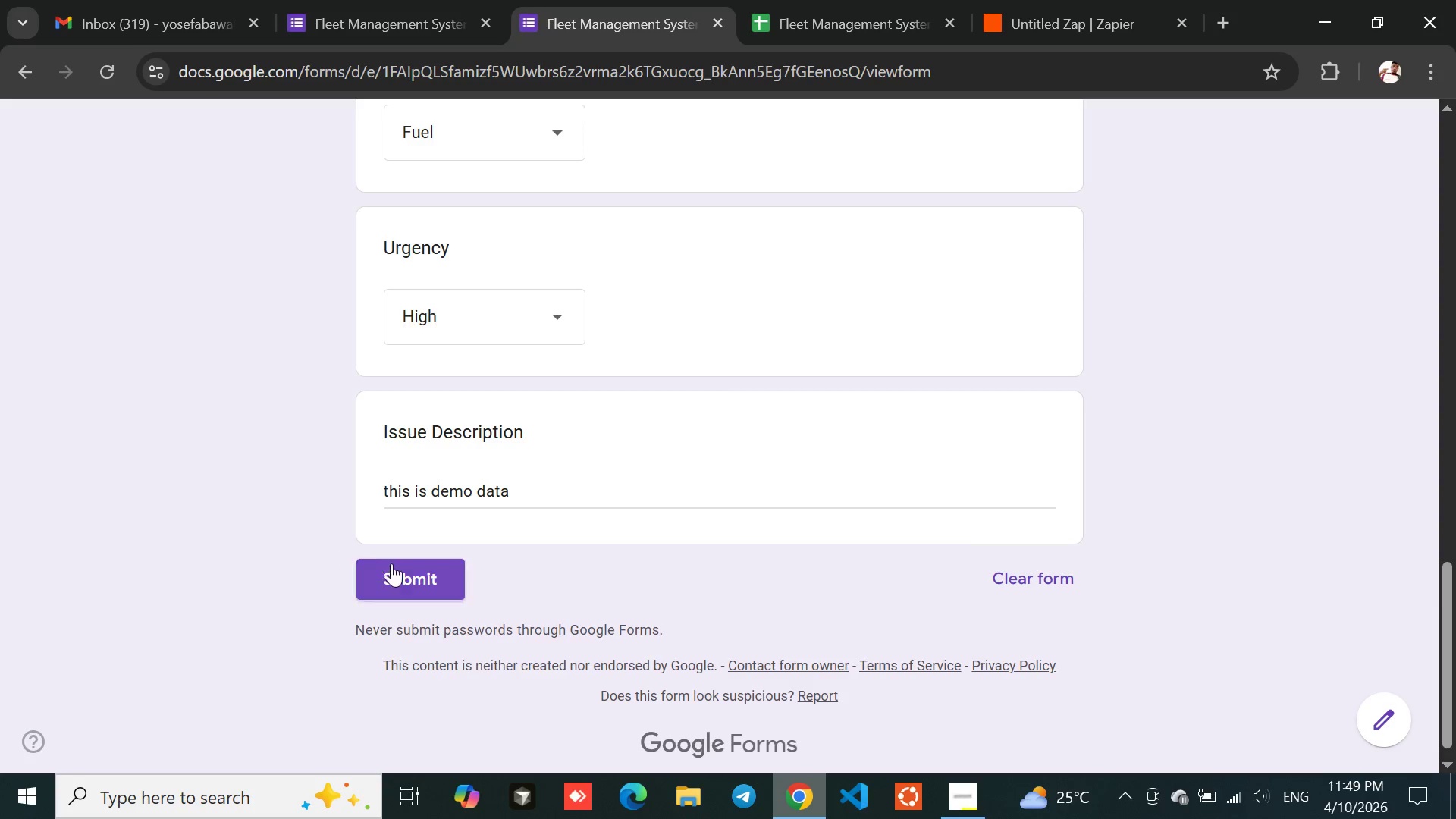 
left_click([397, 567])
 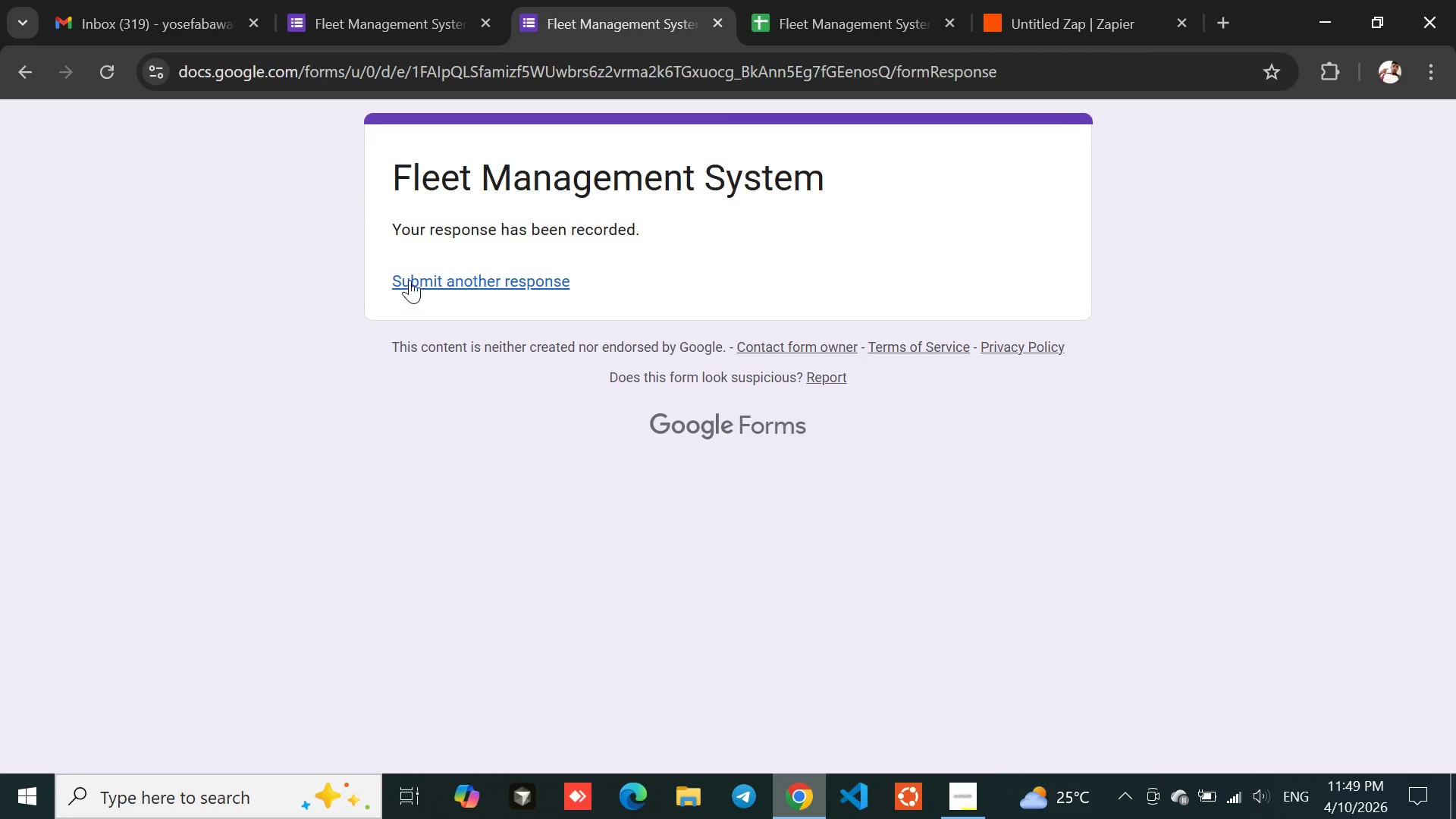 
left_click_drag(start_coordinate=[381, 226], to_coordinate=[704, 236])
 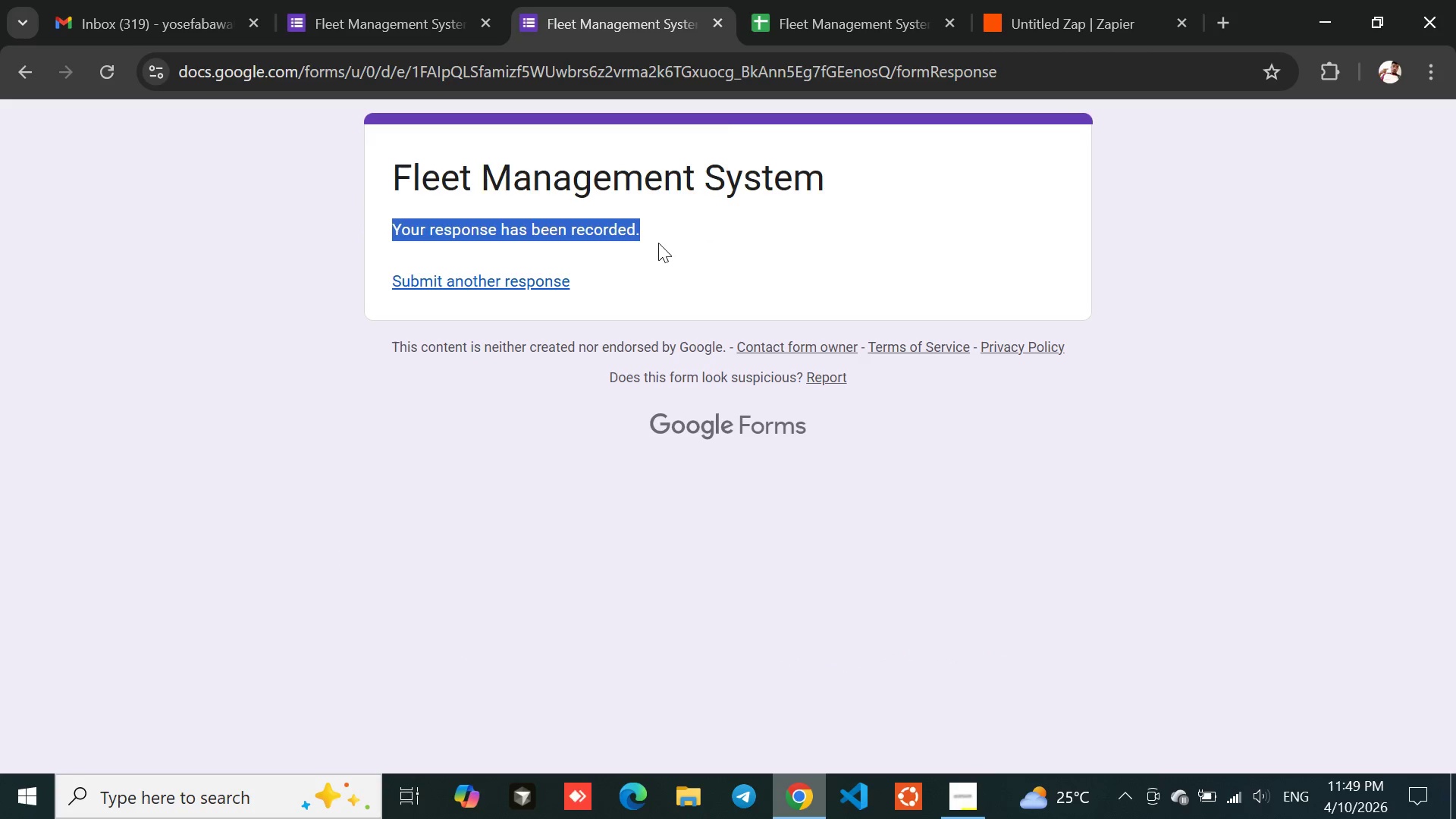 
left_click([656, 244])
 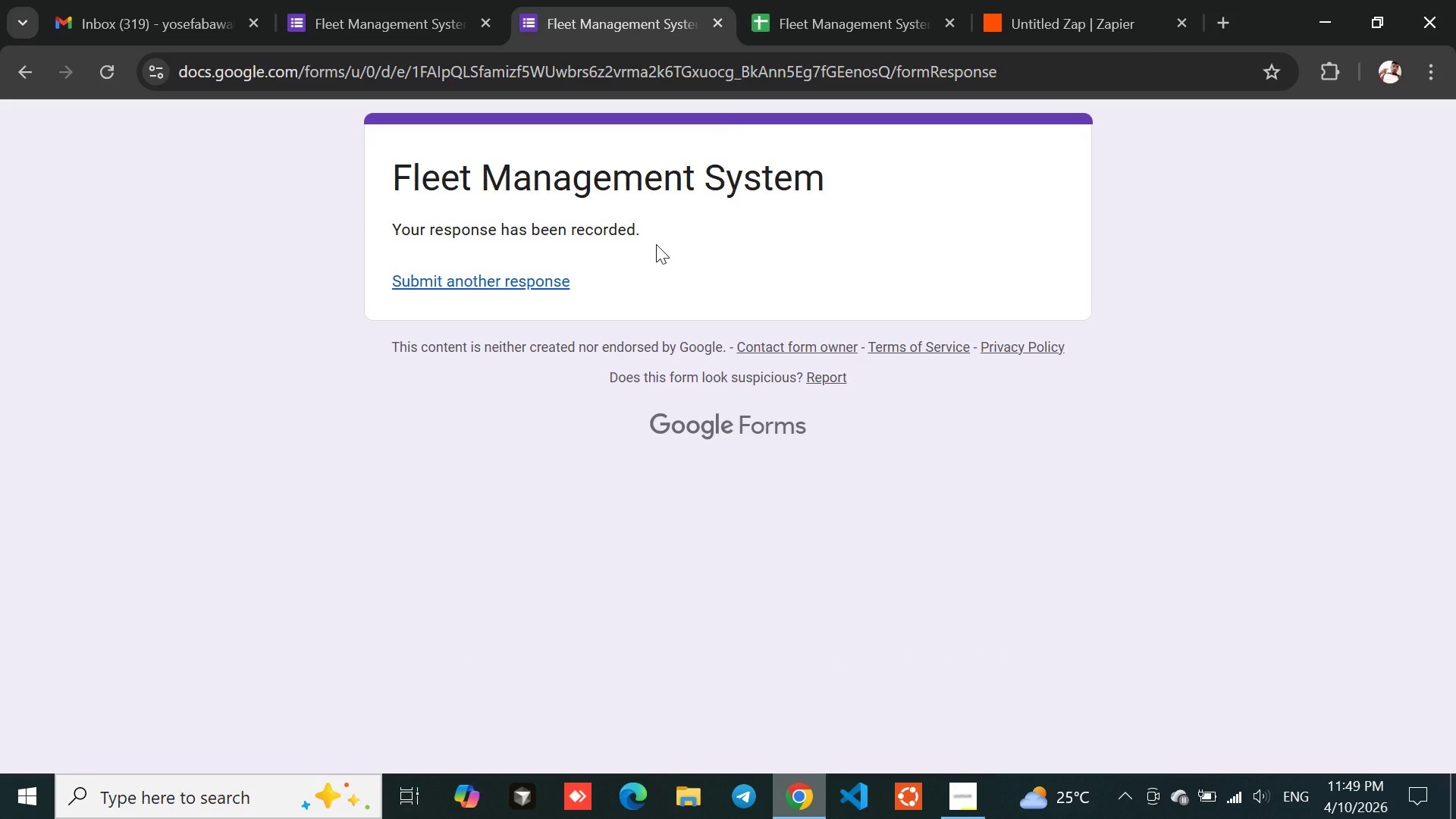 
left_click([865, 0])
 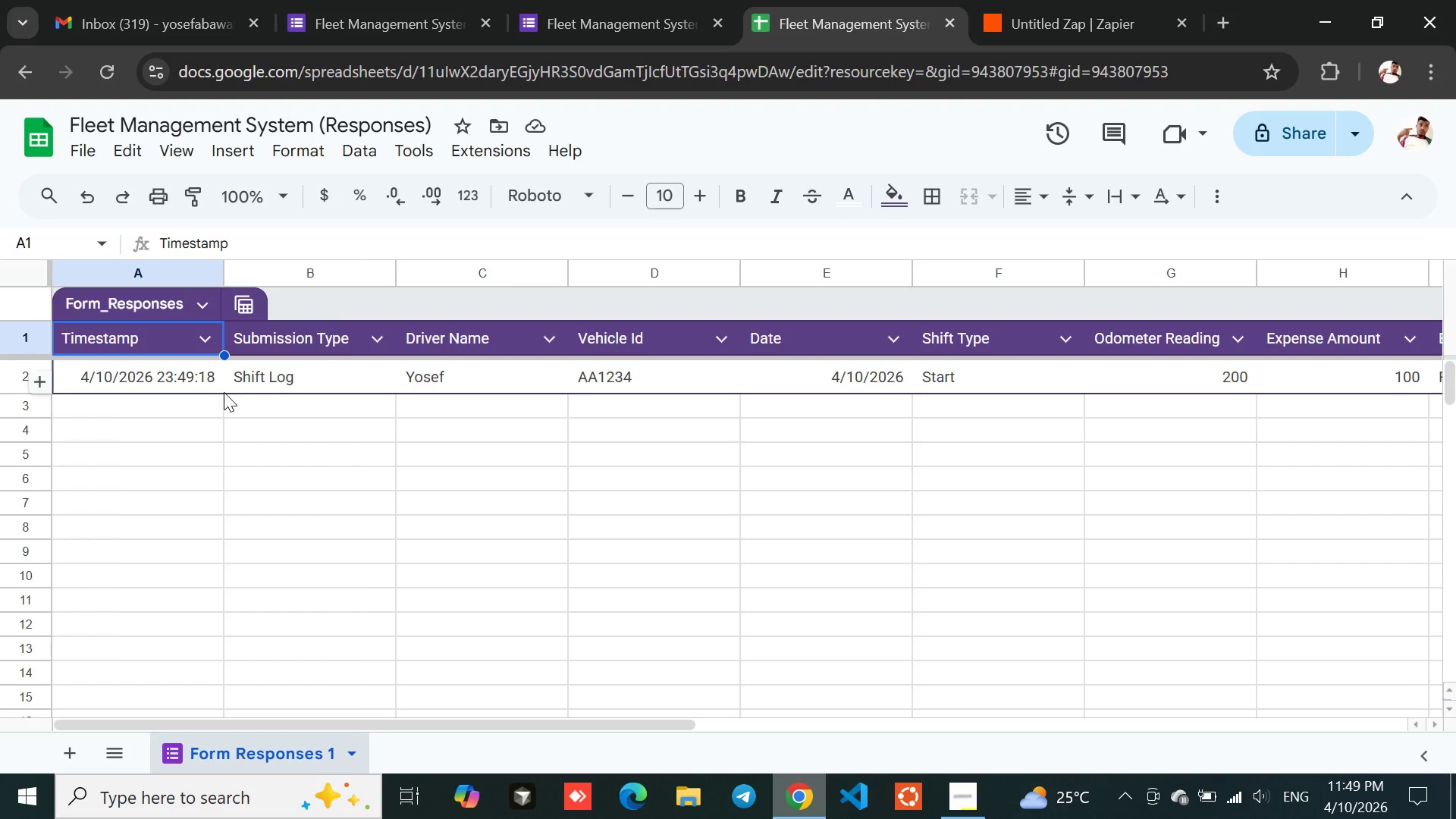 
left_click([259, 406])
 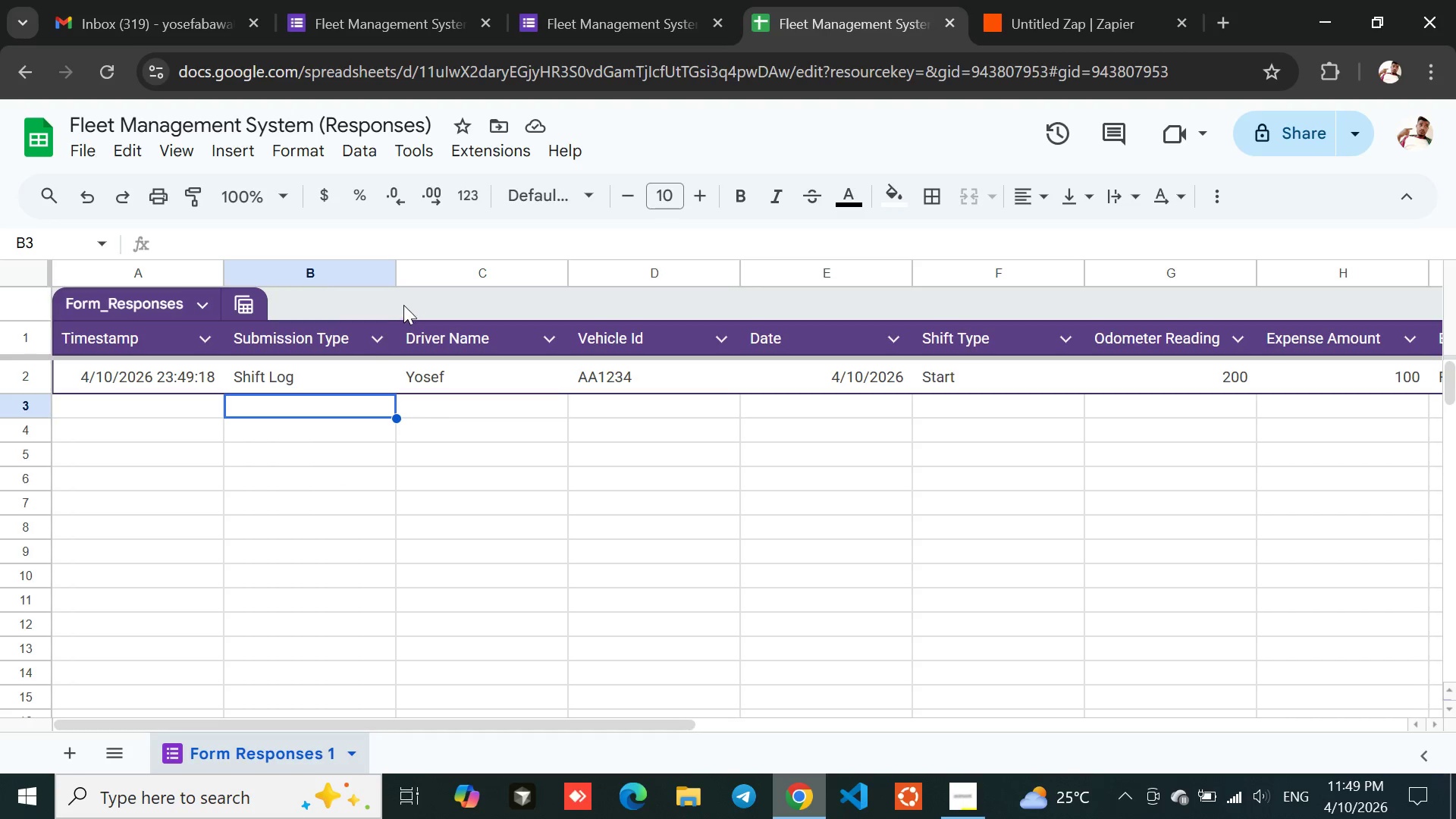 
left_click([406, 304])
 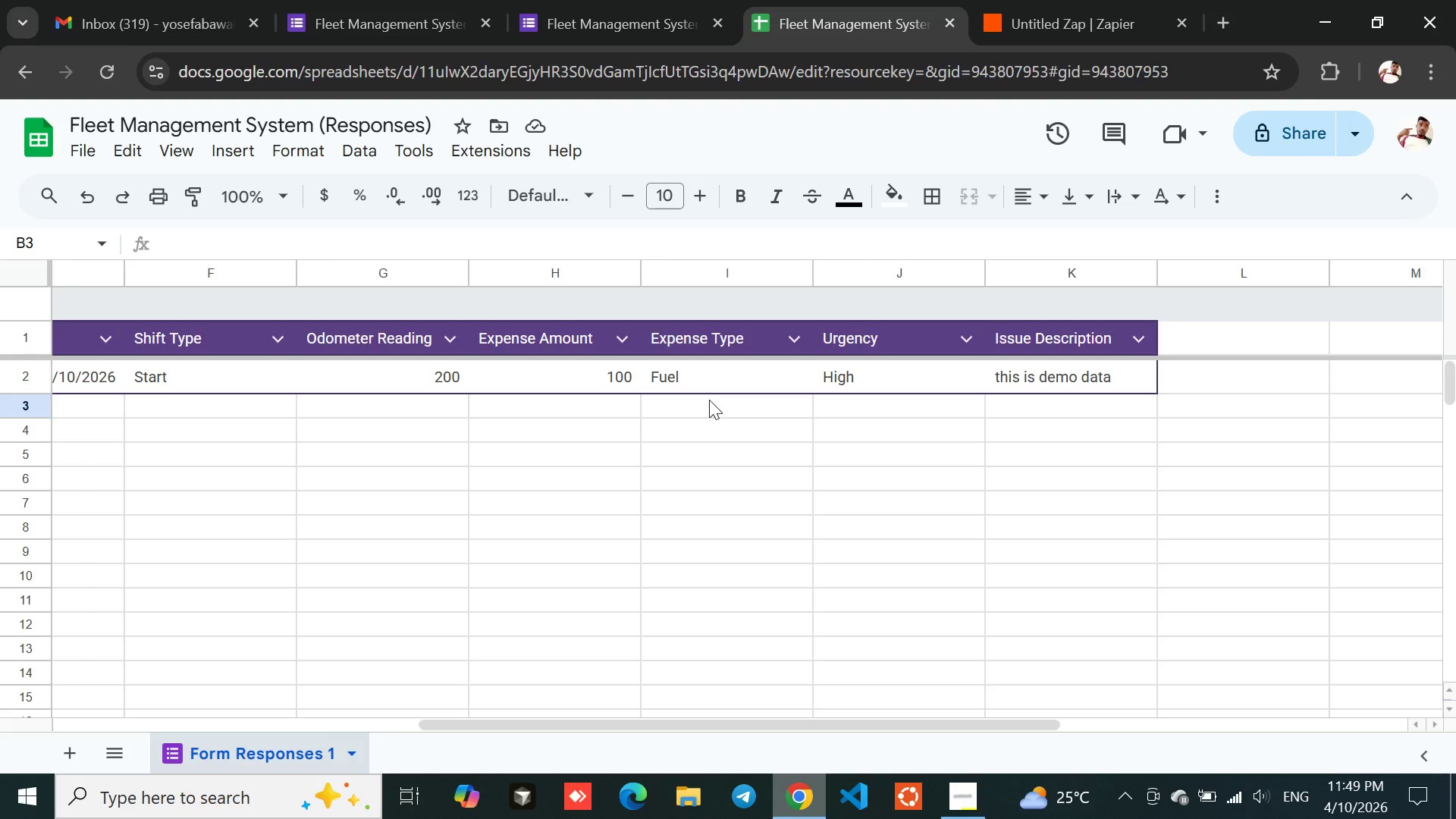 
wait(16.97)
 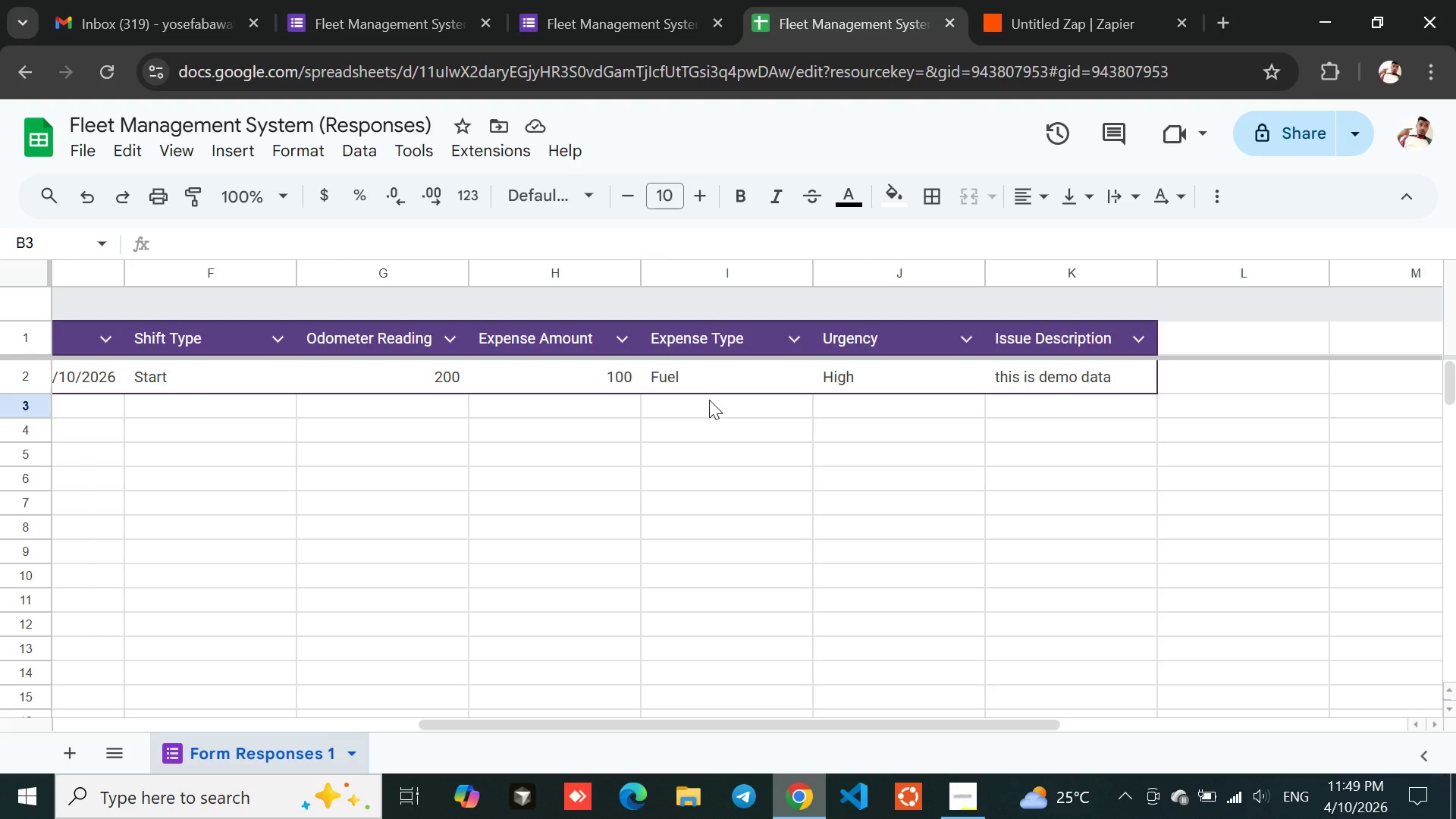 
left_click([295, 375])
 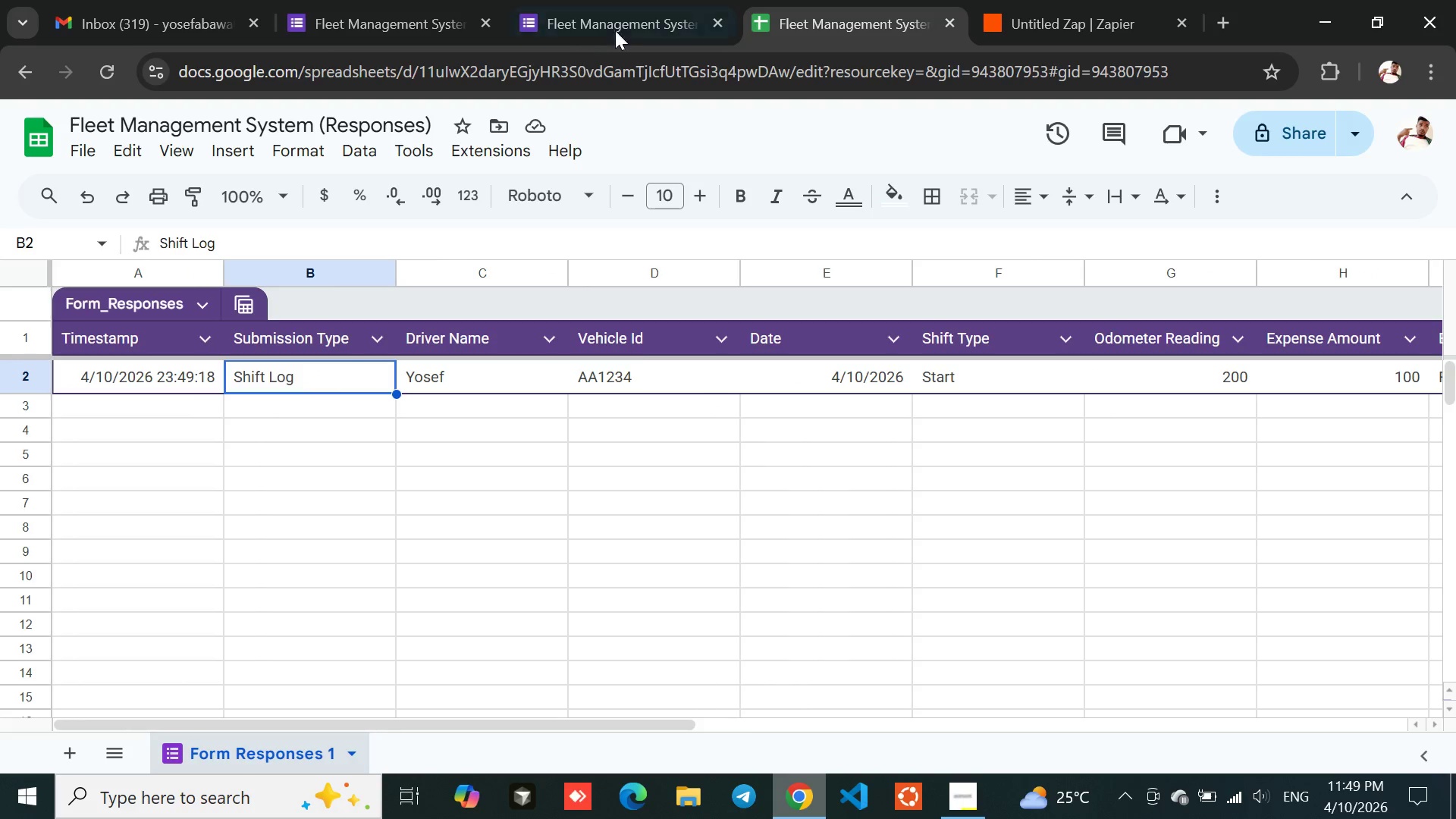 
left_click([618, 27])
 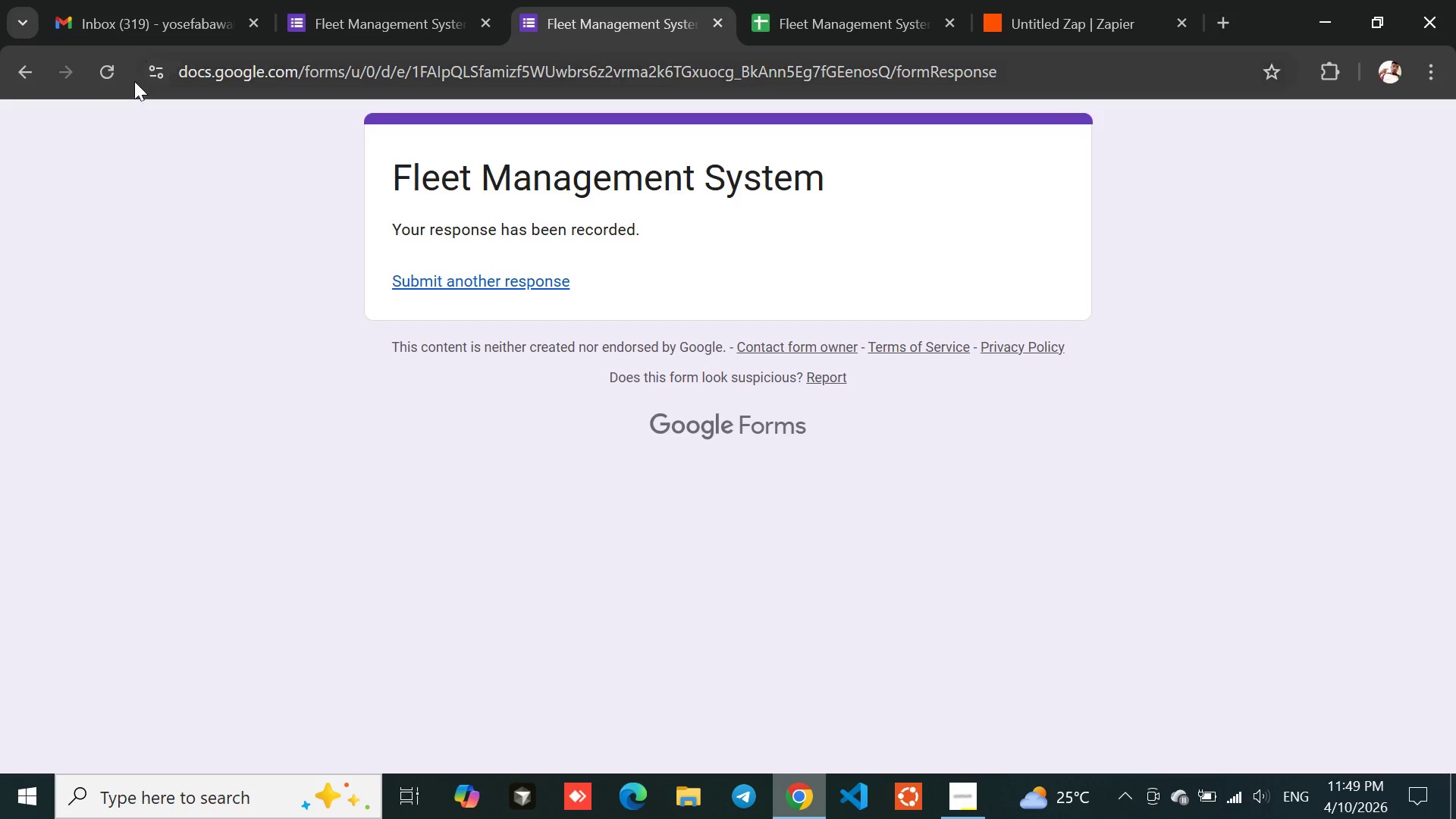 
left_click([111, 65])
 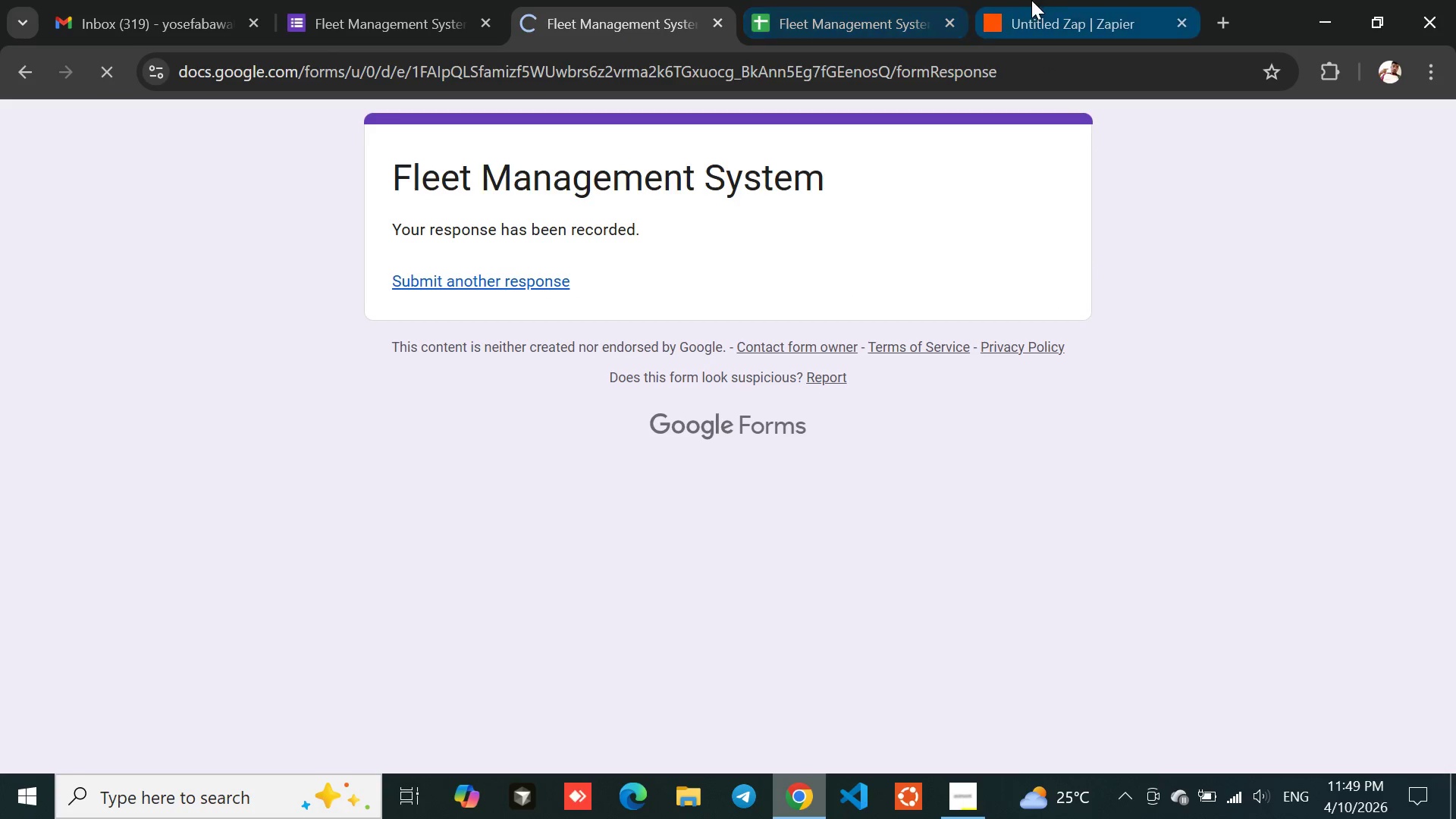 
left_click([1064, 0])
 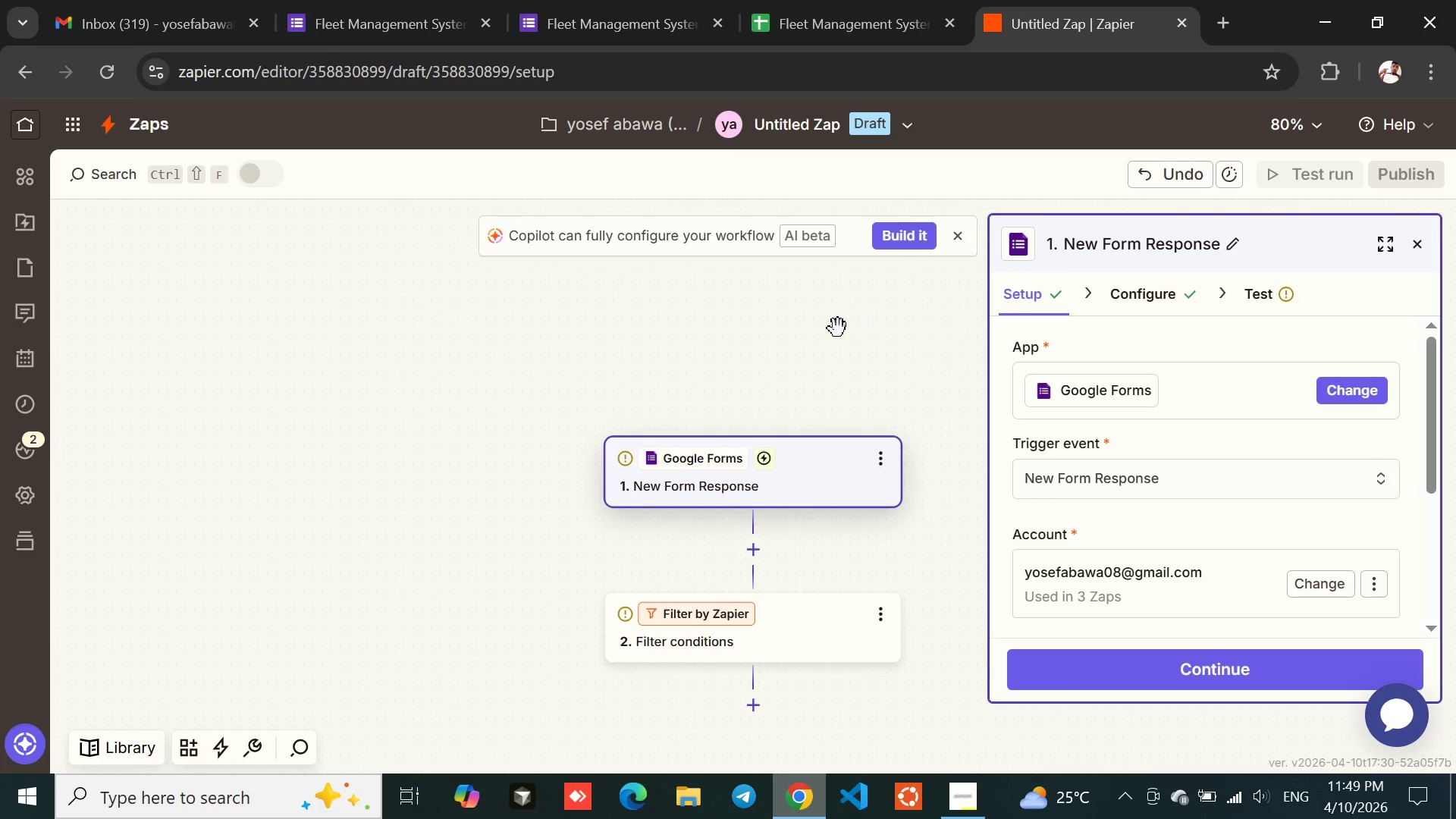 
left_click([836, 328])
 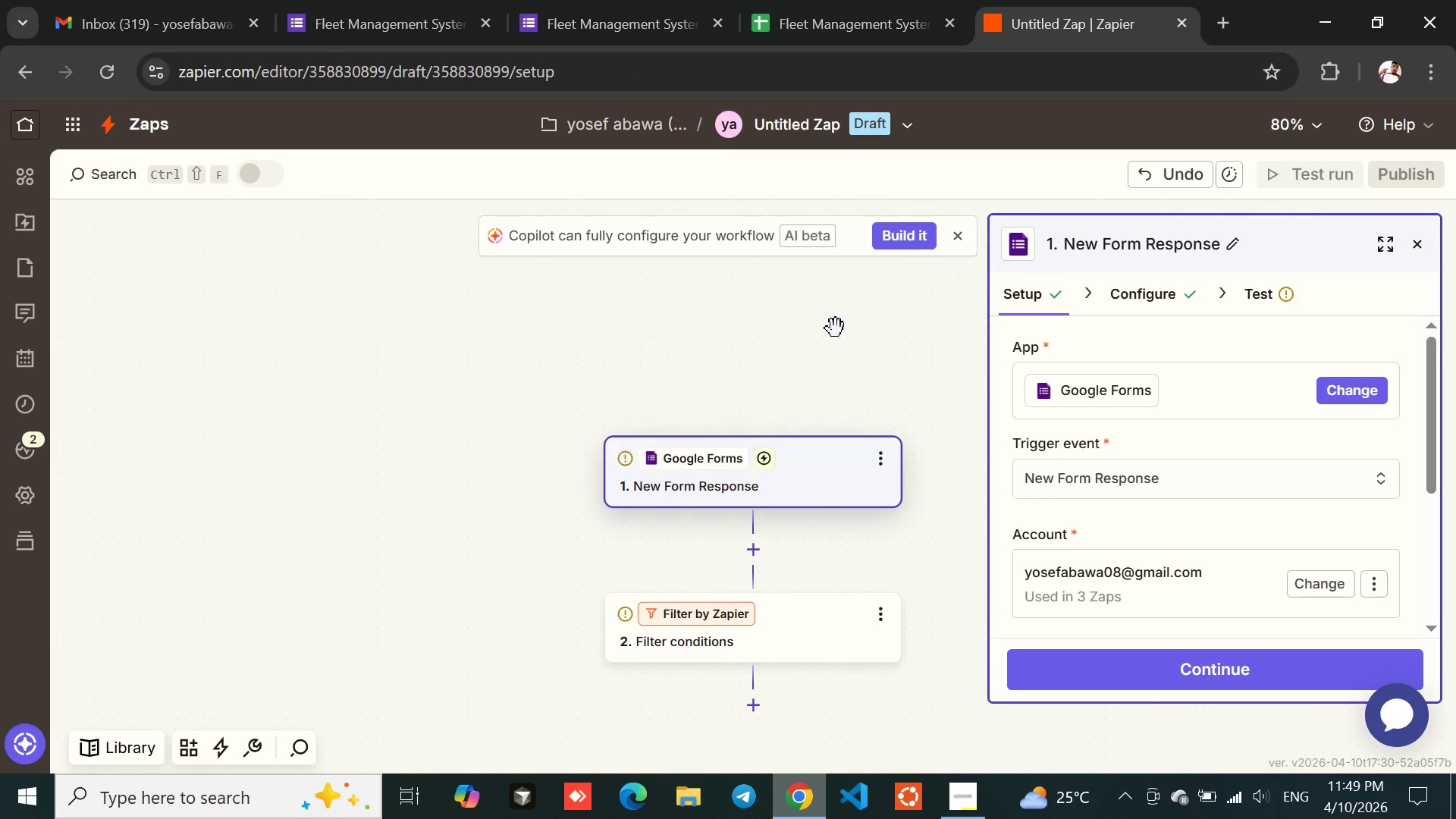 
left_click([733, 497])
 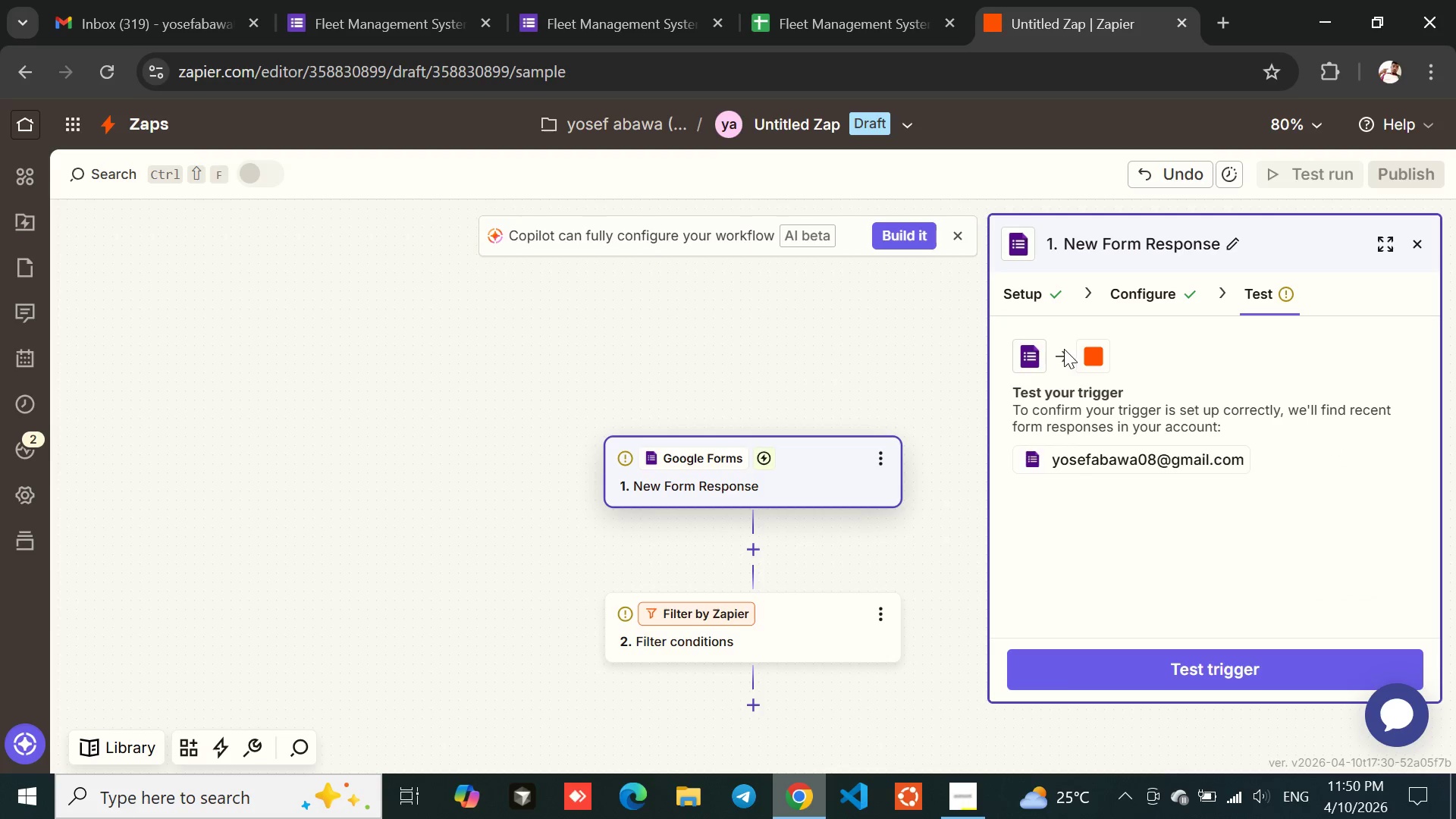 
left_click([1012, 297])
 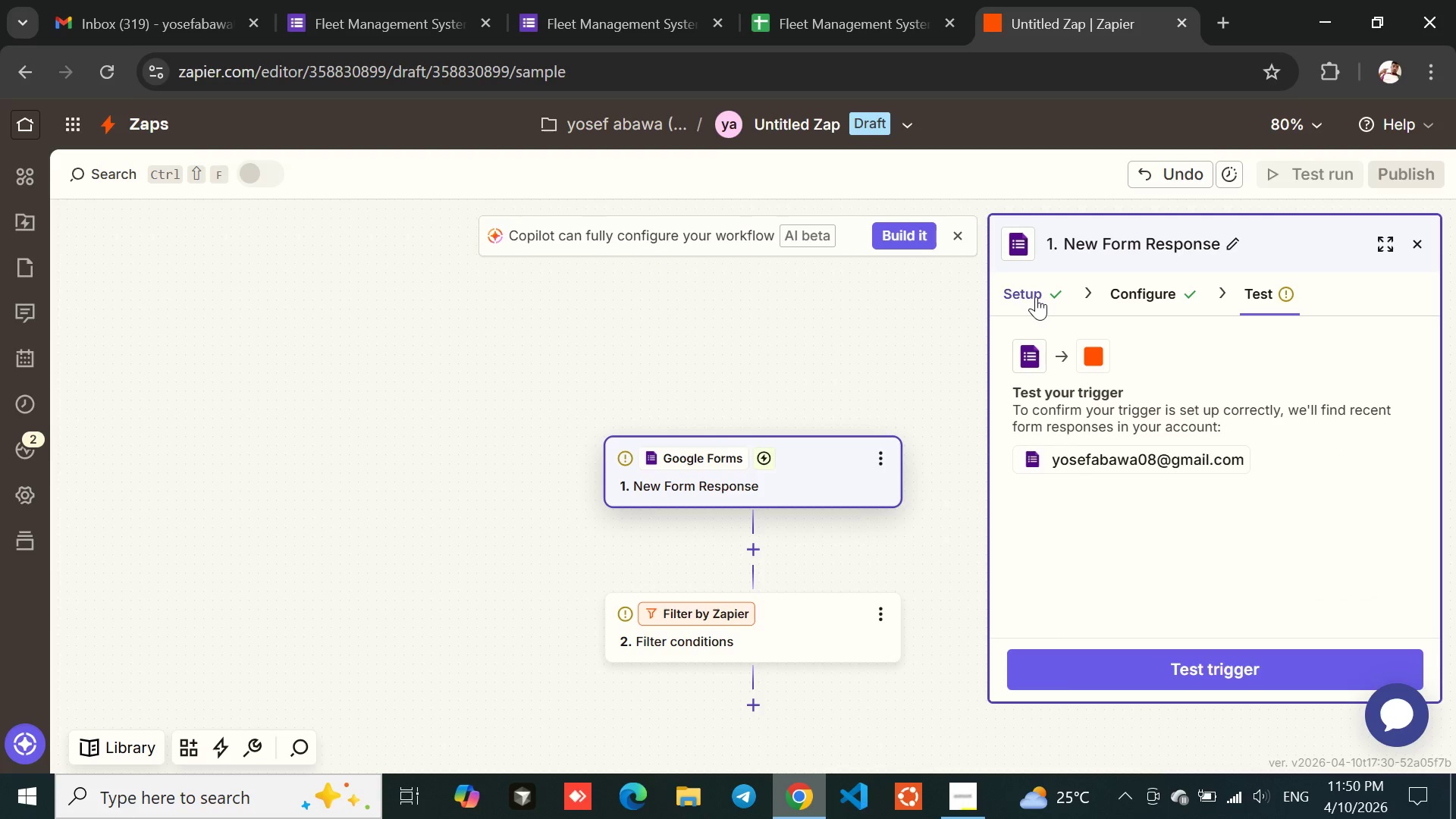 
left_click([1036, 297])
 